 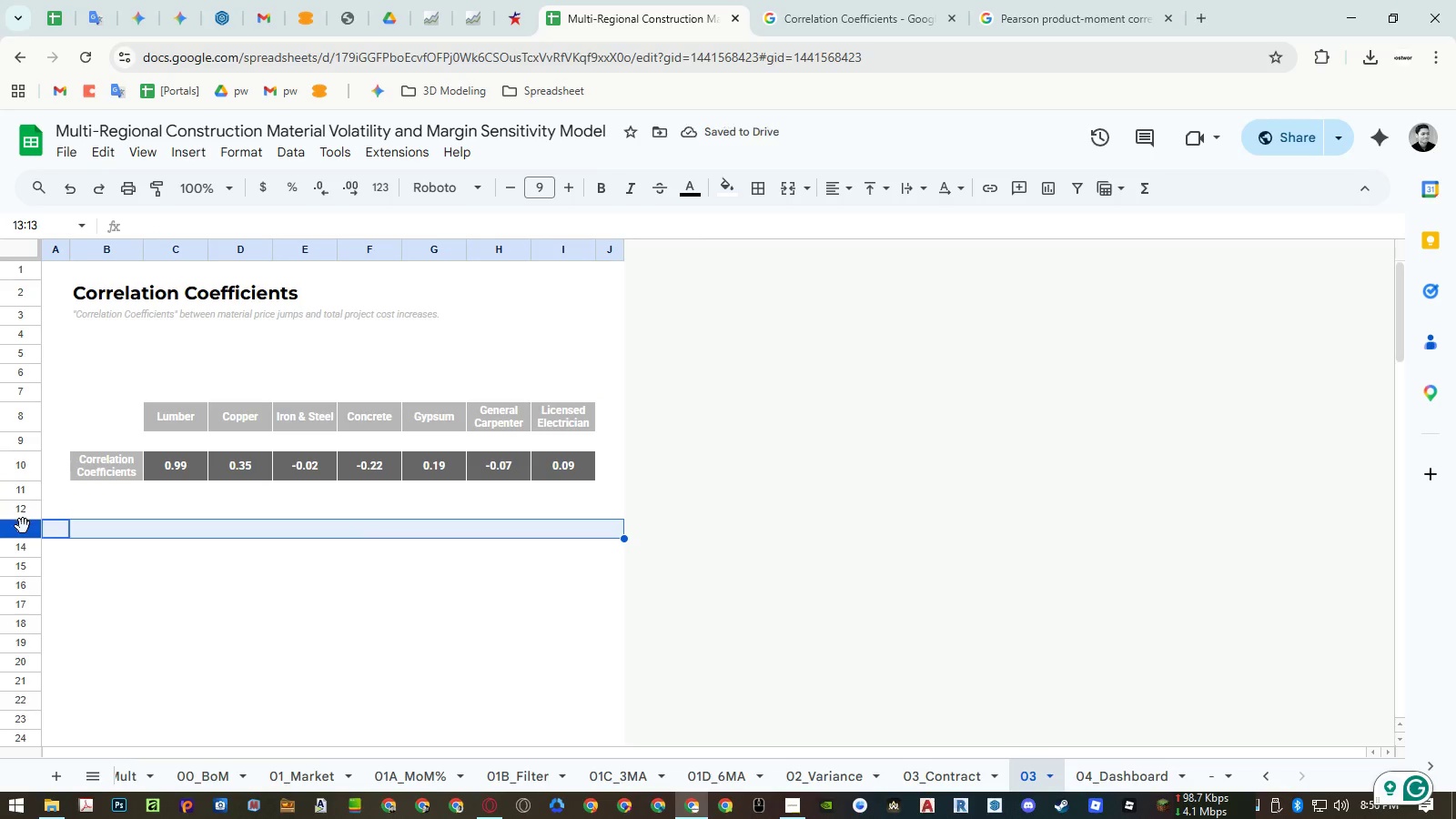 
left_click_drag(start_coordinate=[22, 527], to_coordinate=[41, 372])
 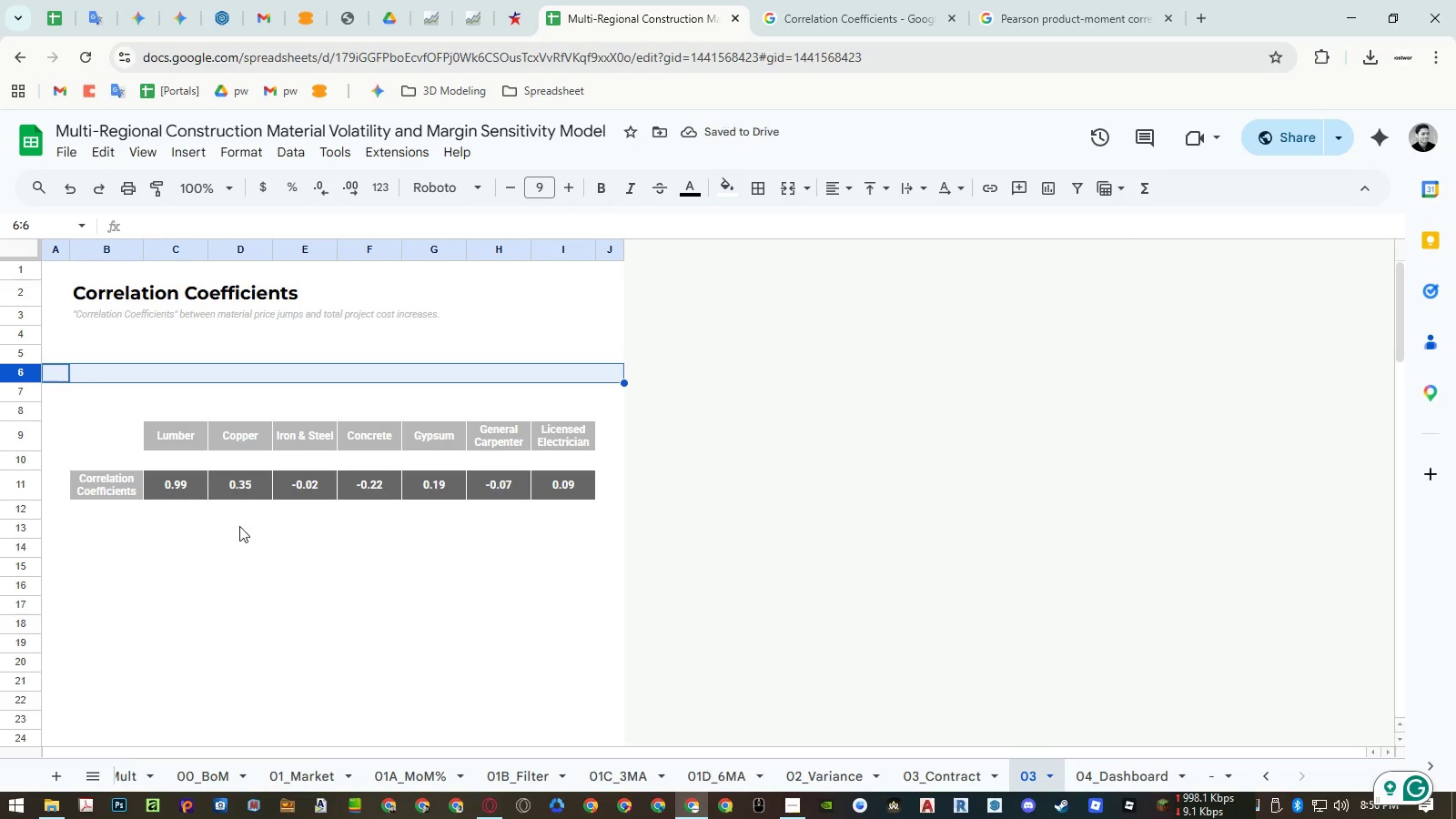 
left_click([261, 543])
 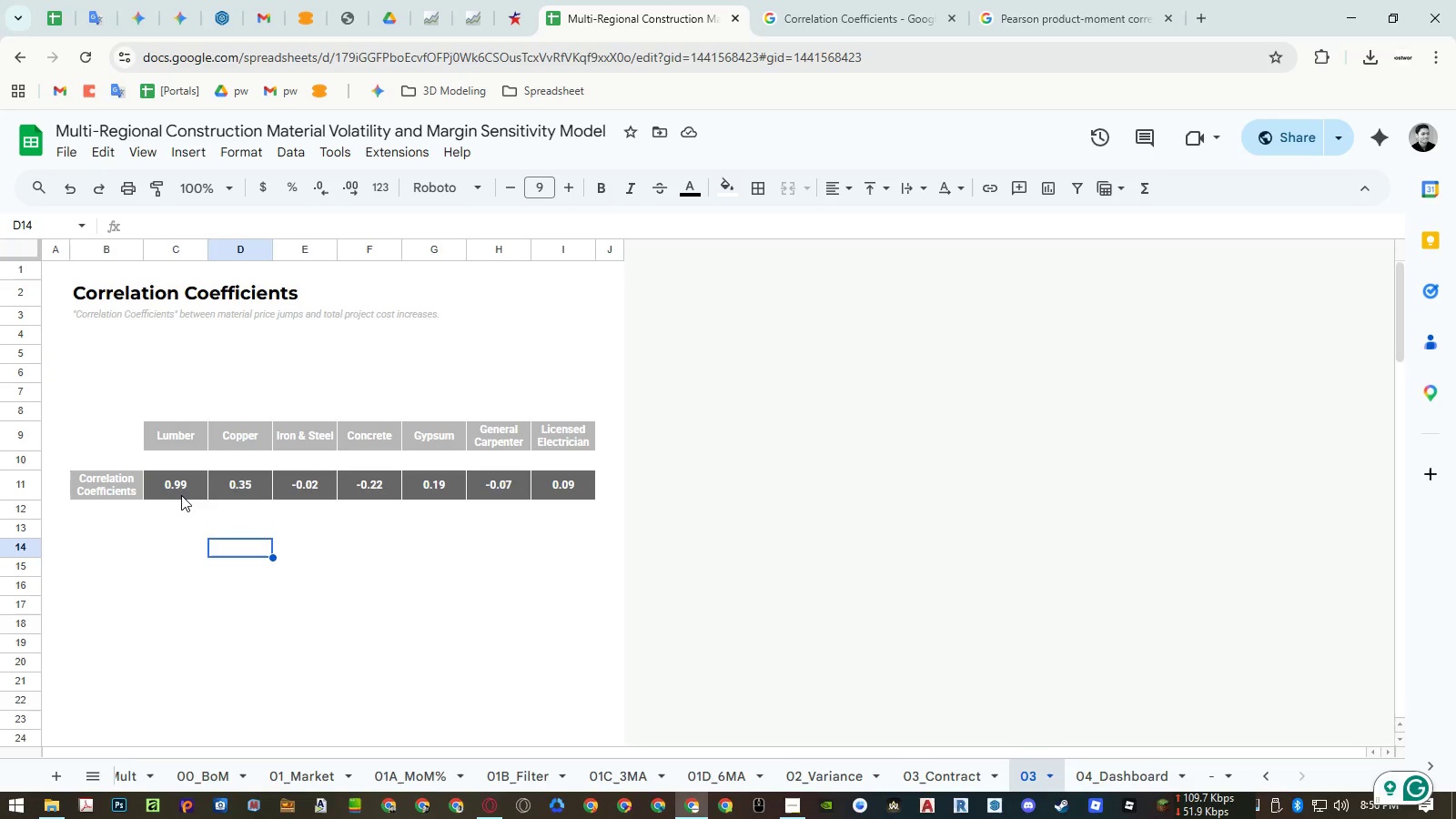 
left_click([181, 495])
 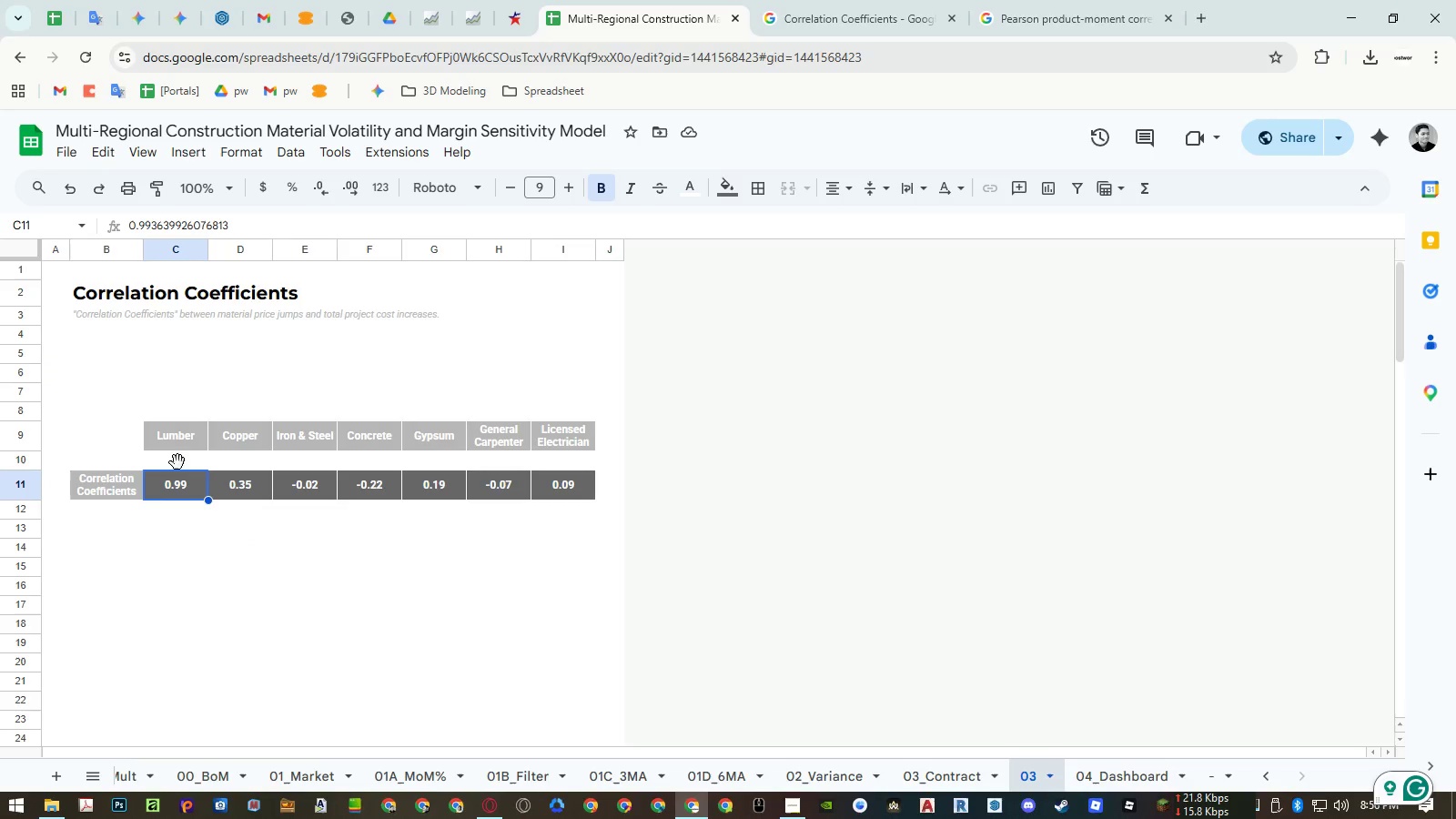 
hold_key(key=ControlLeft, duration=1.44)
left_click_drag(start_coordinate=[185, 430], to_coordinate=[551, 445])
 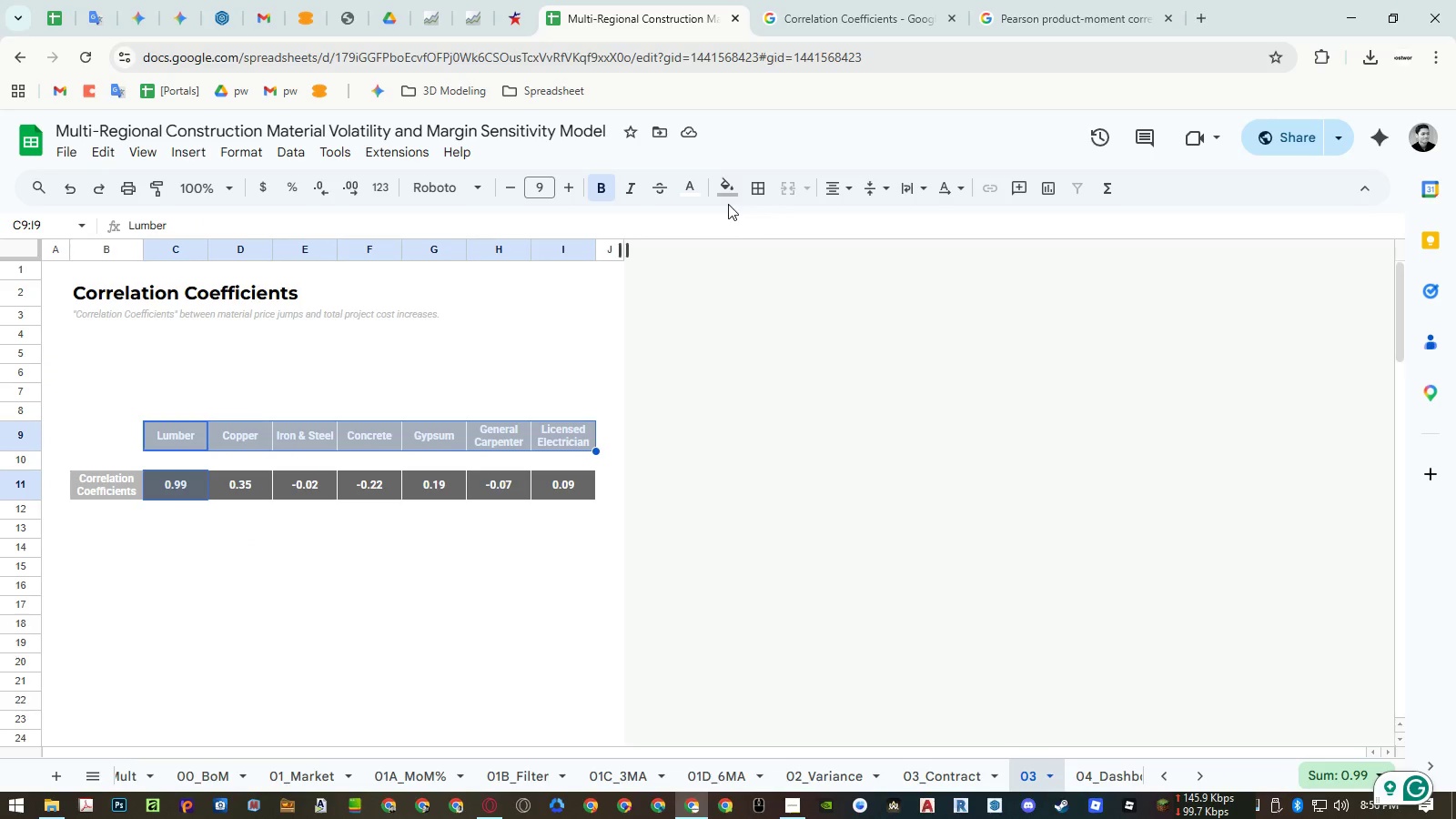 
left_click([725, 186])
 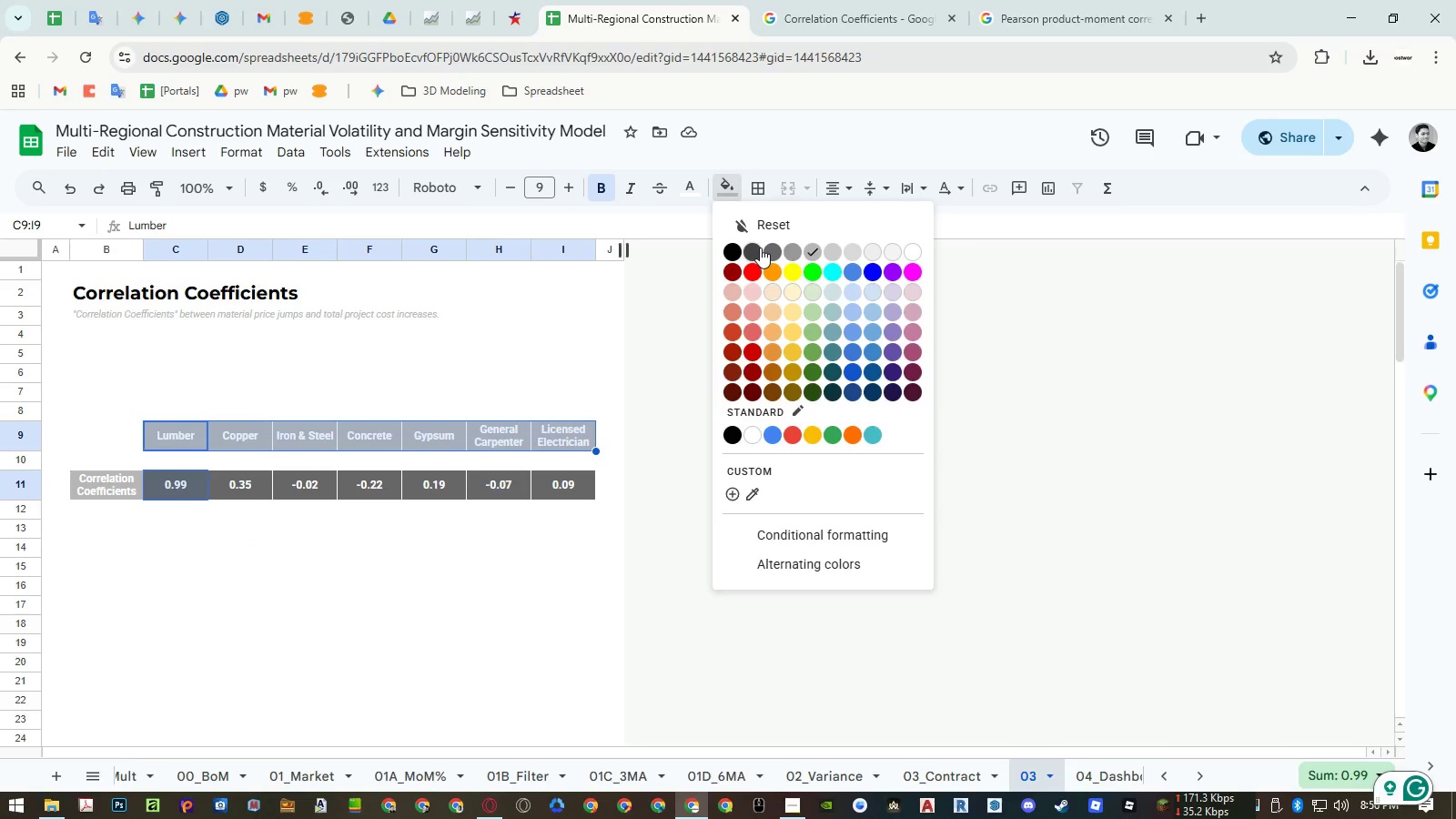 
hold_key(key=ControlLeft, duration=1.11)
left_click([114, 487])
 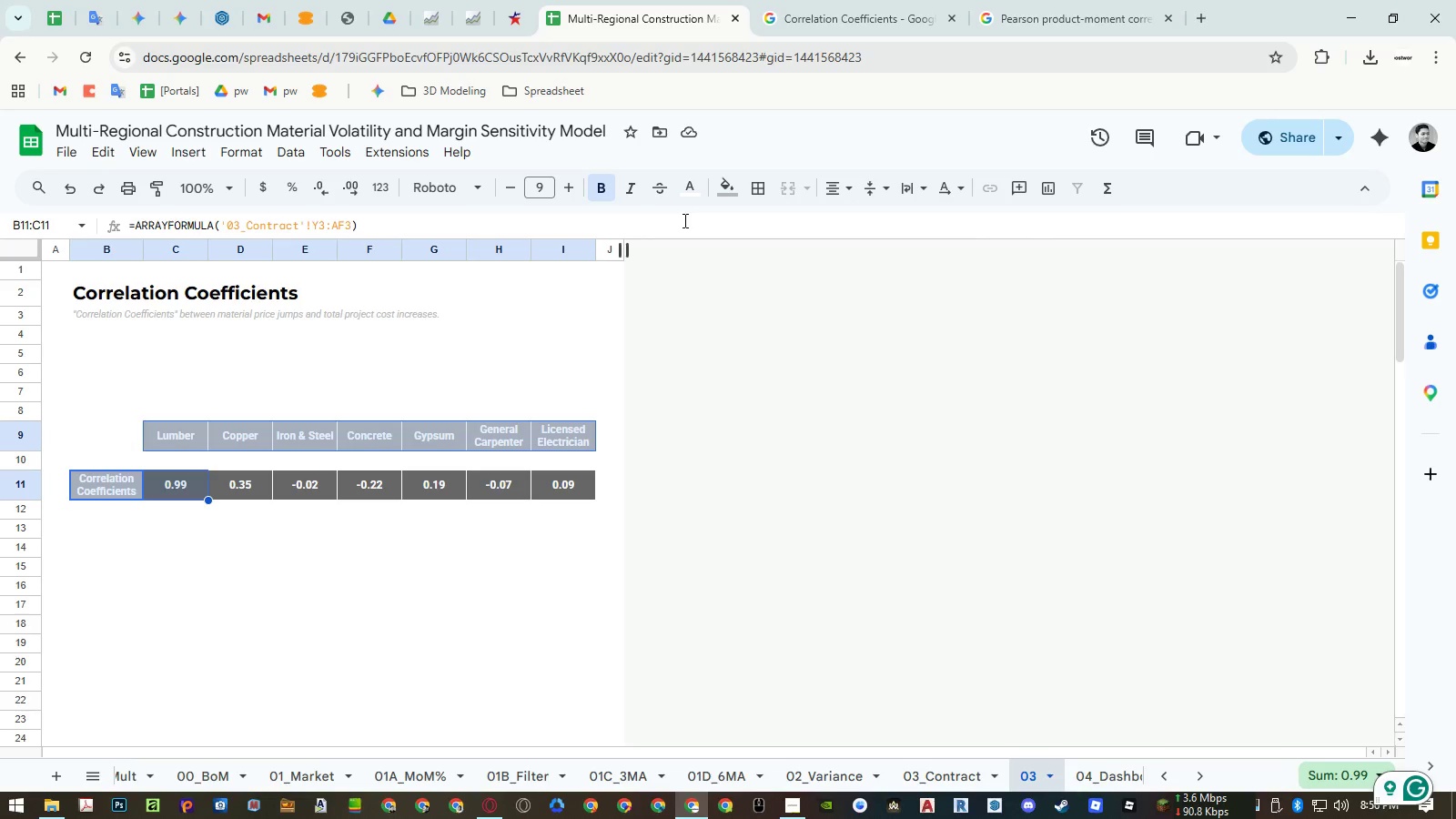 
hold_key(key=ControlLeft, duration=0.72)
left_click([114, 491])
 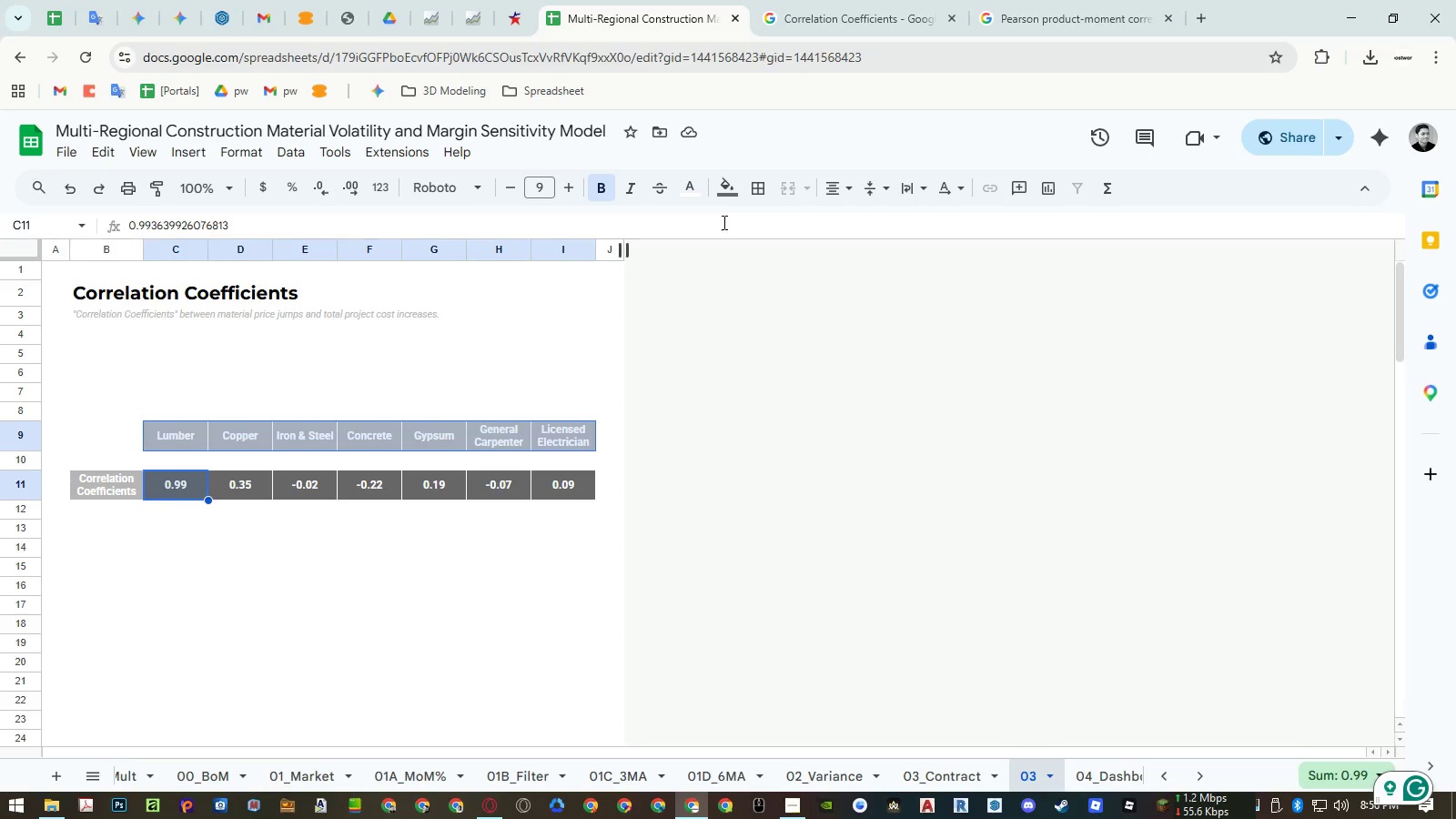 
left_click([730, 192])
 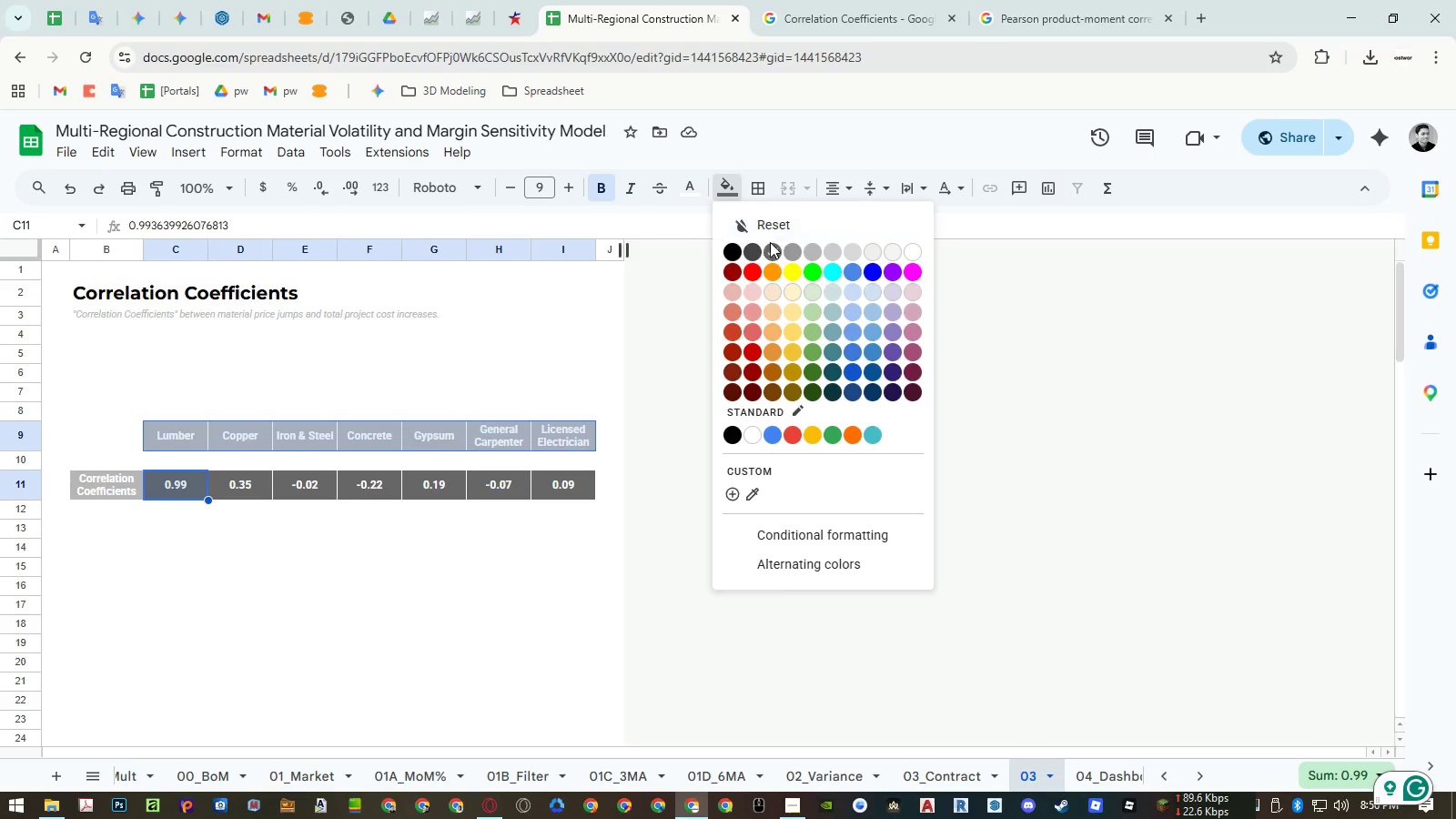 
left_click([777, 254])
 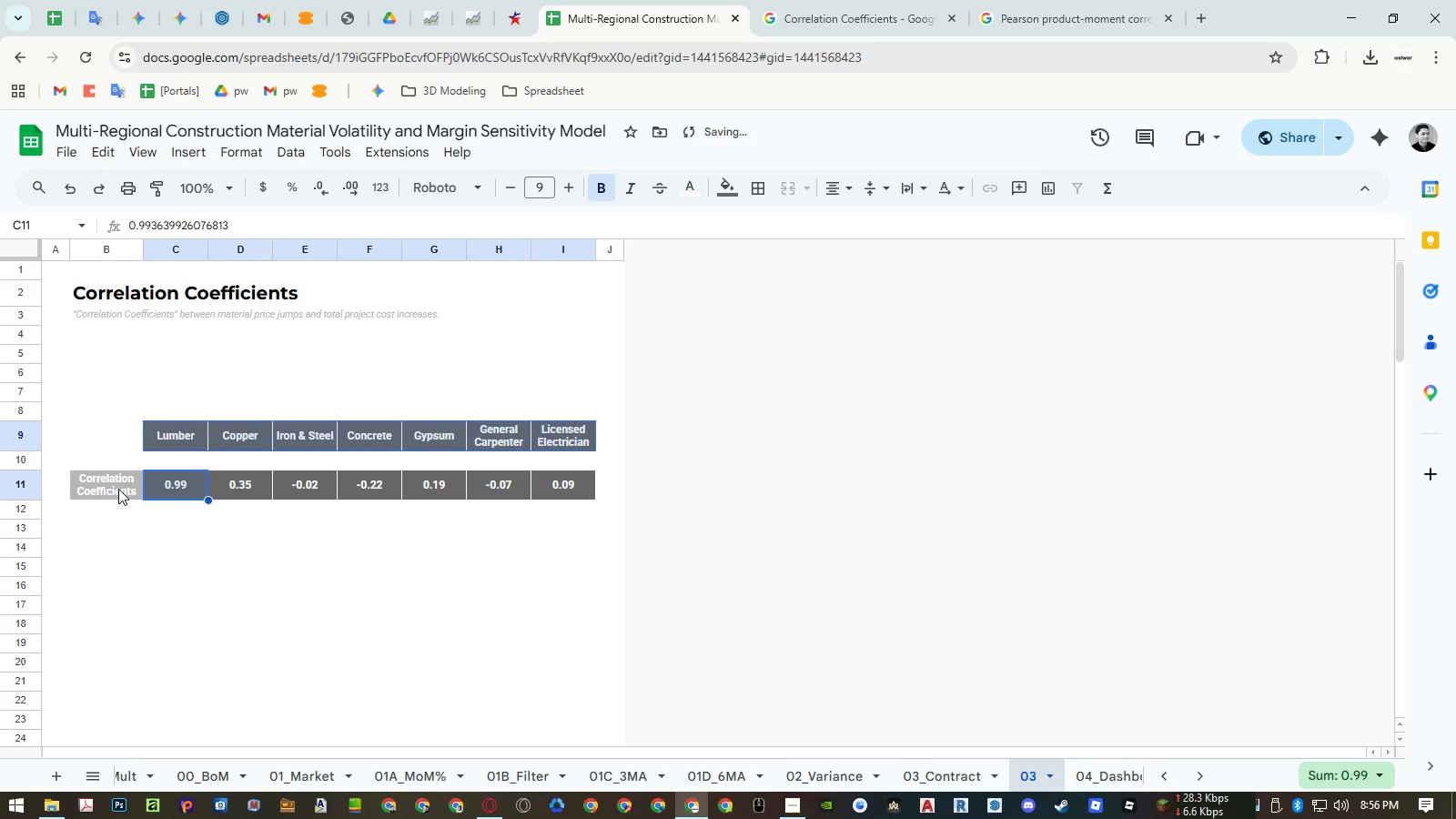 
left_click([118, 489])
 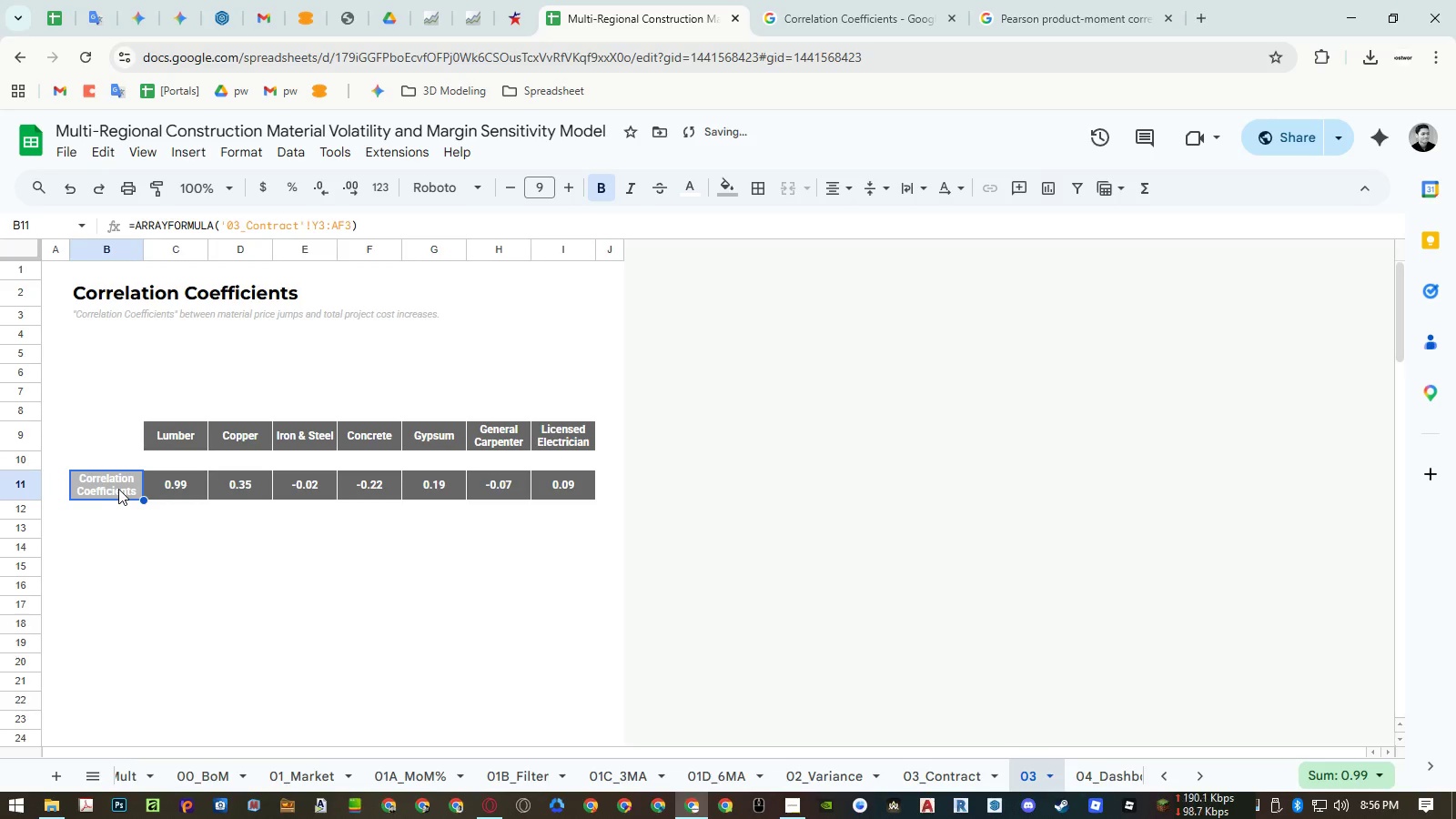 
hold_key(key=ControlLeft, duration=1.47)
left_click_drag(start_coordinate=[169, 486], to_coordinate=[360, 469])
 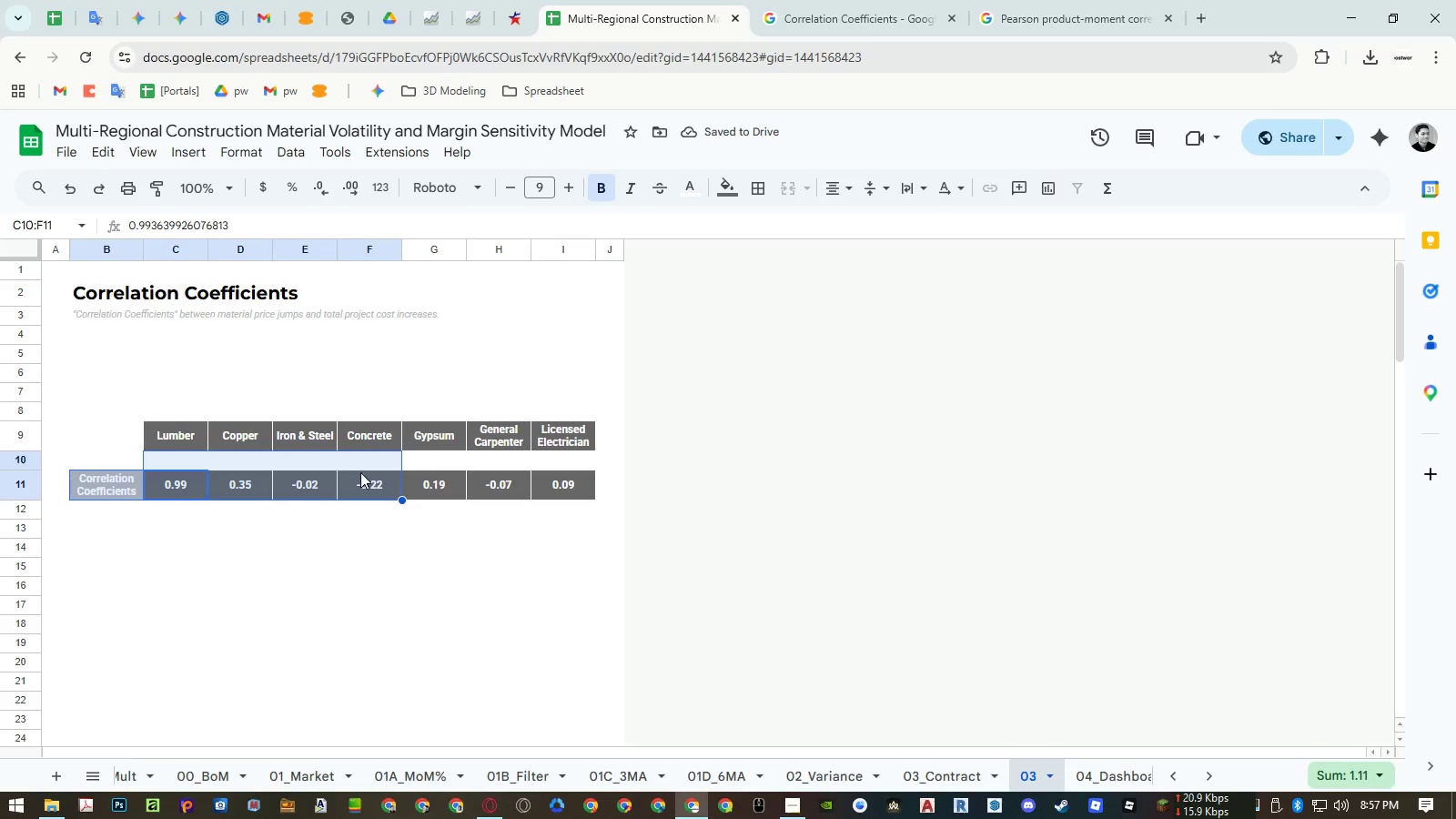 
hold_key(key=ControlLeft, duration=5.7)
left_click_drag(start_coordinate=[116, 486], to_coordinate=[568, 485])
 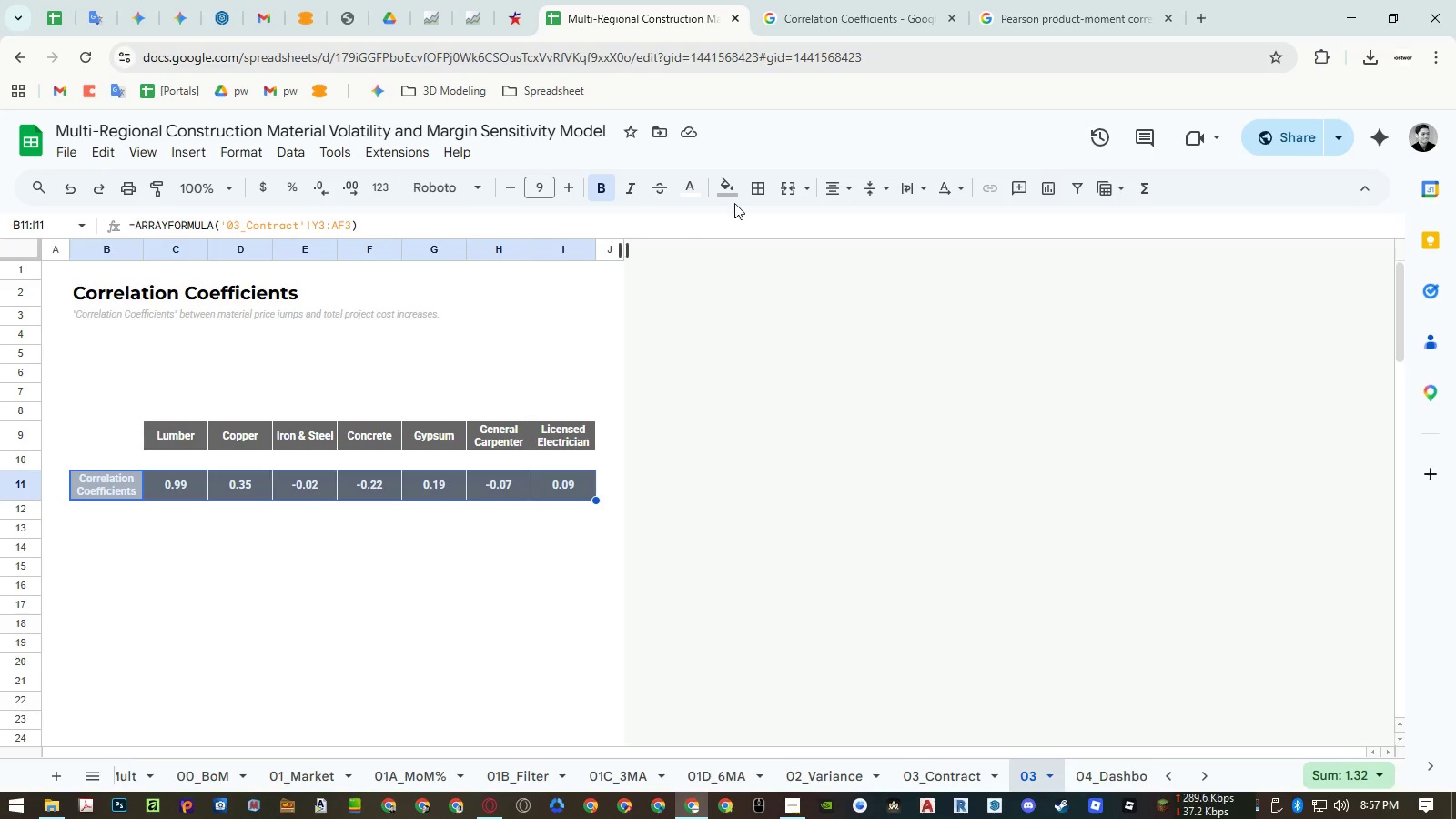 
left_click([734, 196])
 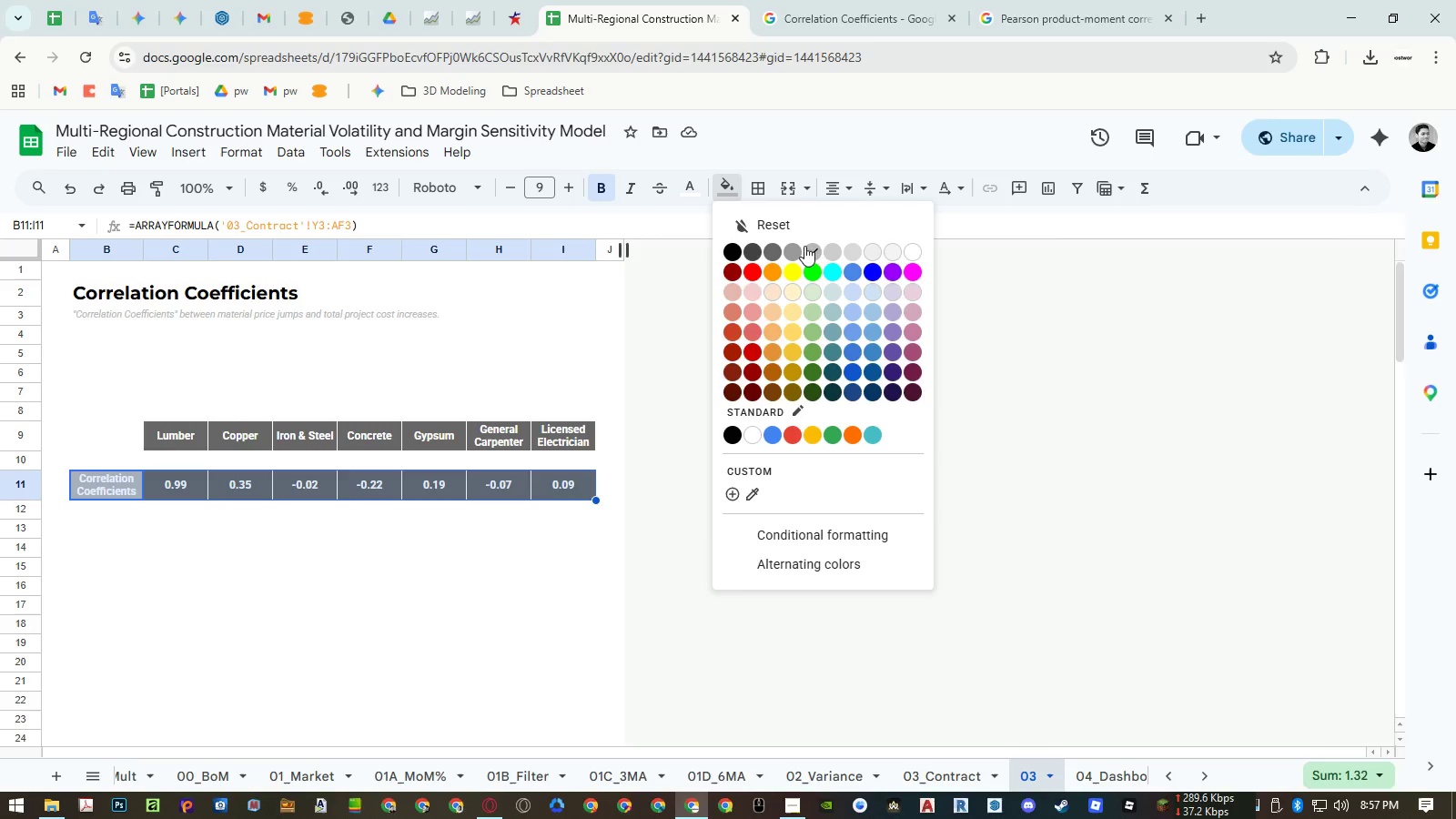 
left_click([810, 246])
 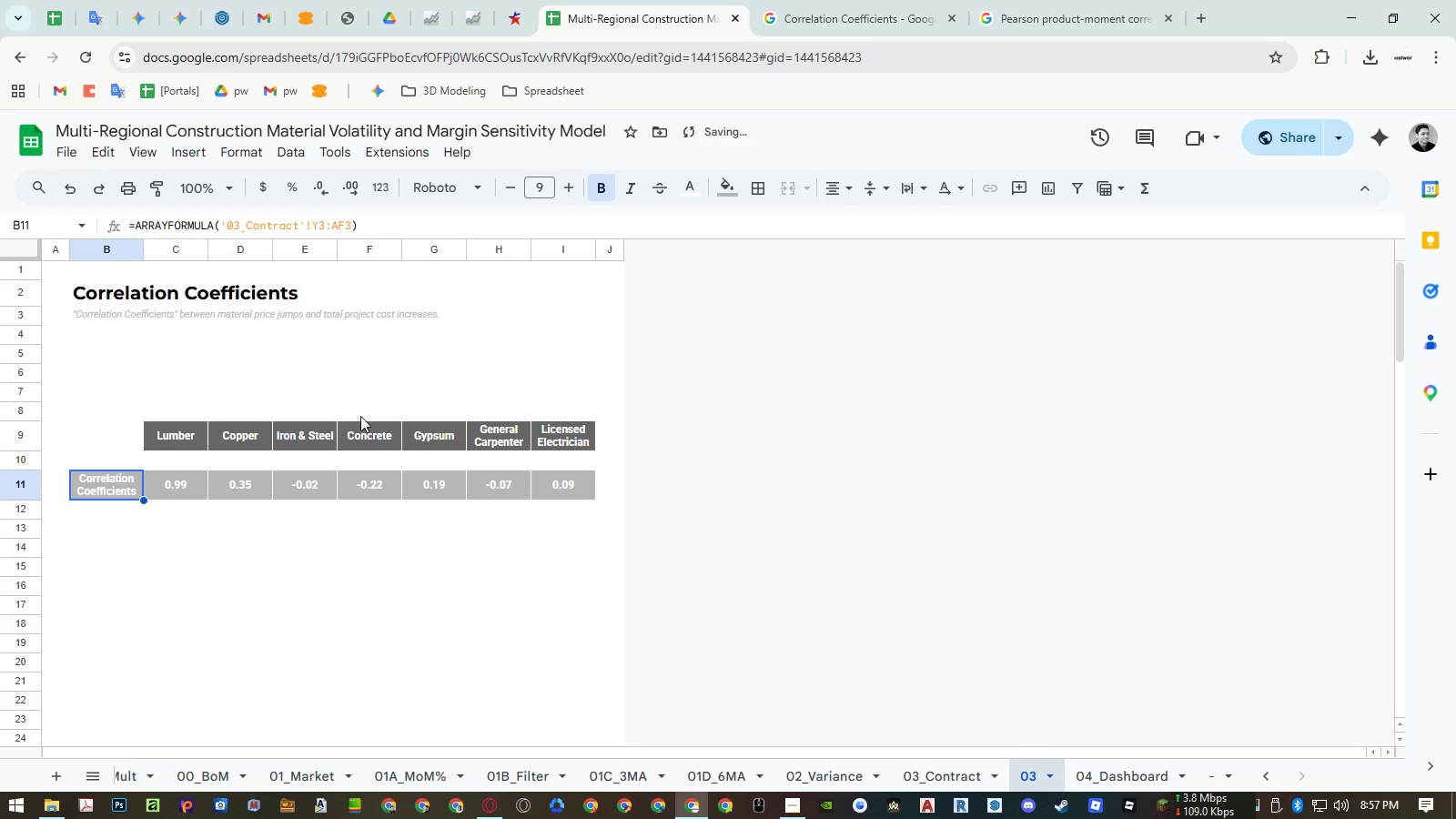 
hold_key(key=ControlLeft, duration=0.58)
left_click([188, 442])
 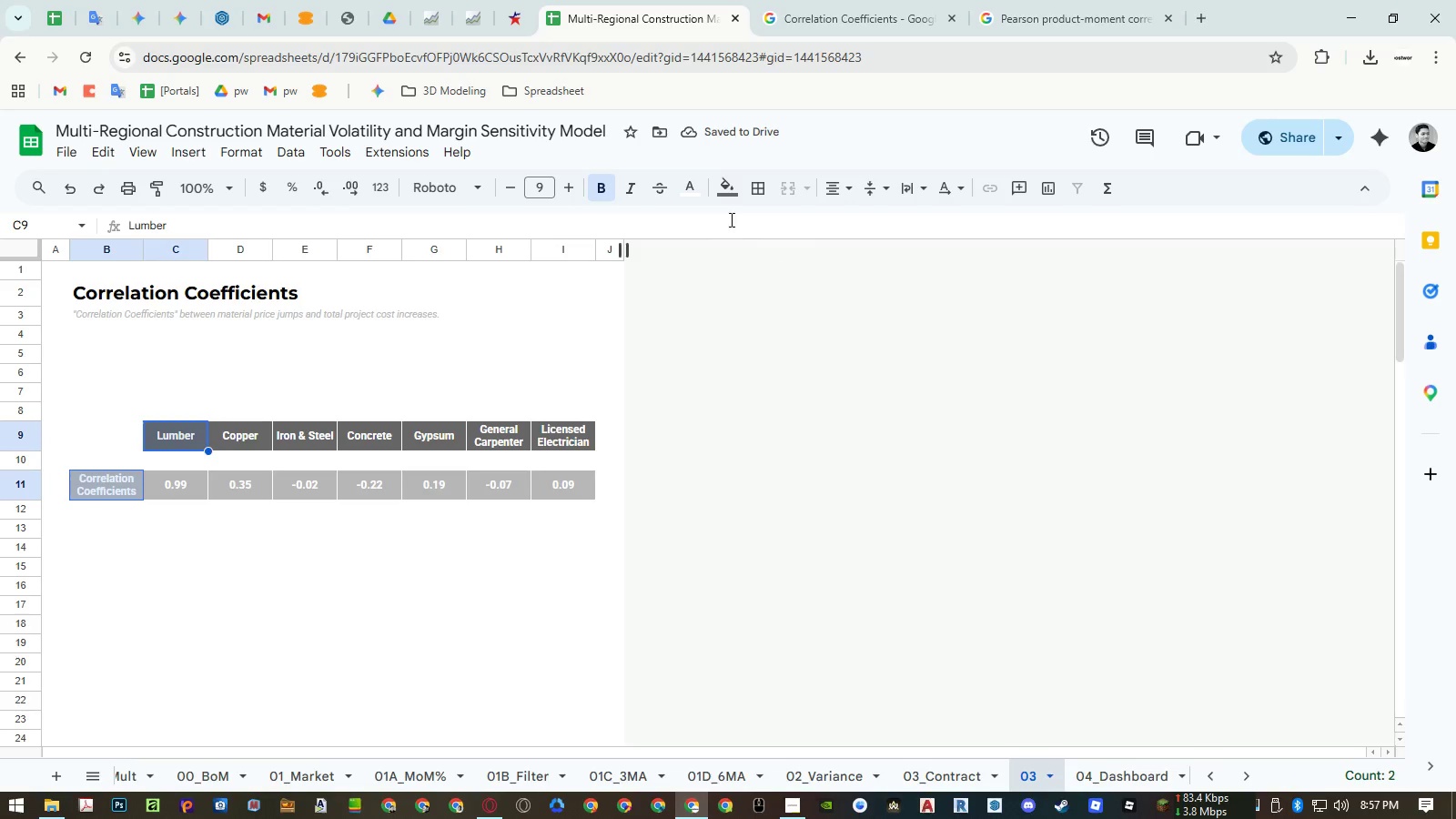 
left_click([730, 194])
 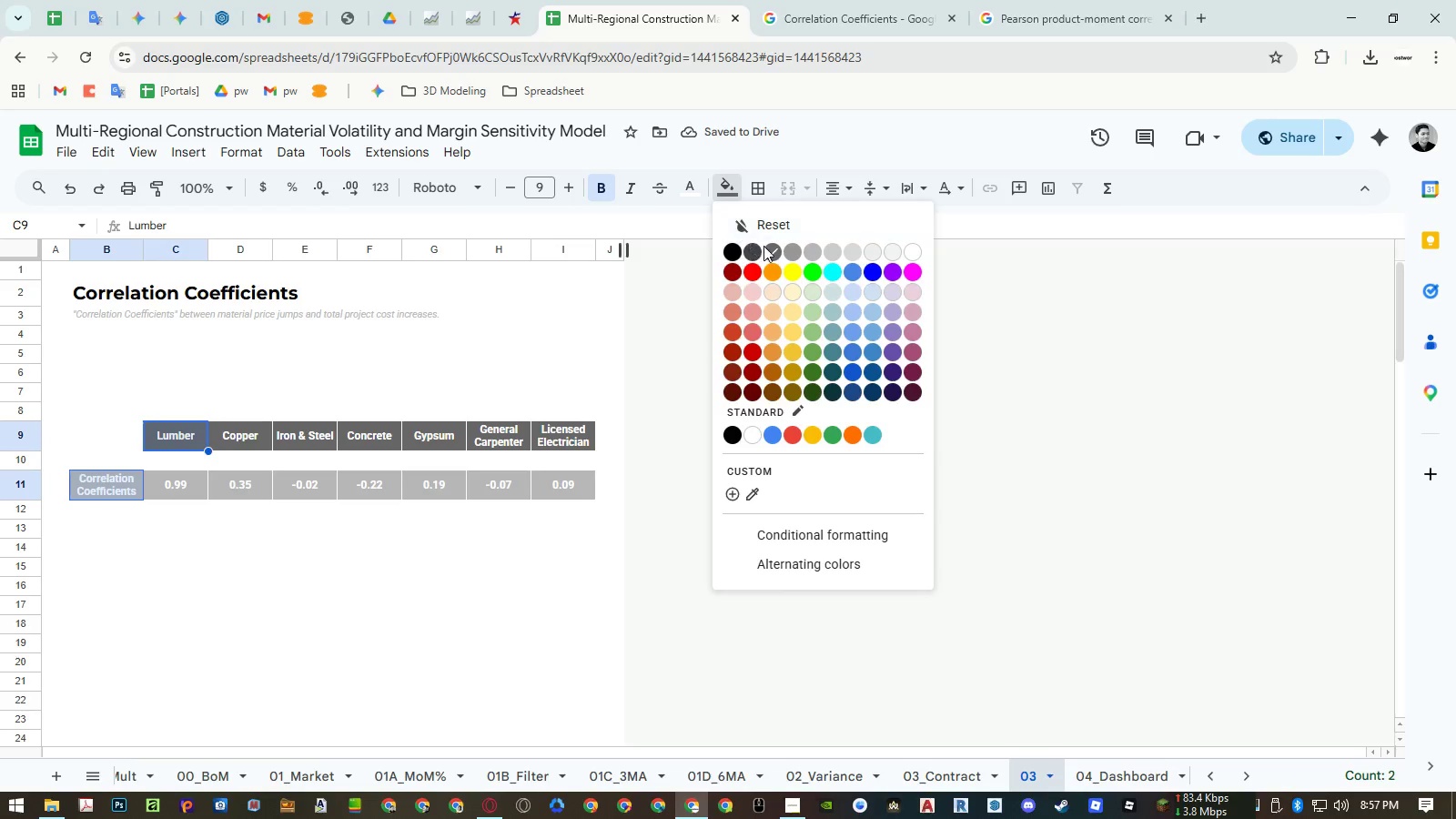 
left_click([771, 253])
 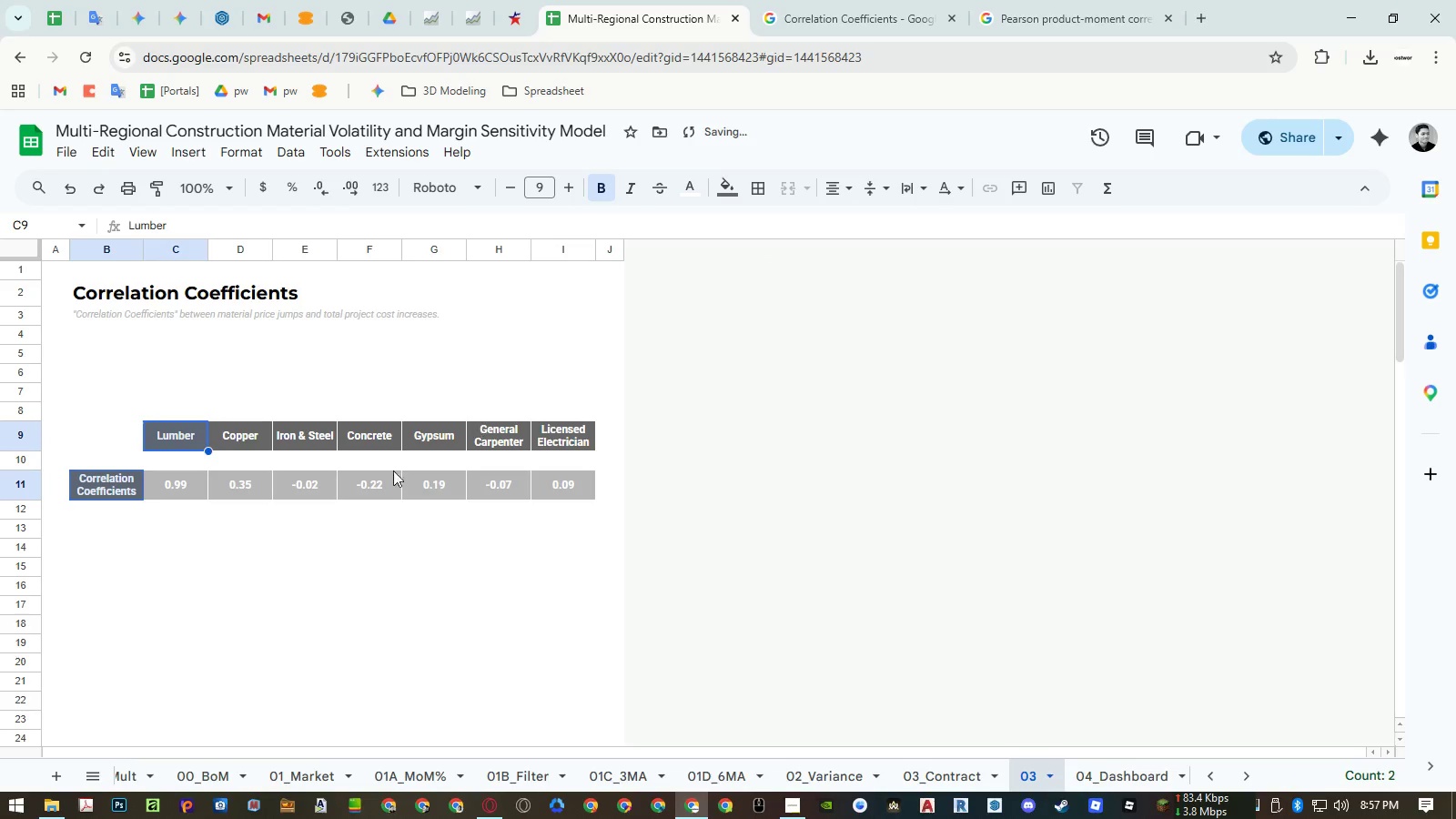 
left_click([295, 551])
 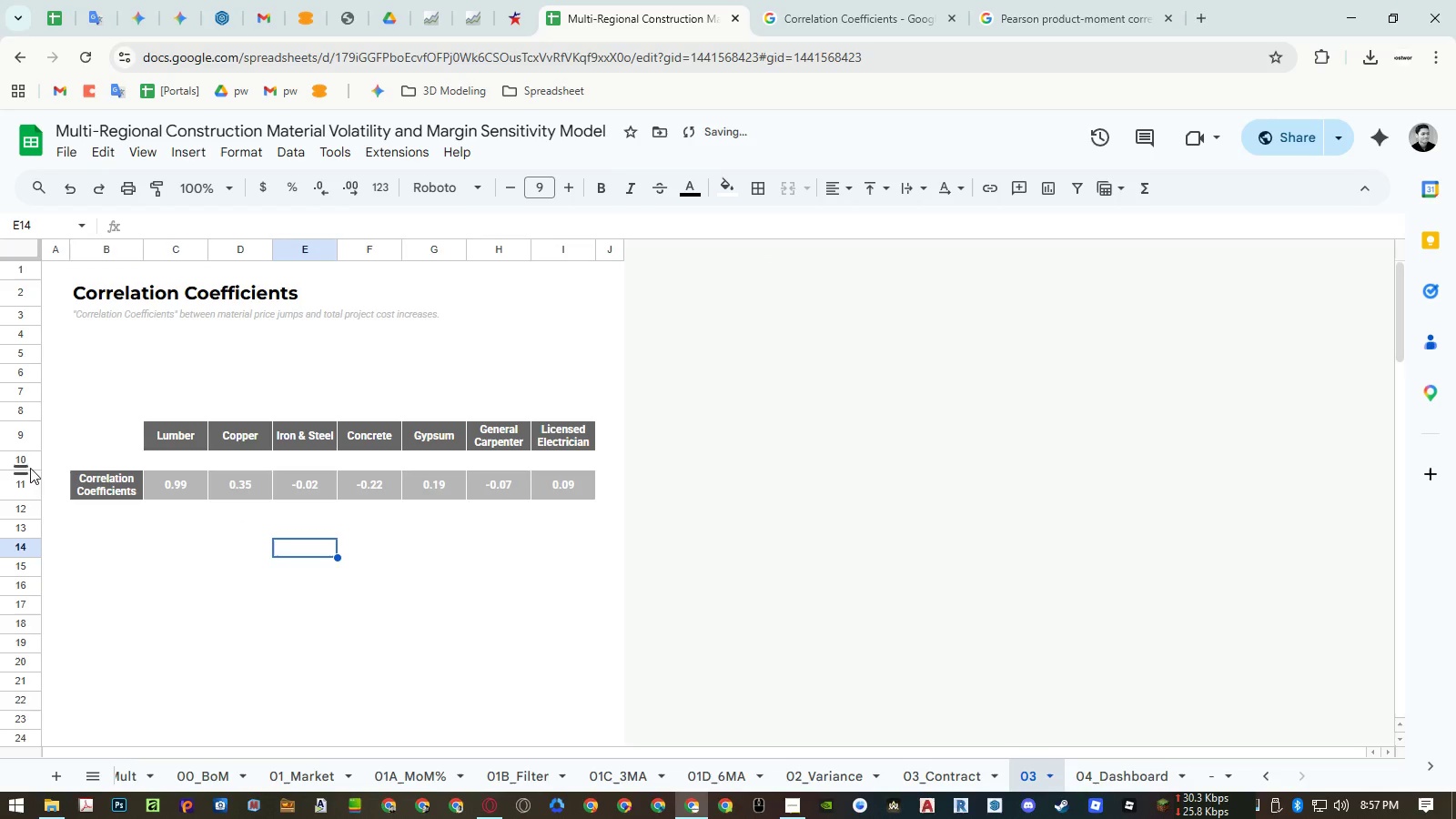 
right_click([25, 463])
 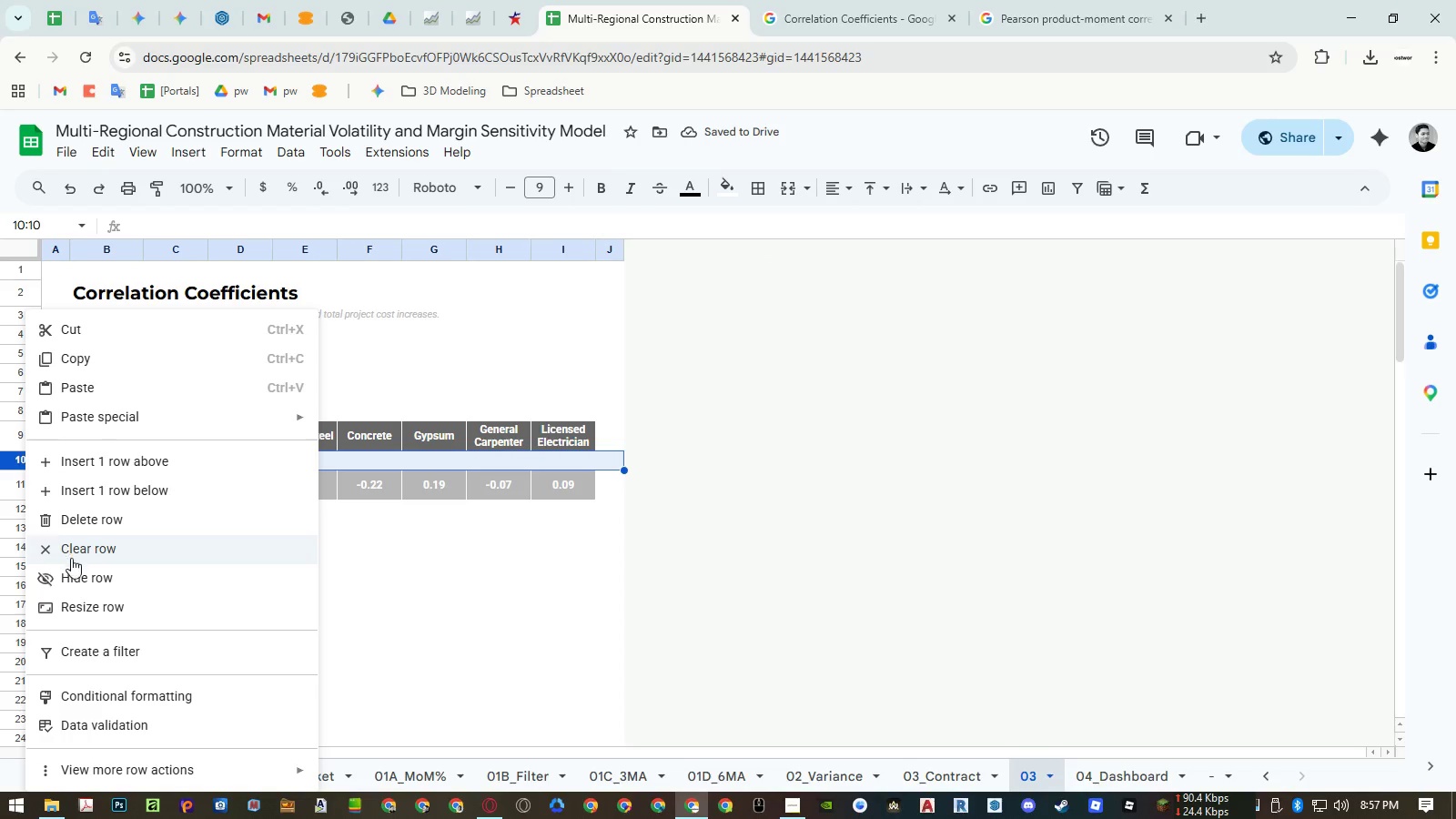 
left_click([75, 575])
 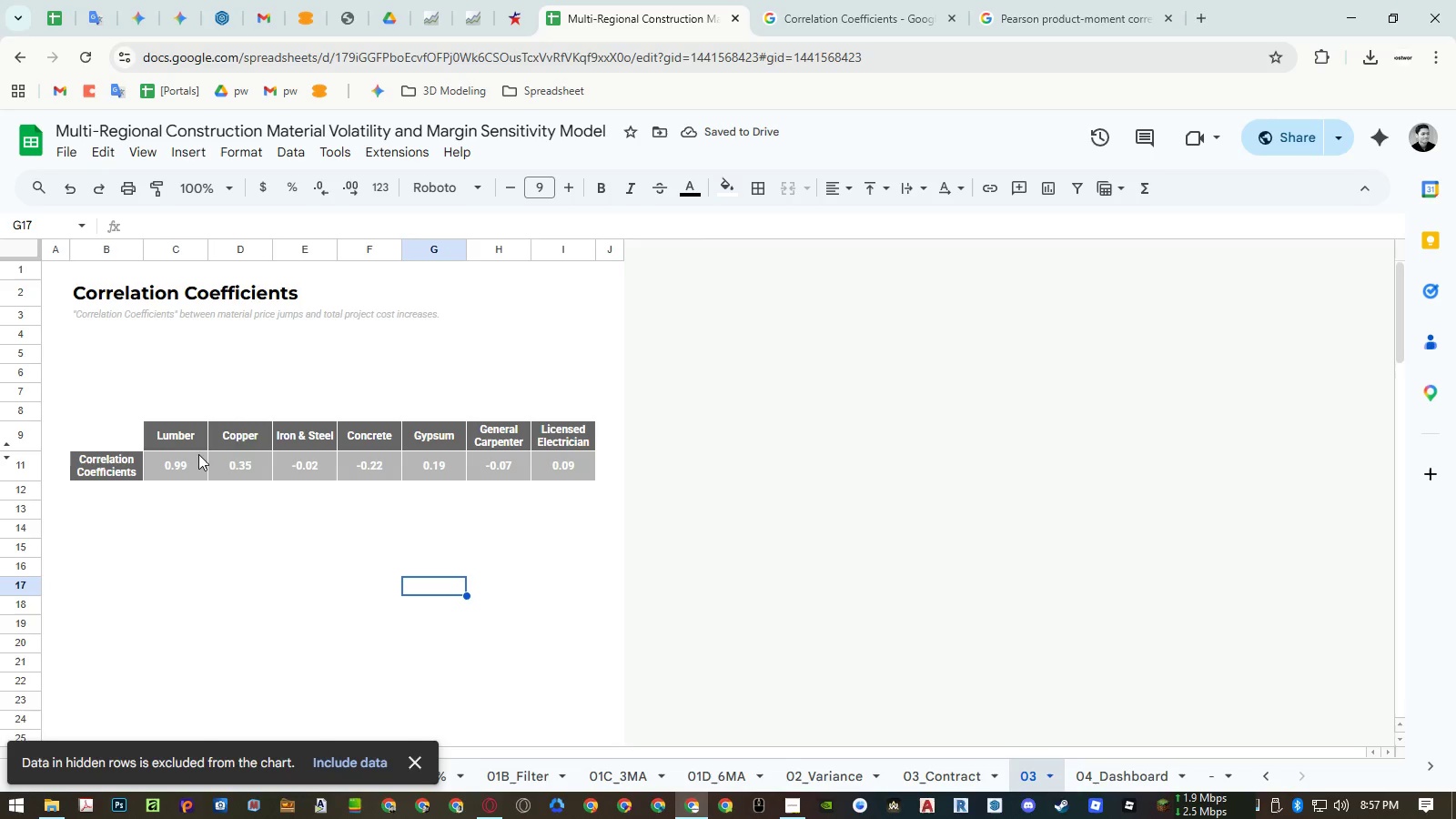 
wait(6.7)
 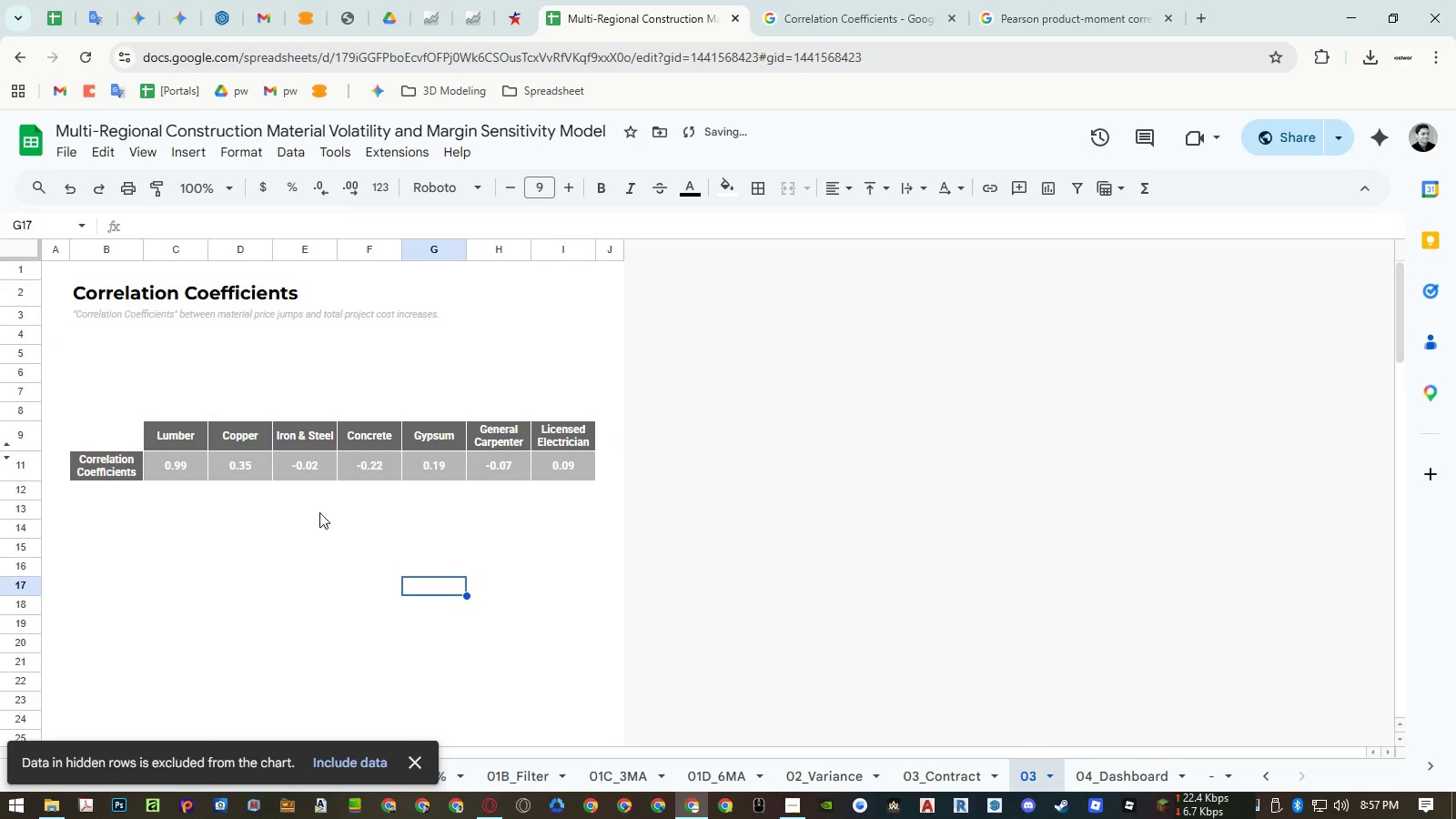 
left_click([256, 561])
 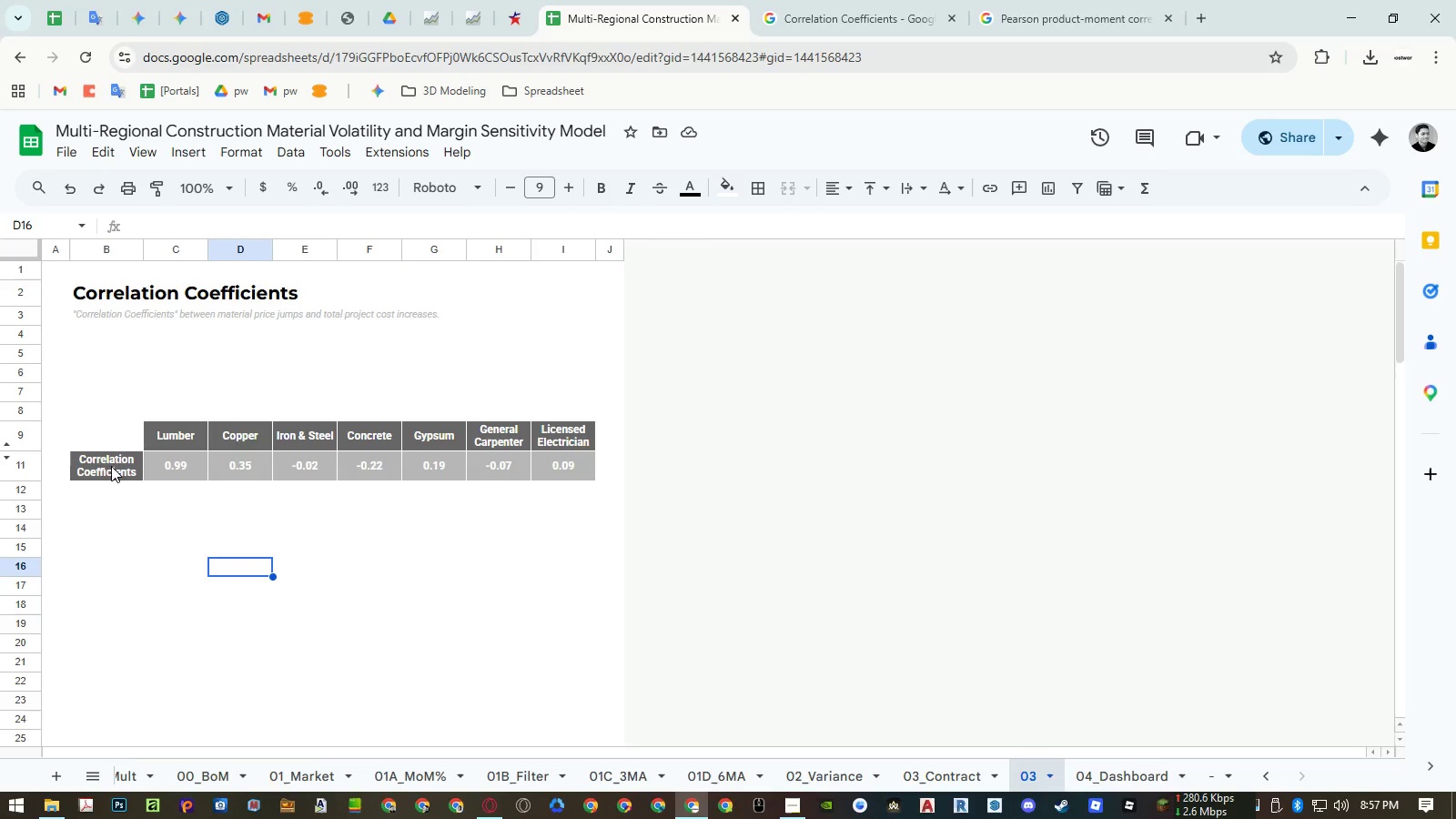 
wait(9.27)
 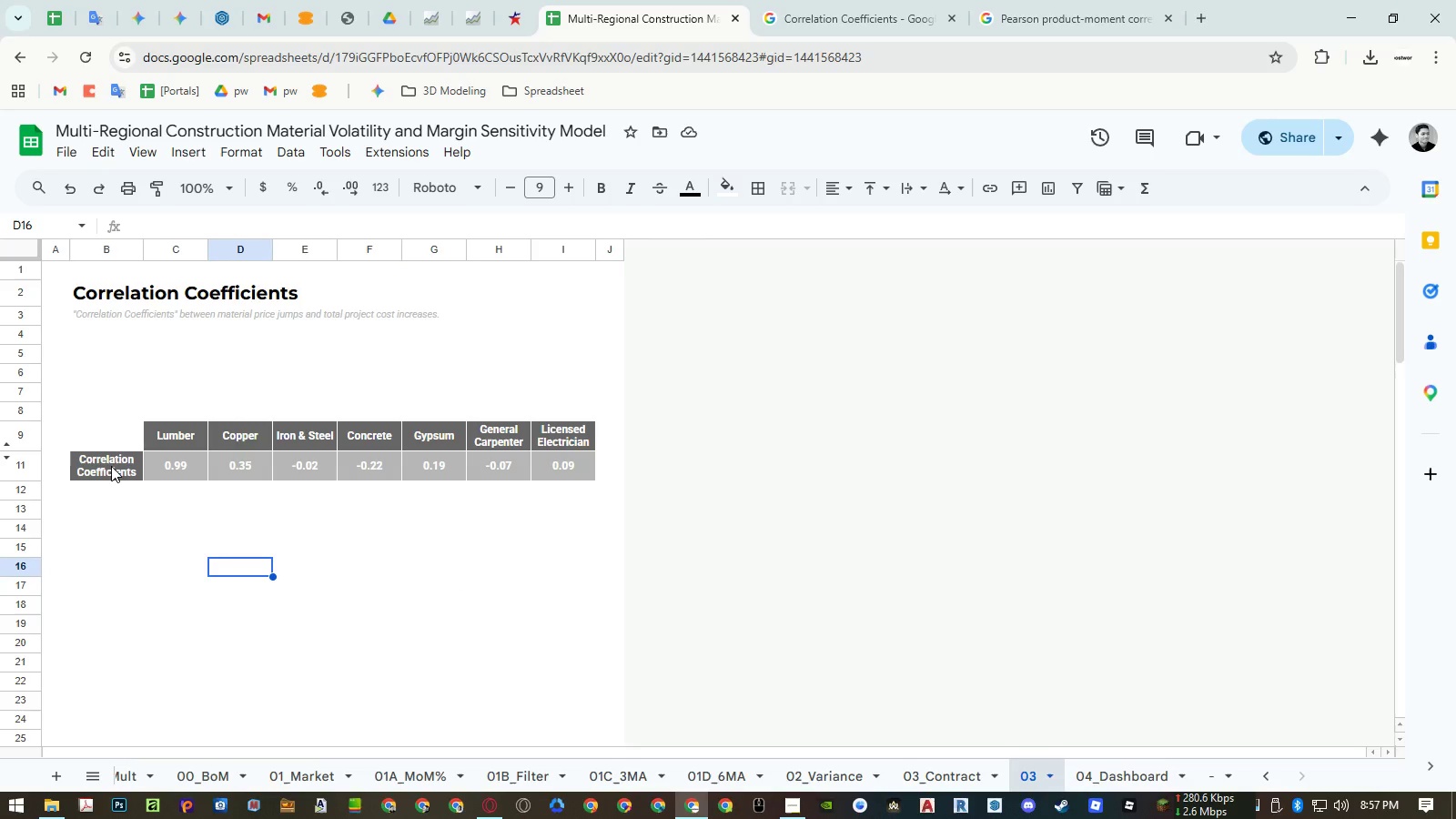 
right_click([102, 249])
 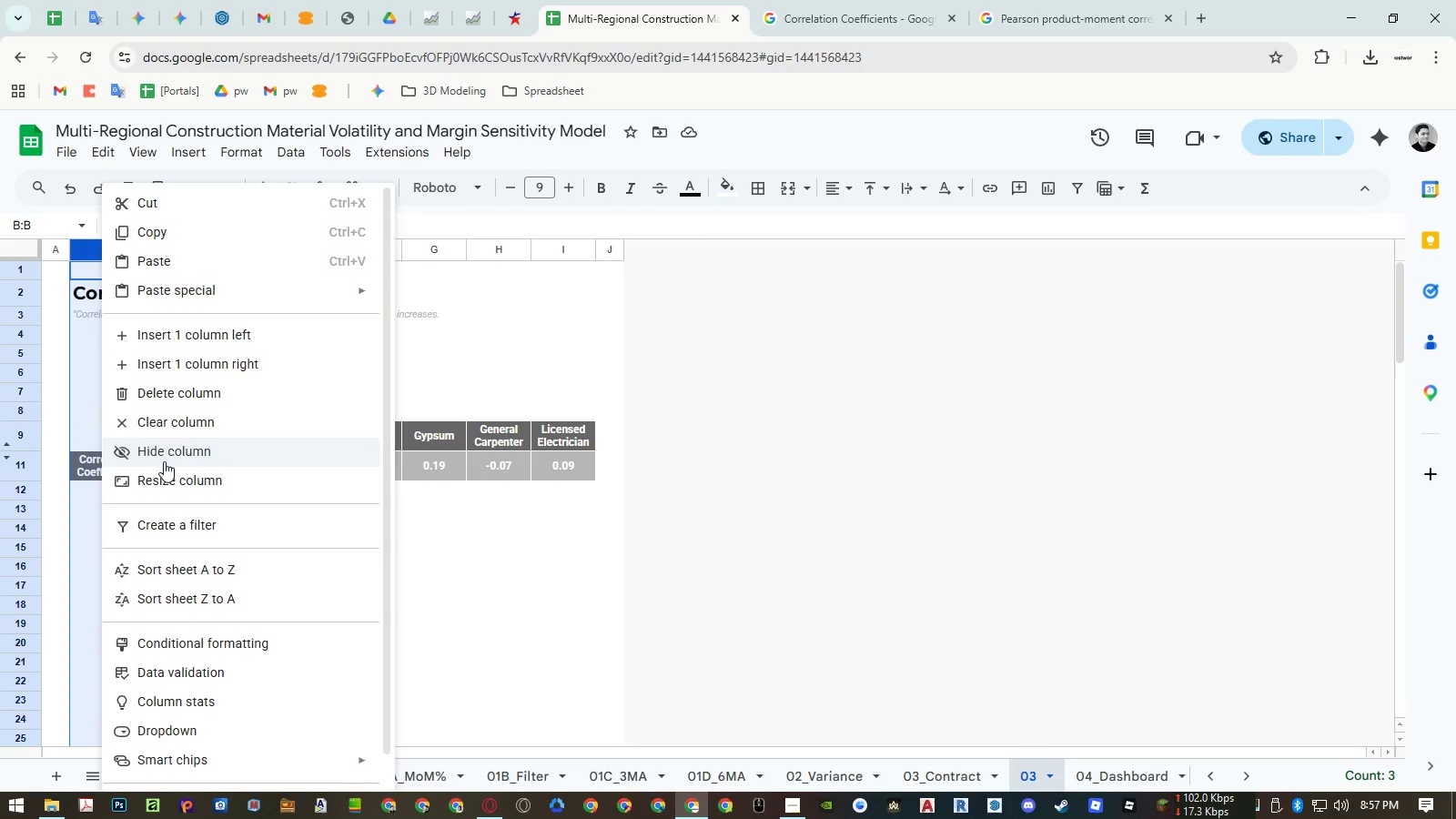 
left_click([164, 480])
 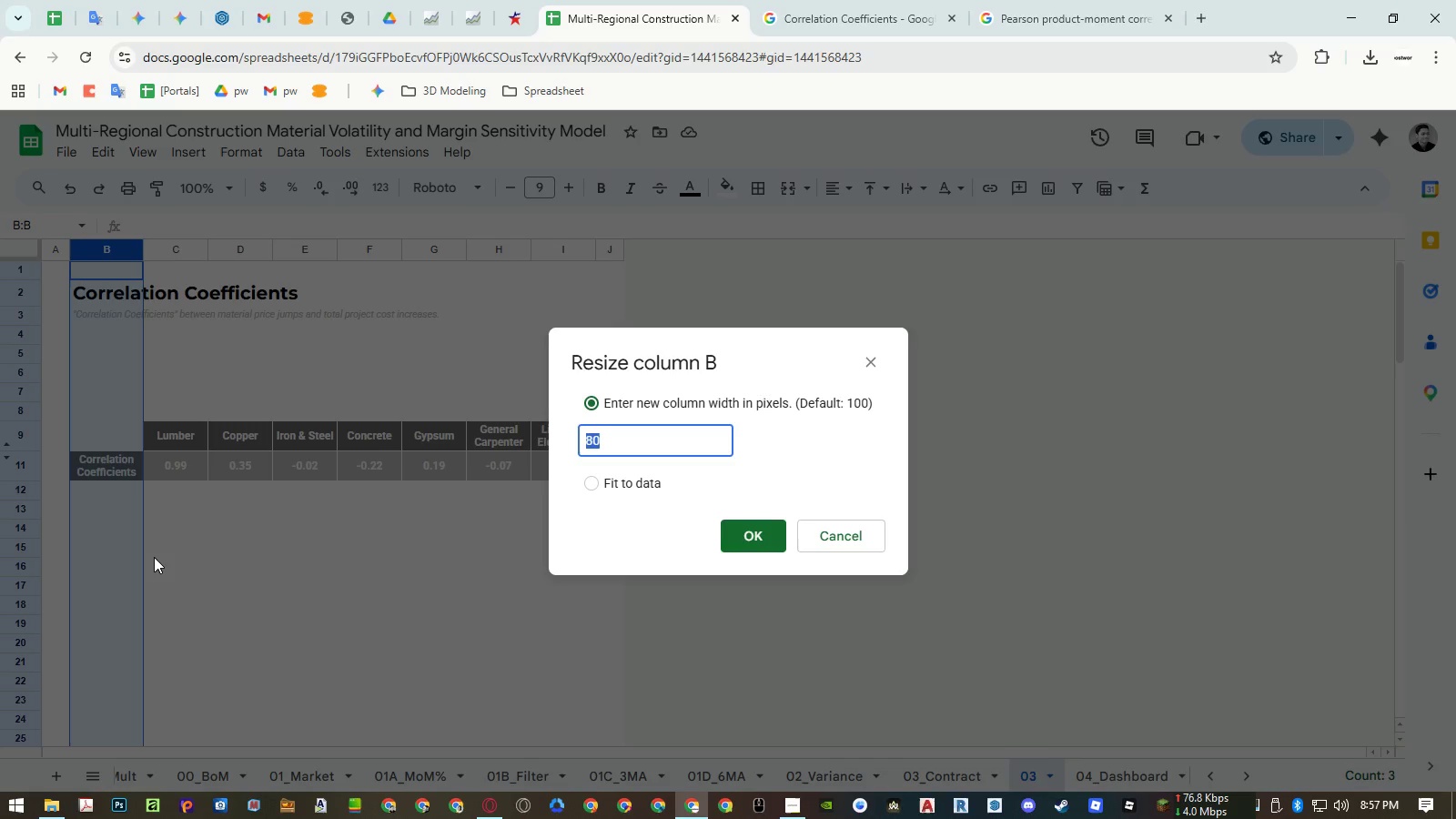 
key(Numpad1)
 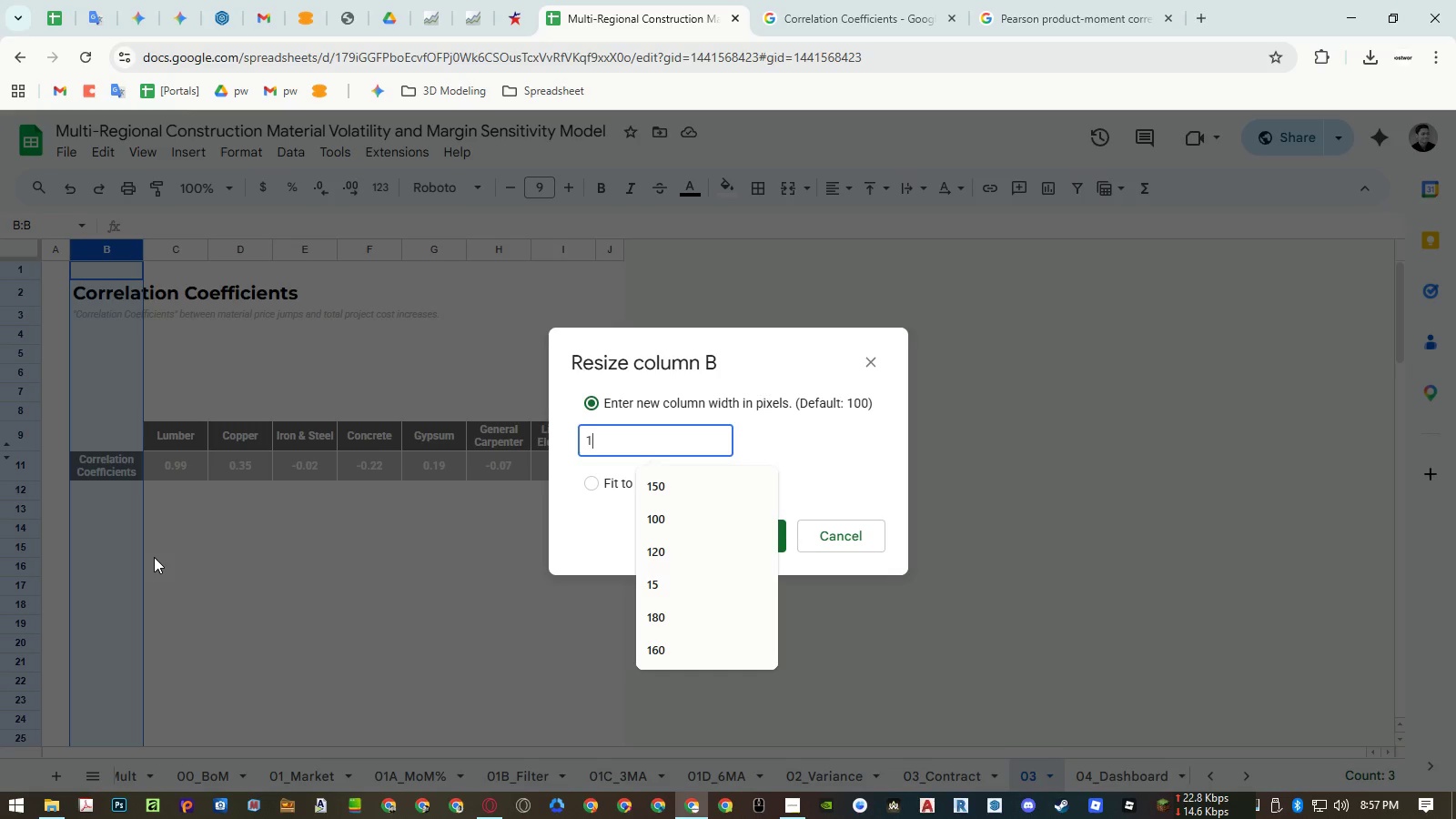 
key(Numpad0)
 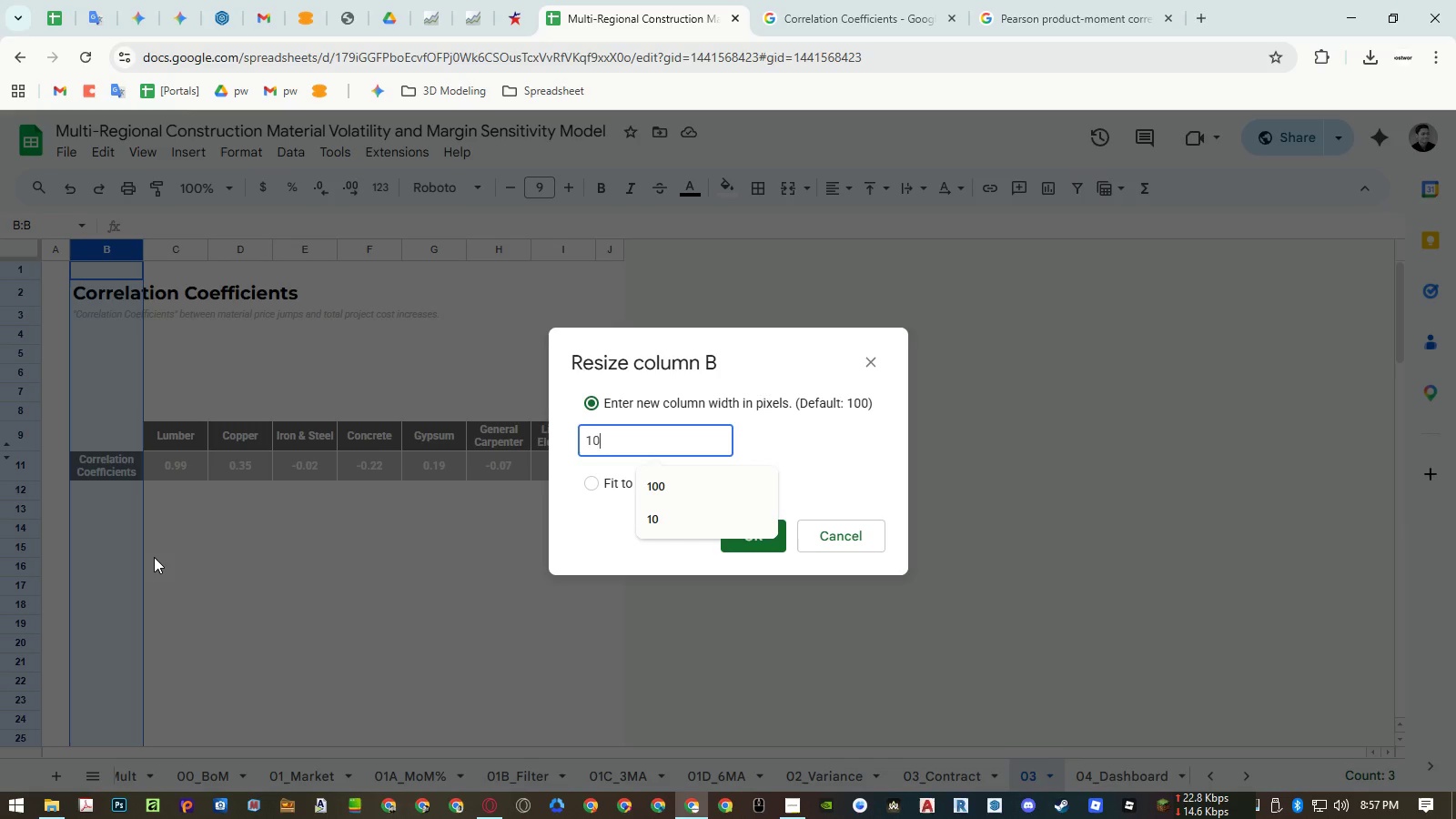 
key(Numpad0)
 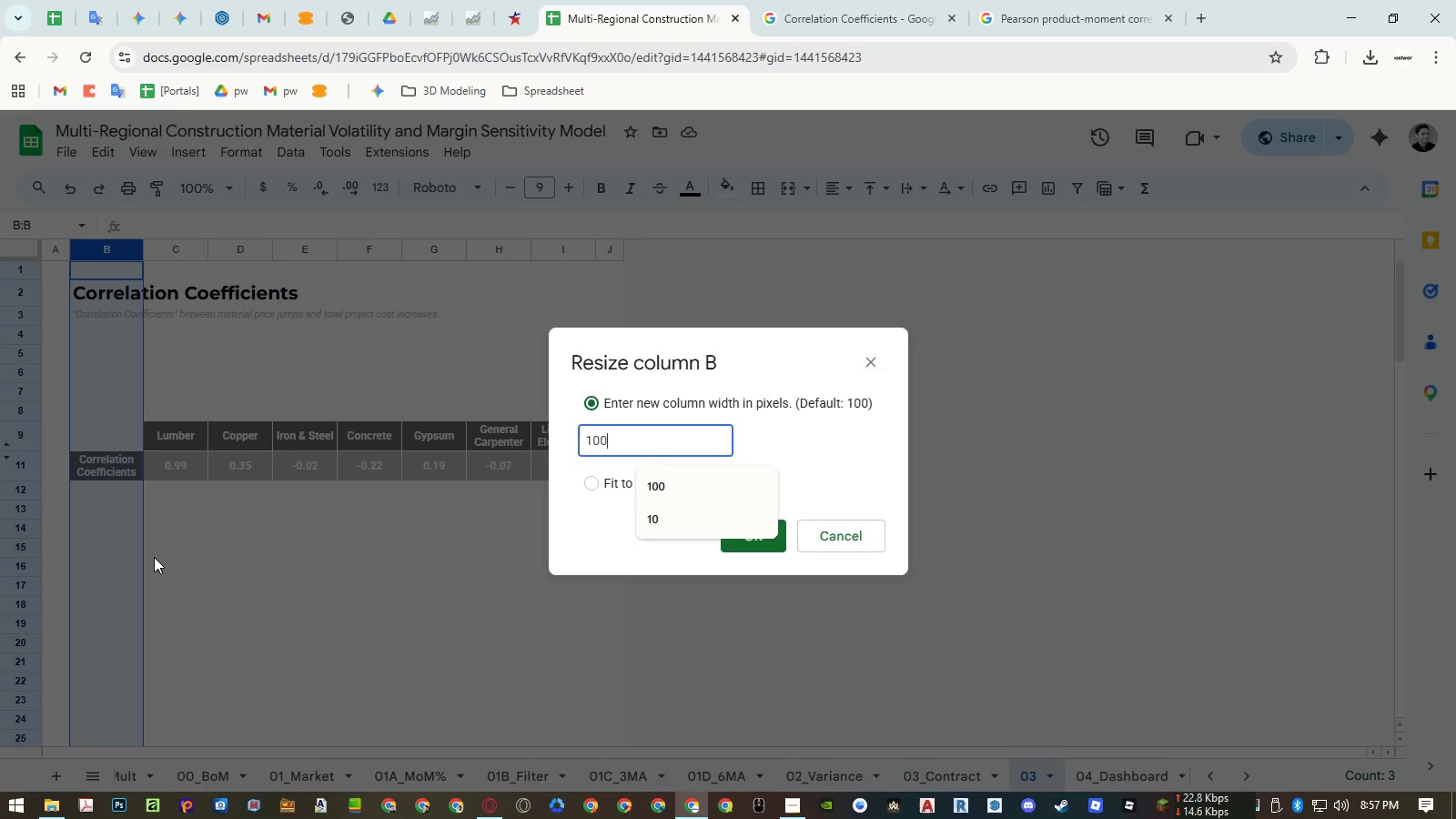 
key(NumpadEnter)
 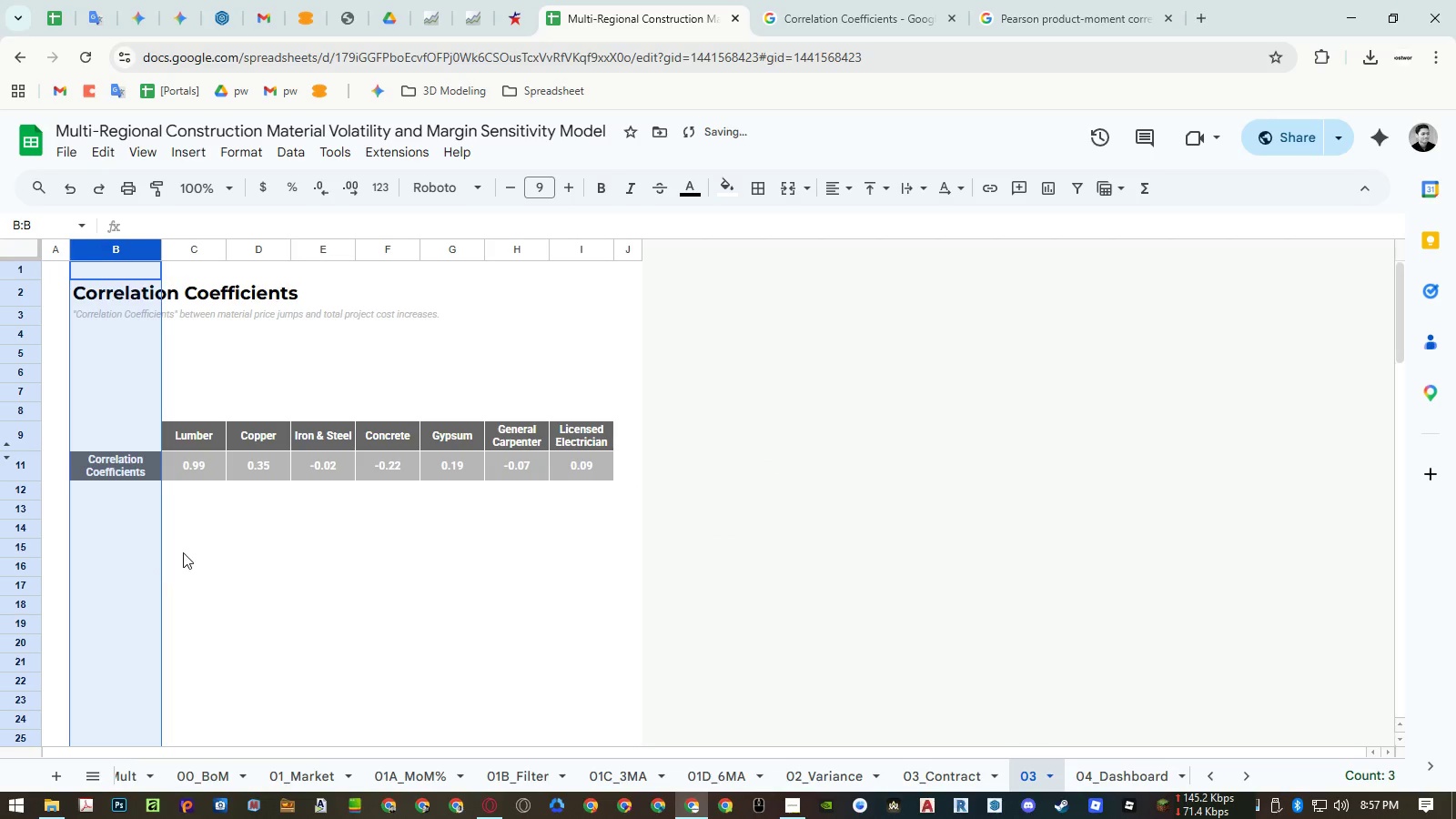 
left_click([248, 535])
 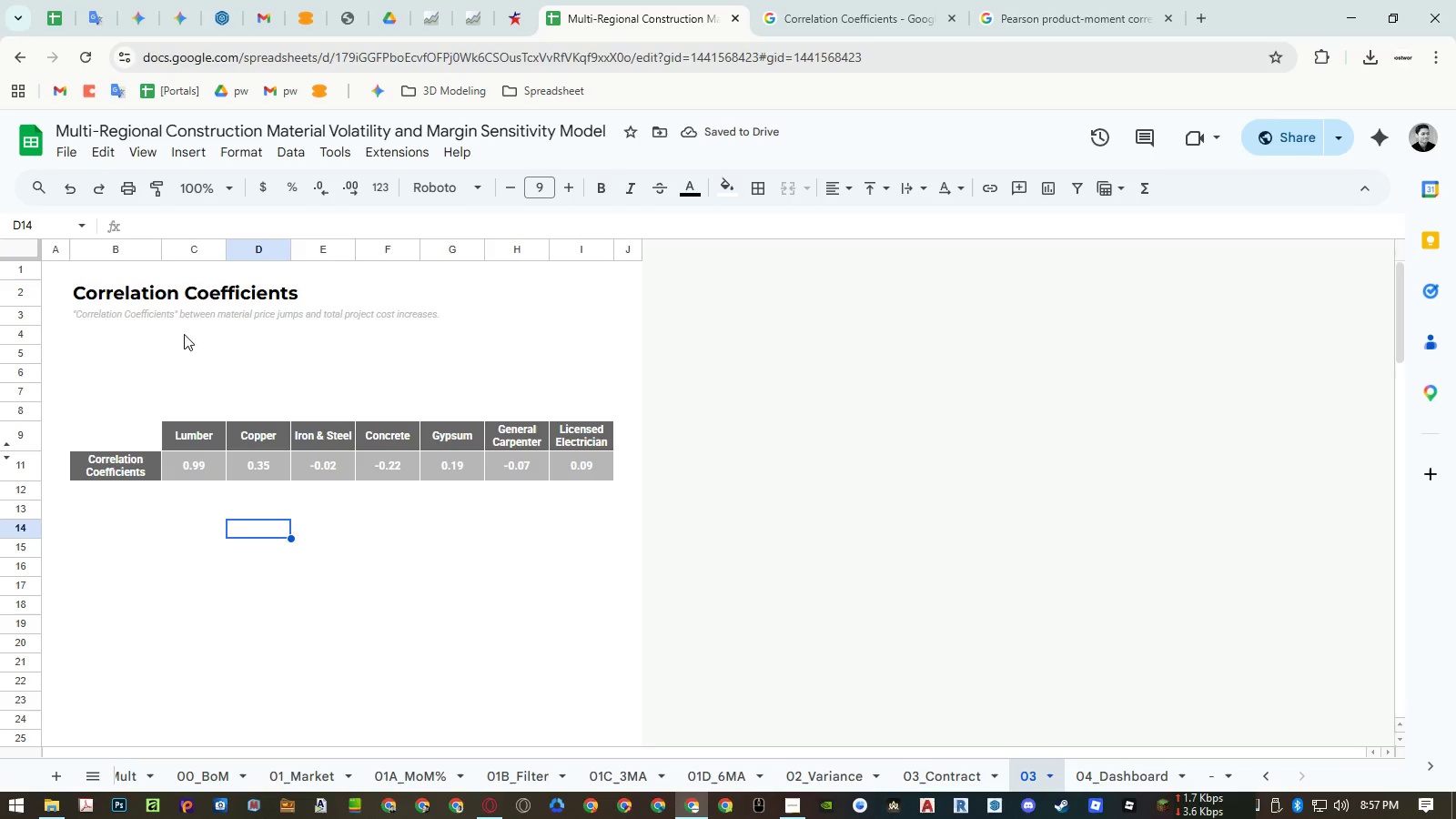 
wait(5.36)
 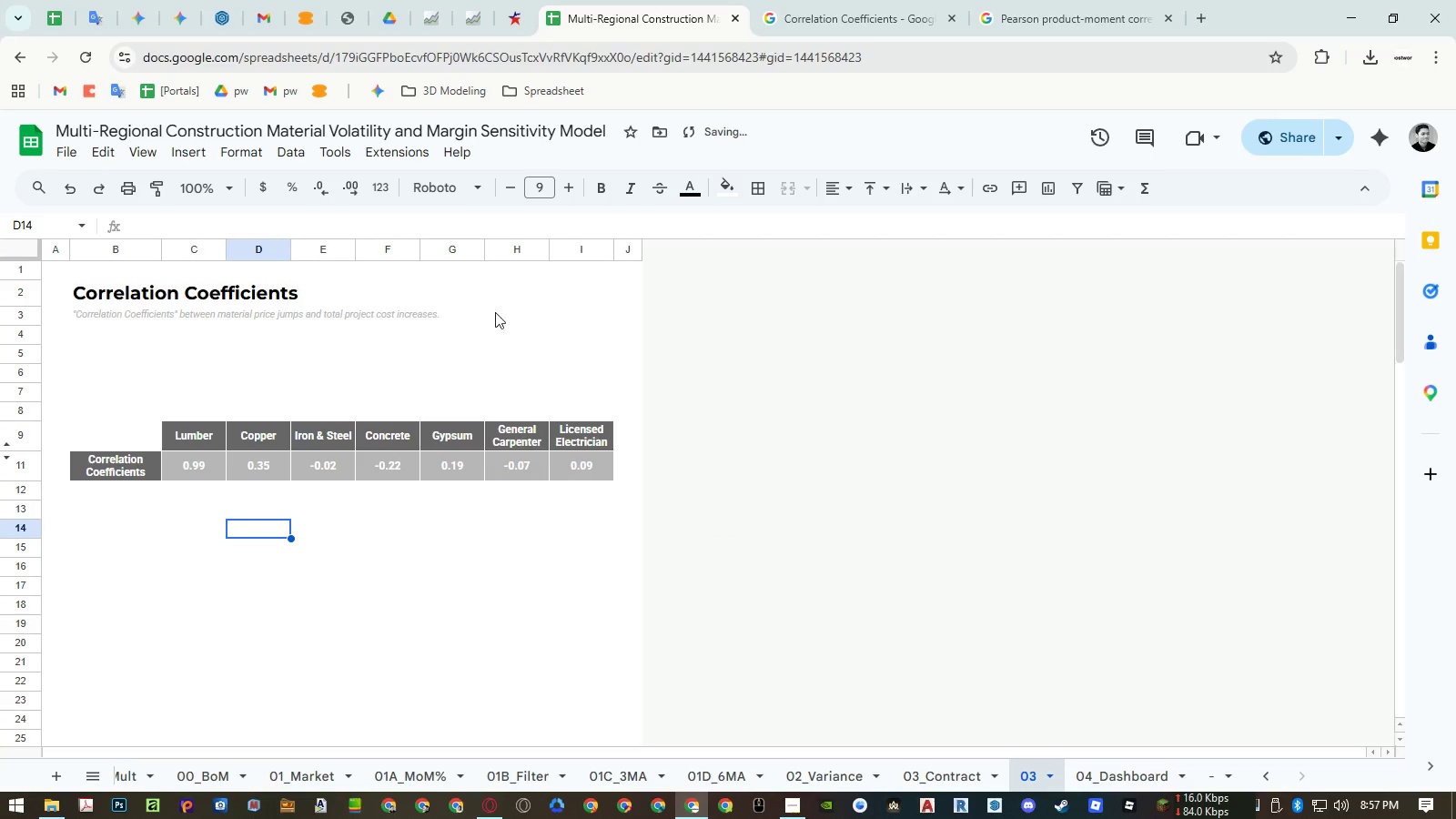 
left_click_drag(start_coordinate=[33, 334], to_coordinate=[25, 387])
 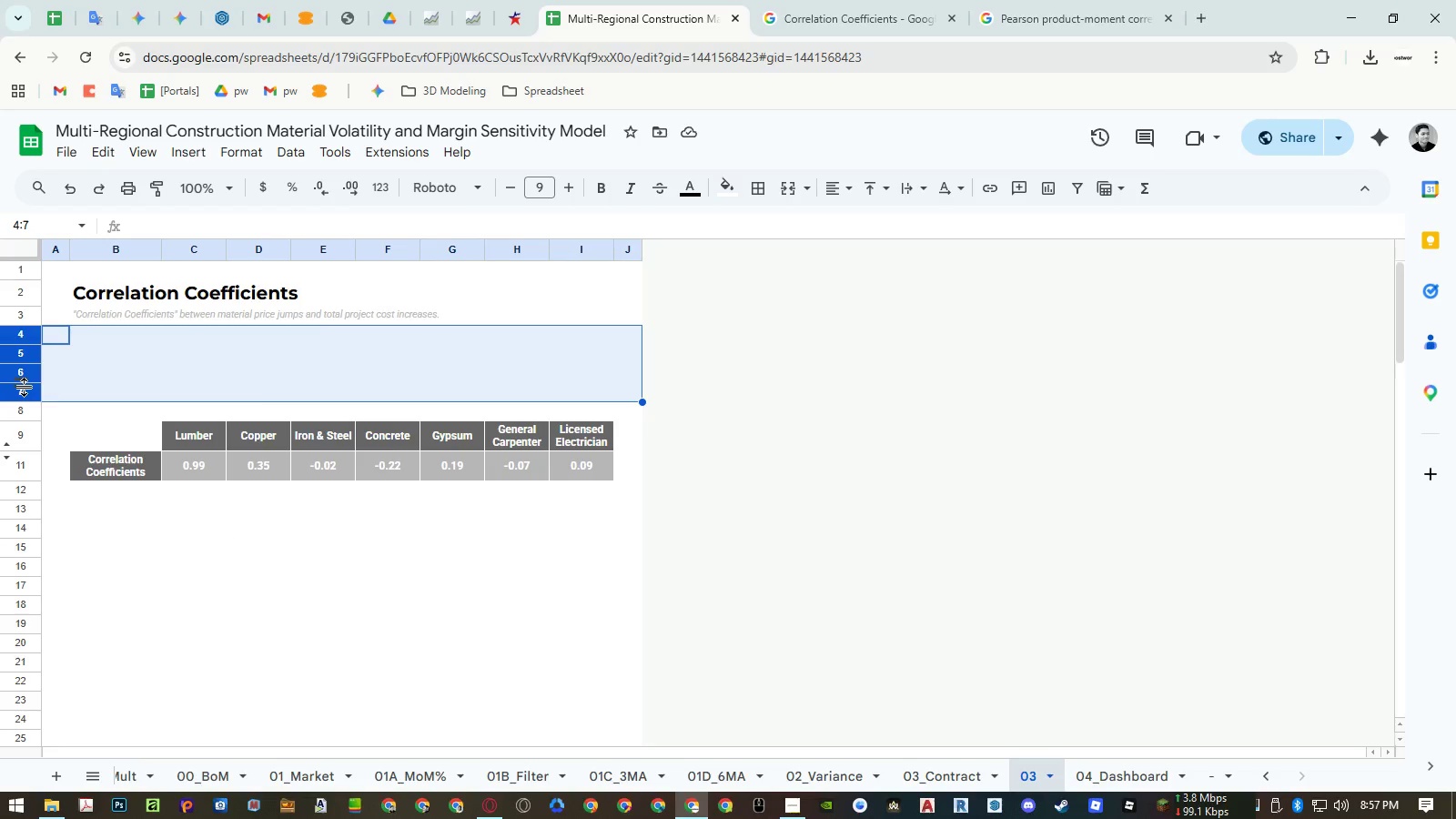 
right_click([25, 387])
 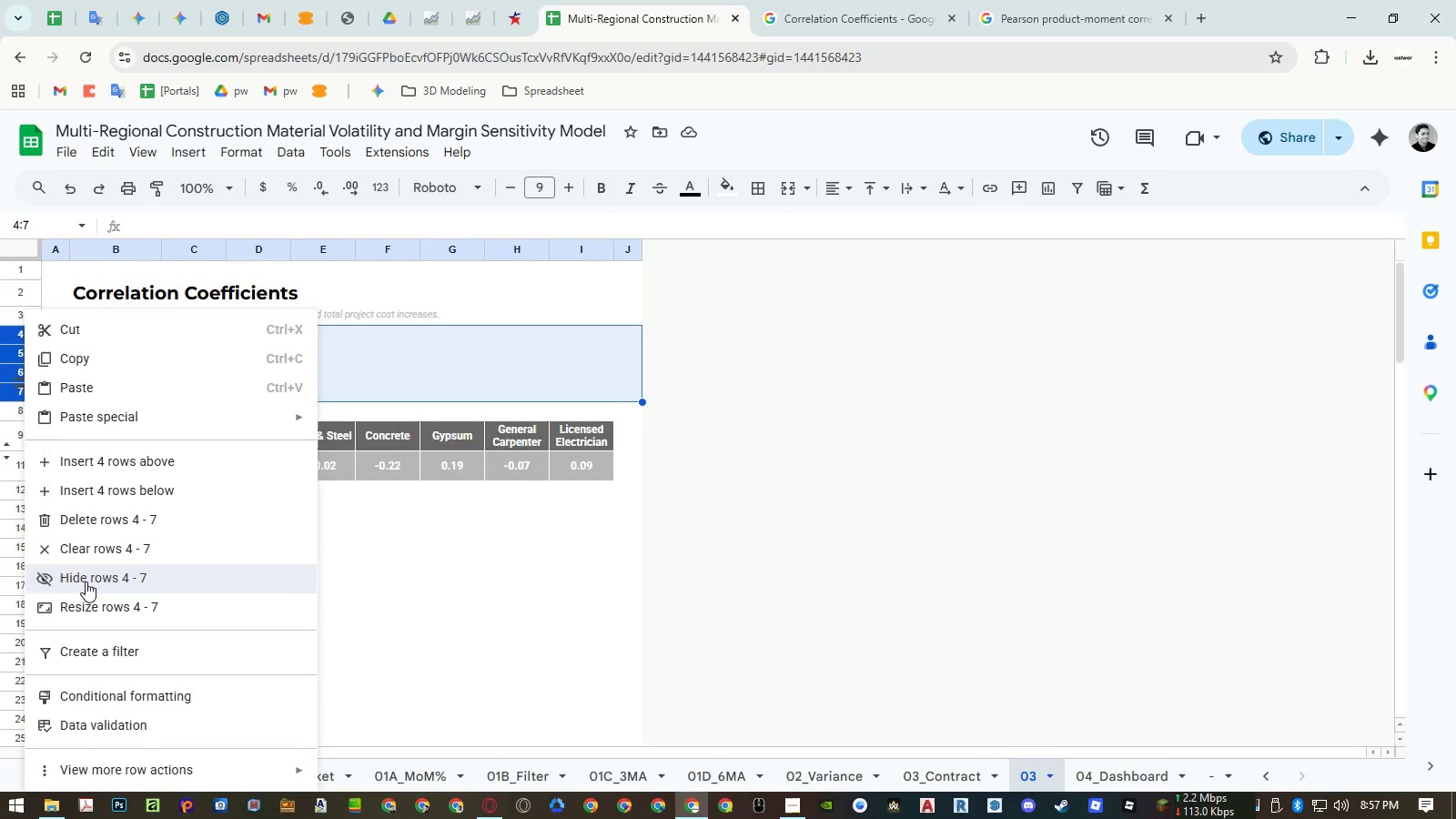 
double_click([292, 515])
 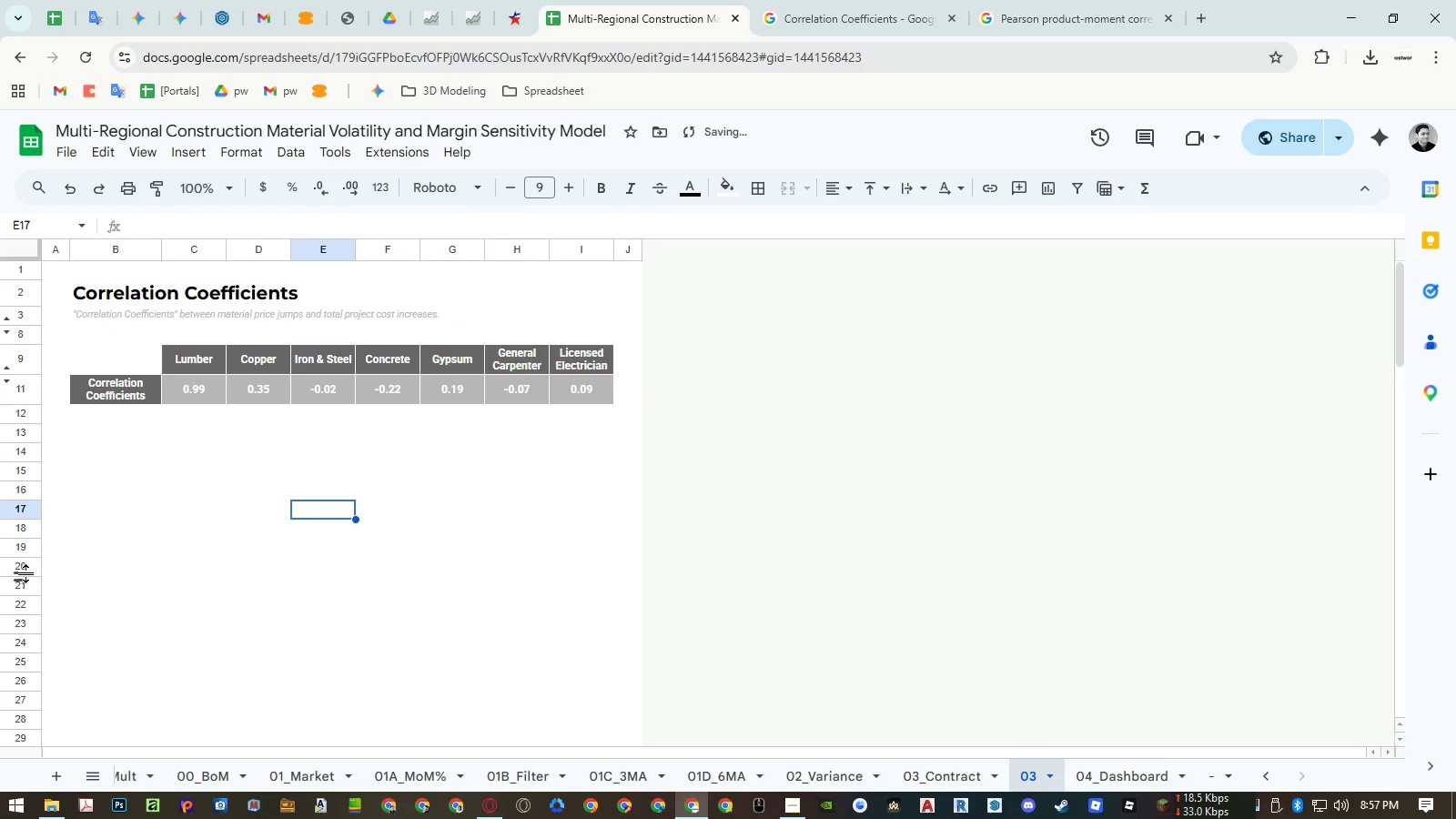 
left_click([25, 586])
 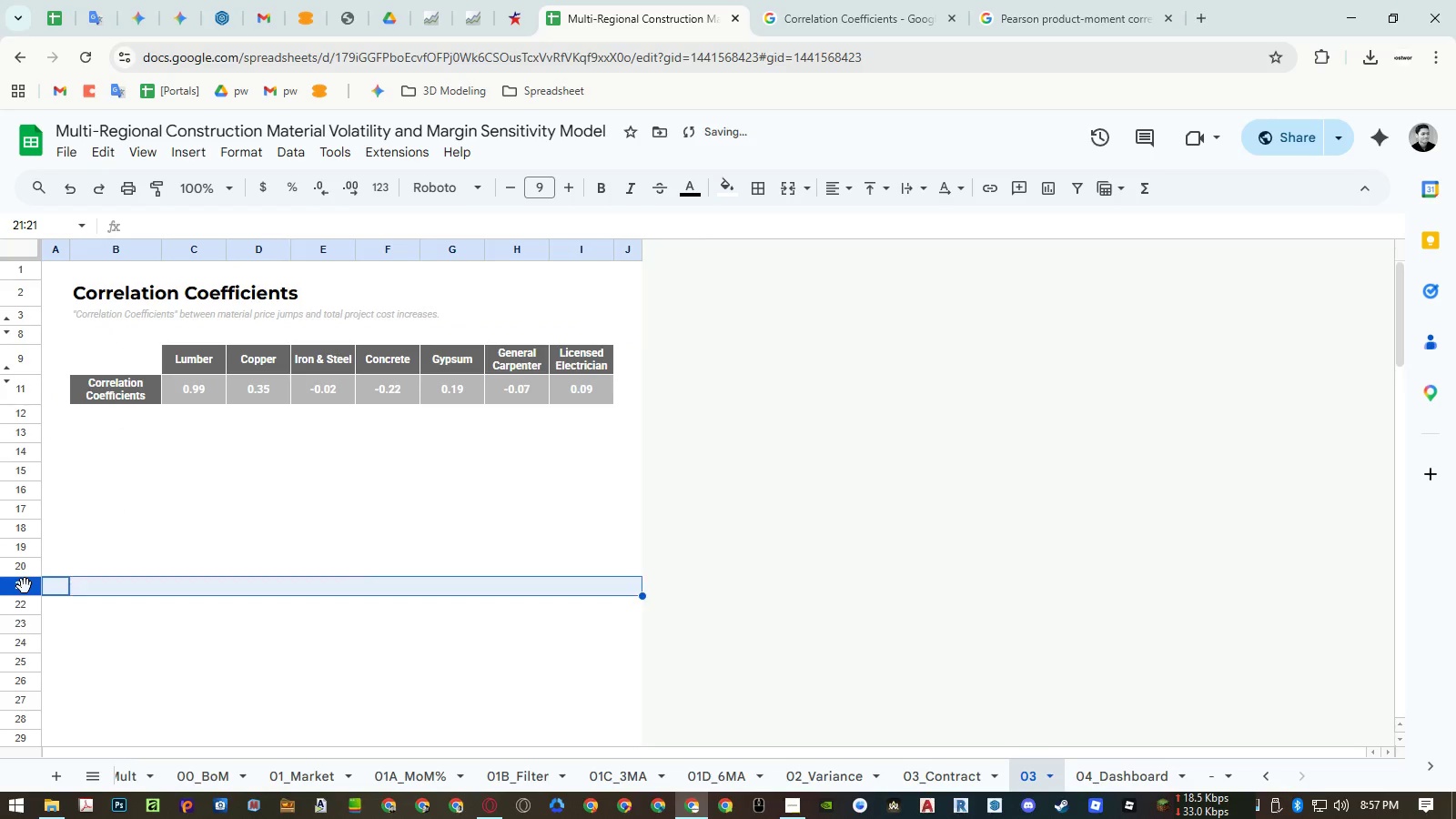 
key(Control+Shift+ArrowDown)
 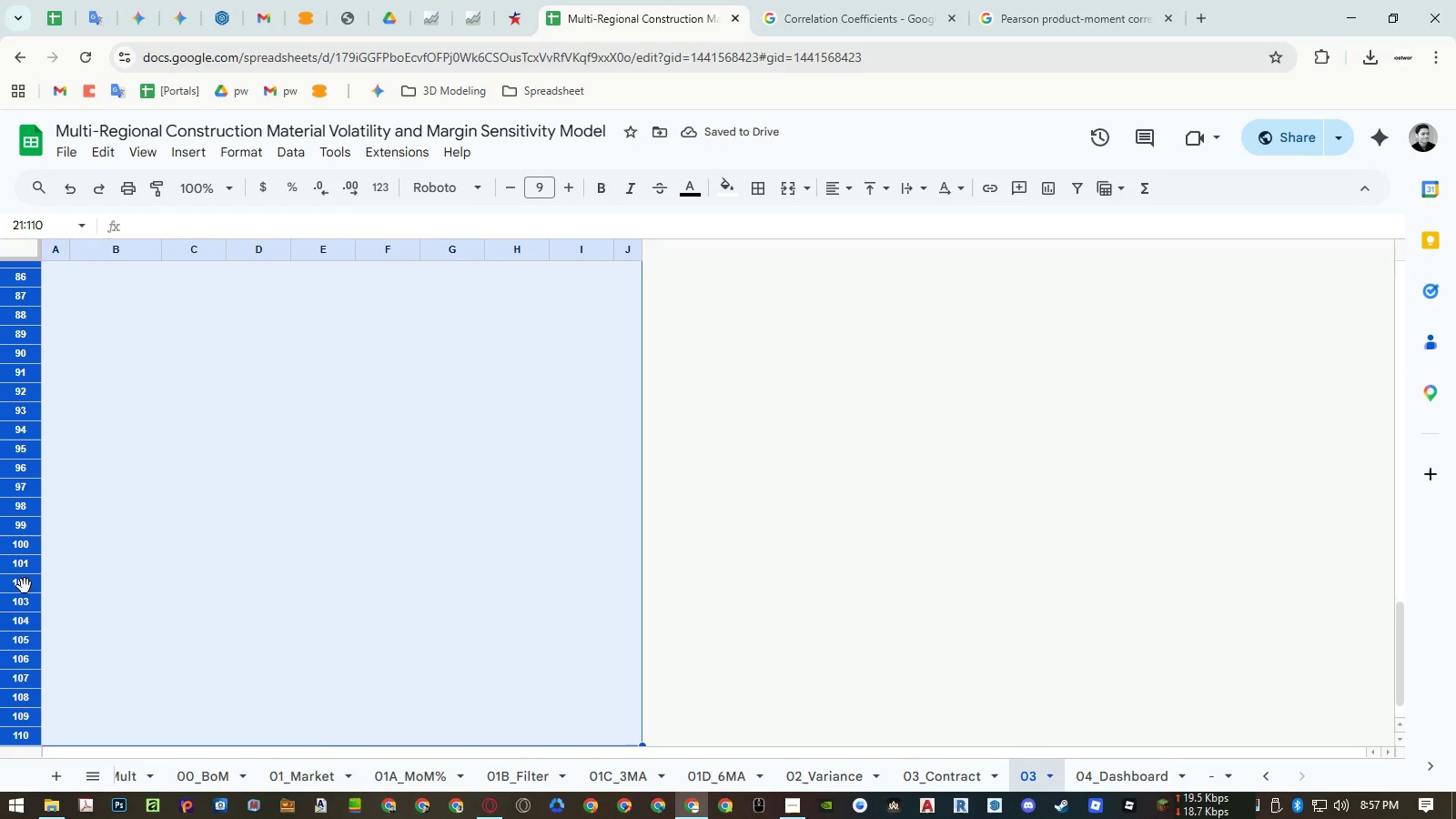 
right_click([25, 586])
 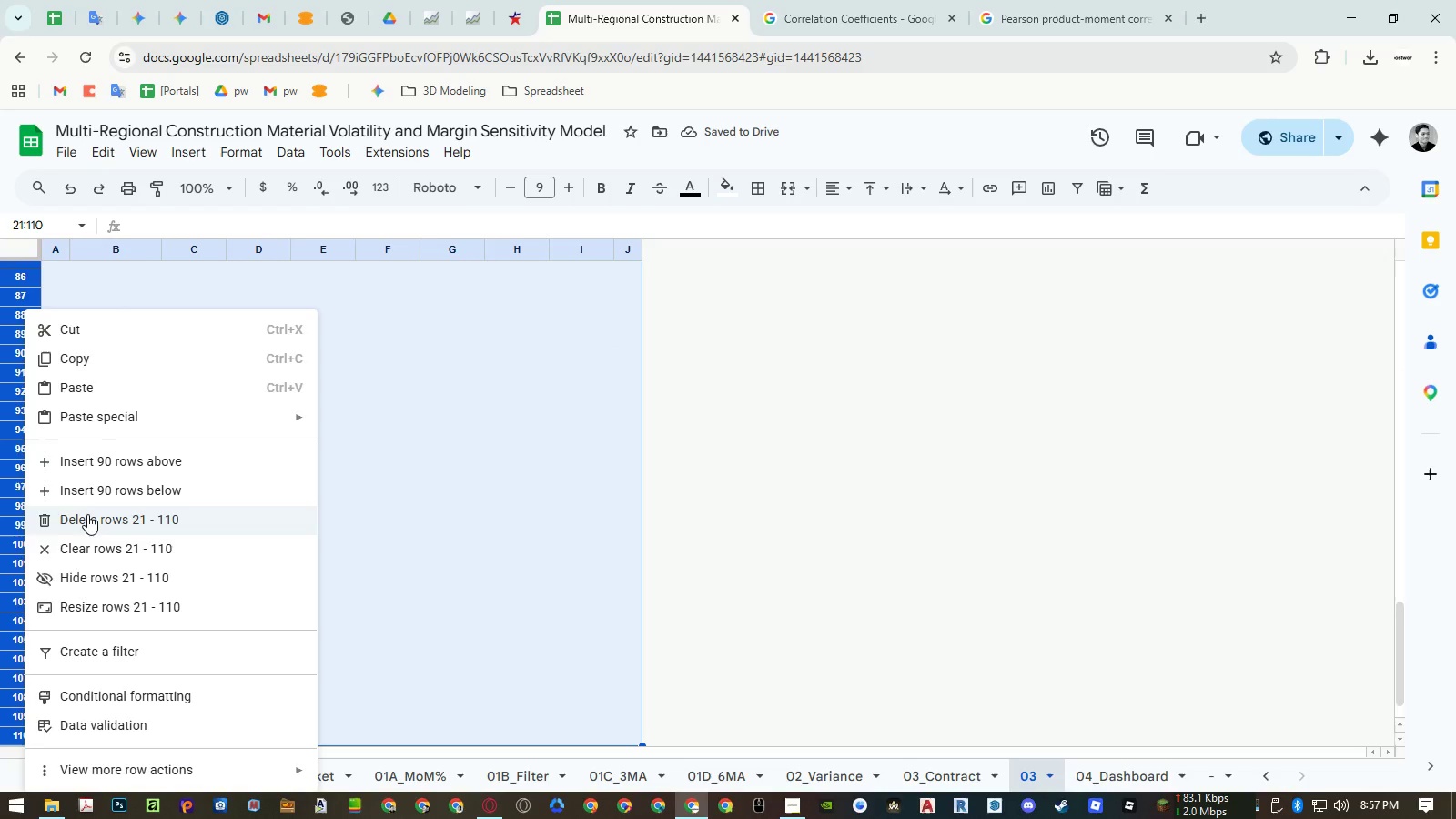 
left_click([87, 516])
 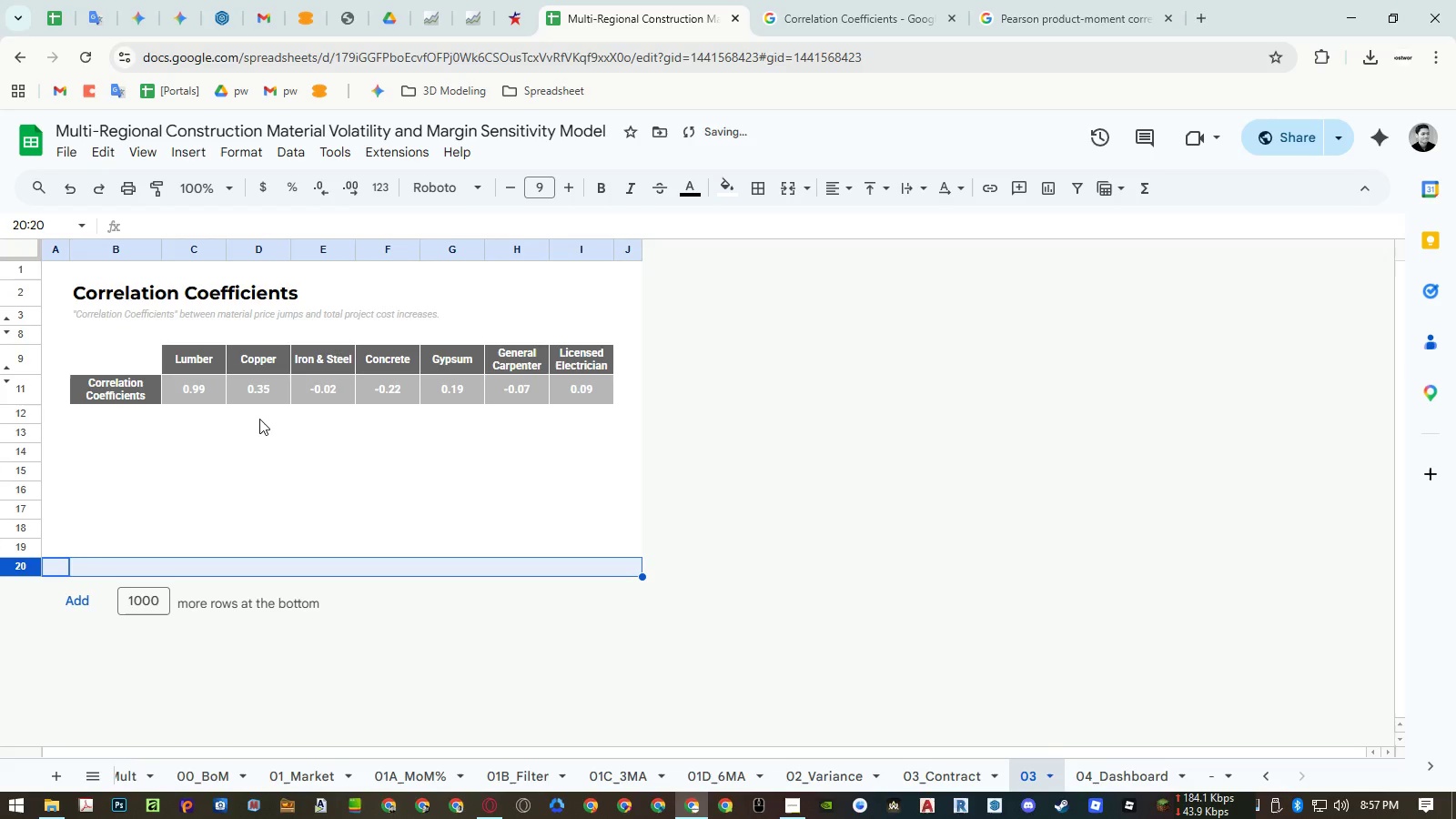 
left_click([261, 422])
 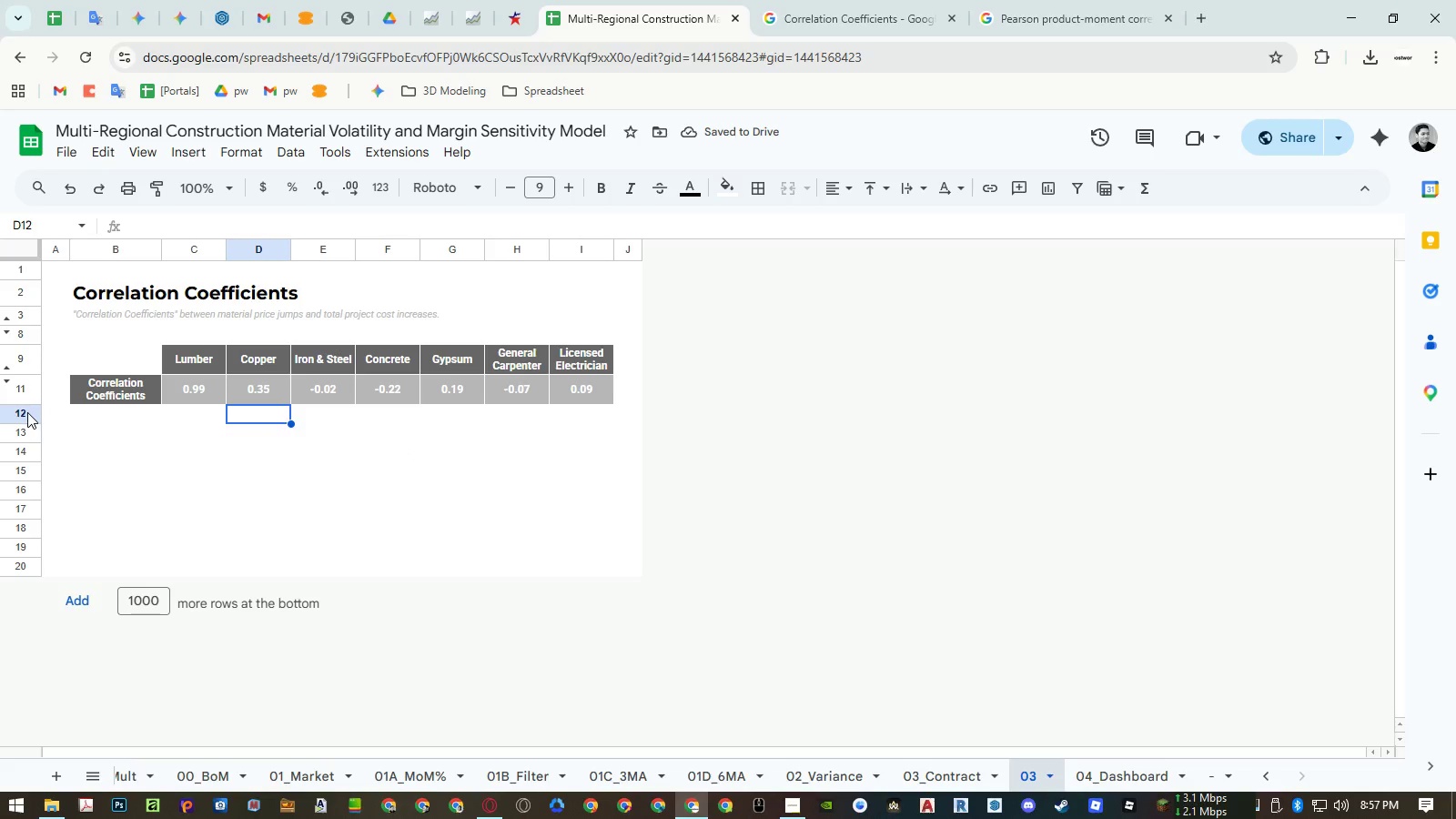 
wait(8.55)
 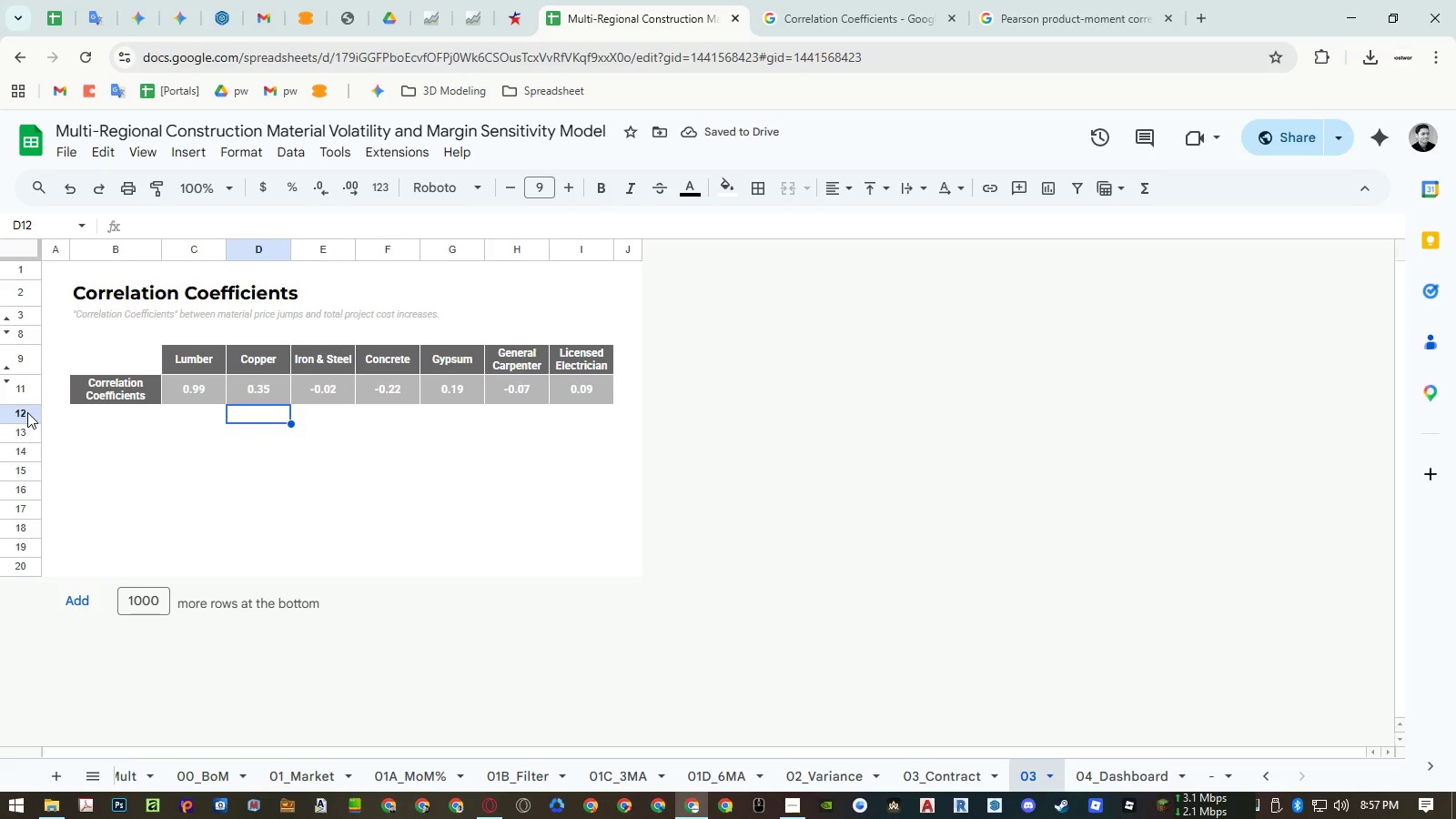 
left_click_drag(start_coordinate=[122, 354], to_coordinate=[576, 551])
 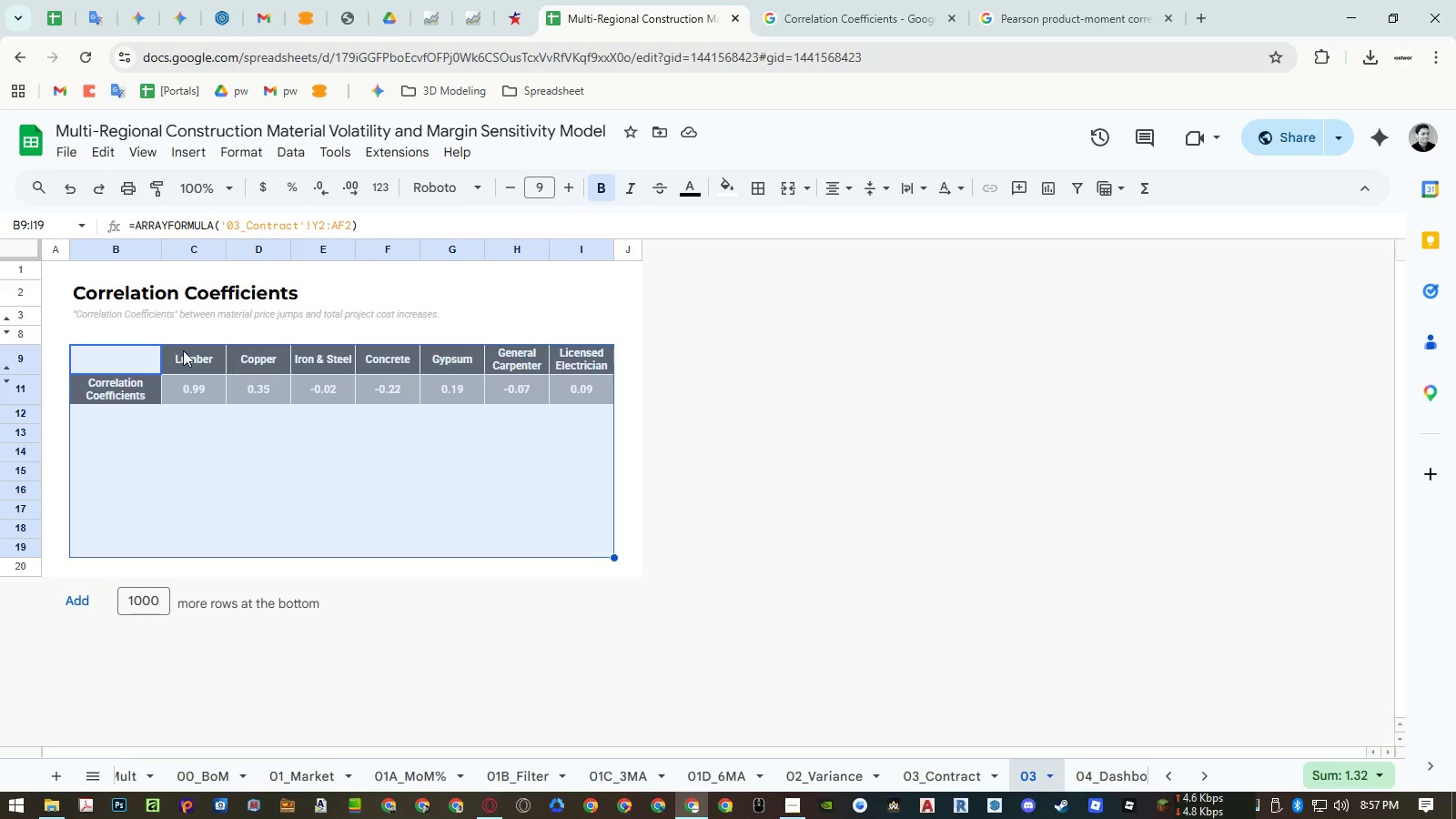 
wait(5.22)
 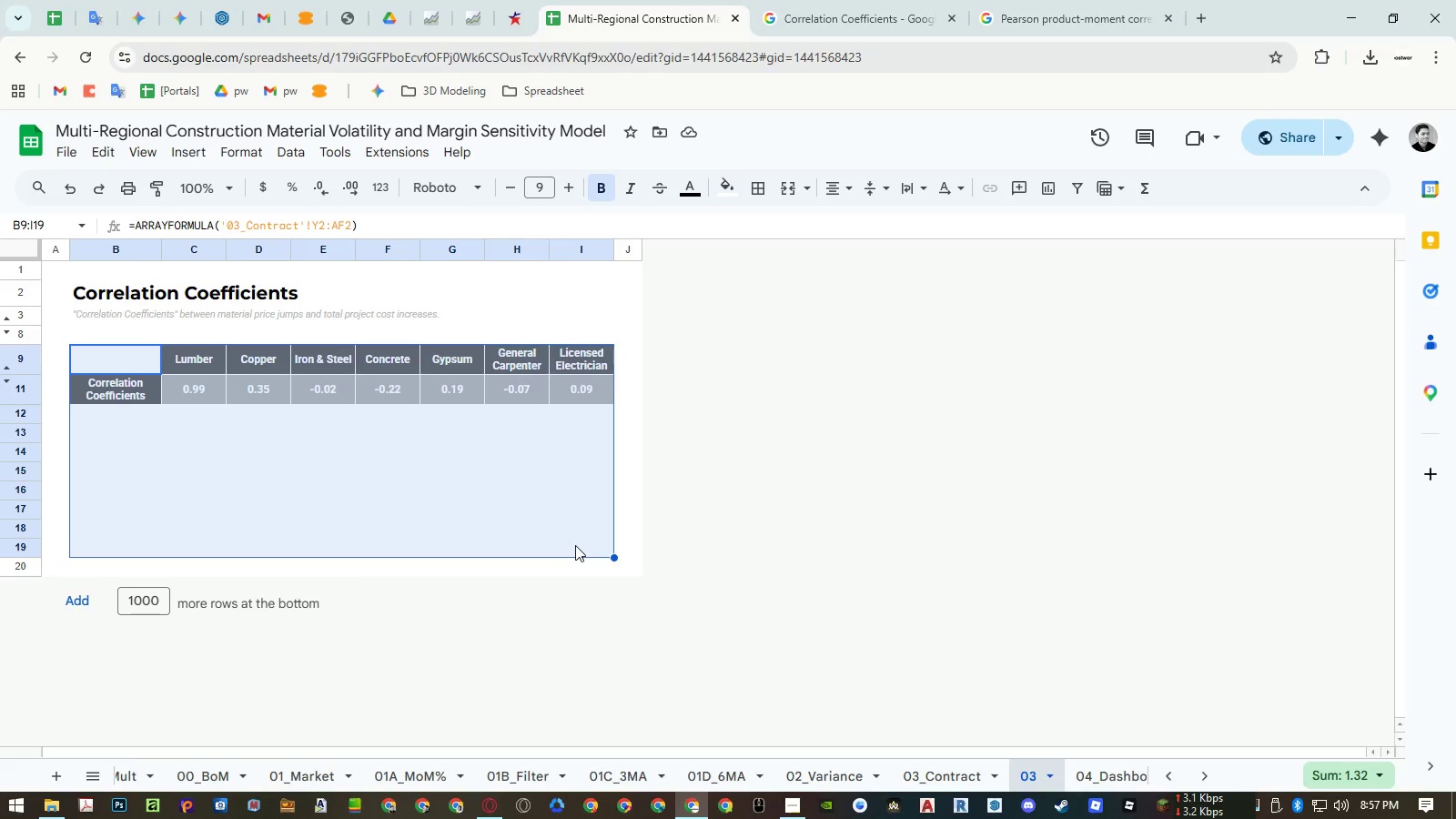 
left_click([123, 422])
 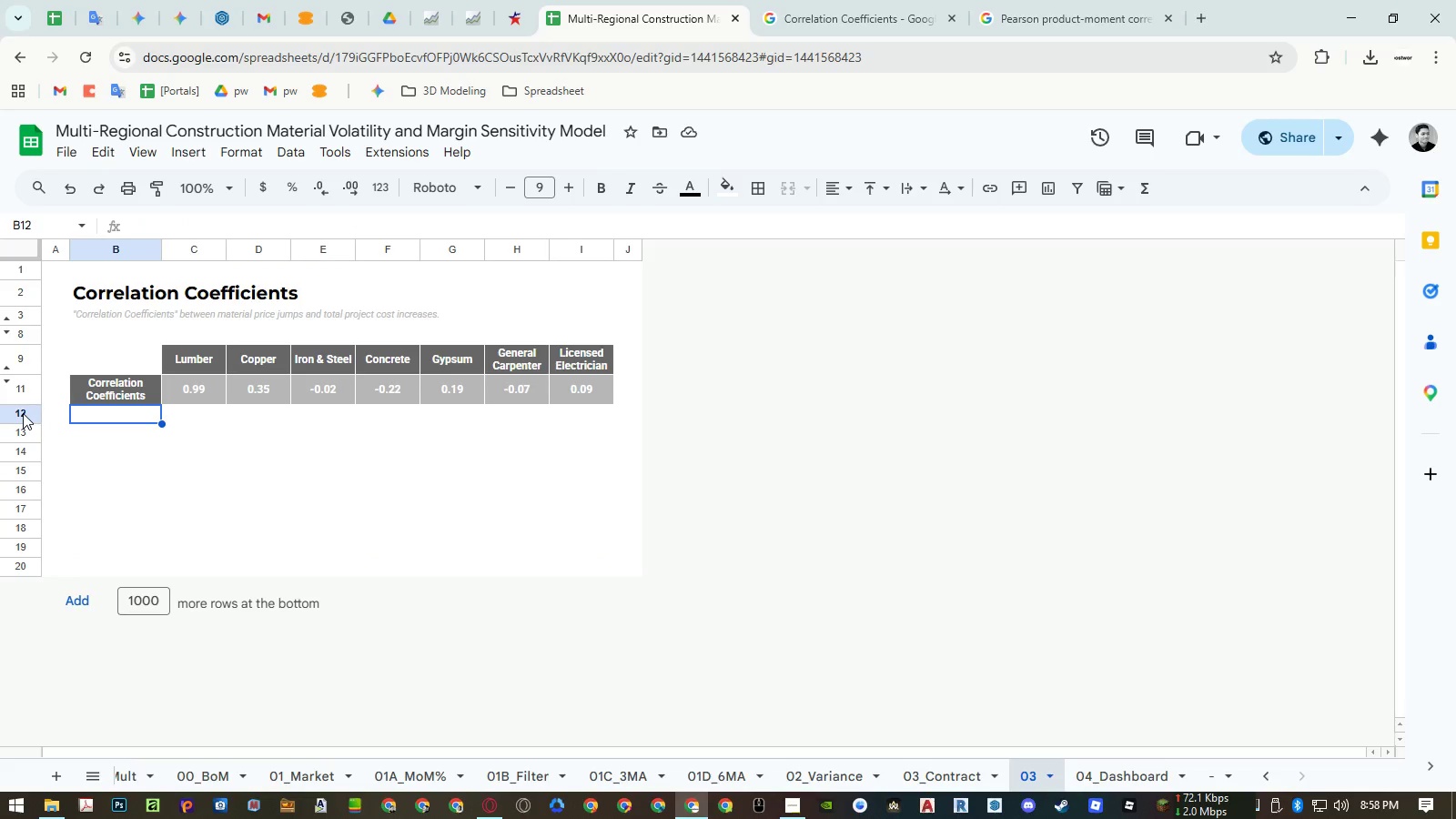 
left_click_drag(start_coordinate=[23, 413], to_coordinate=[15, 543])
 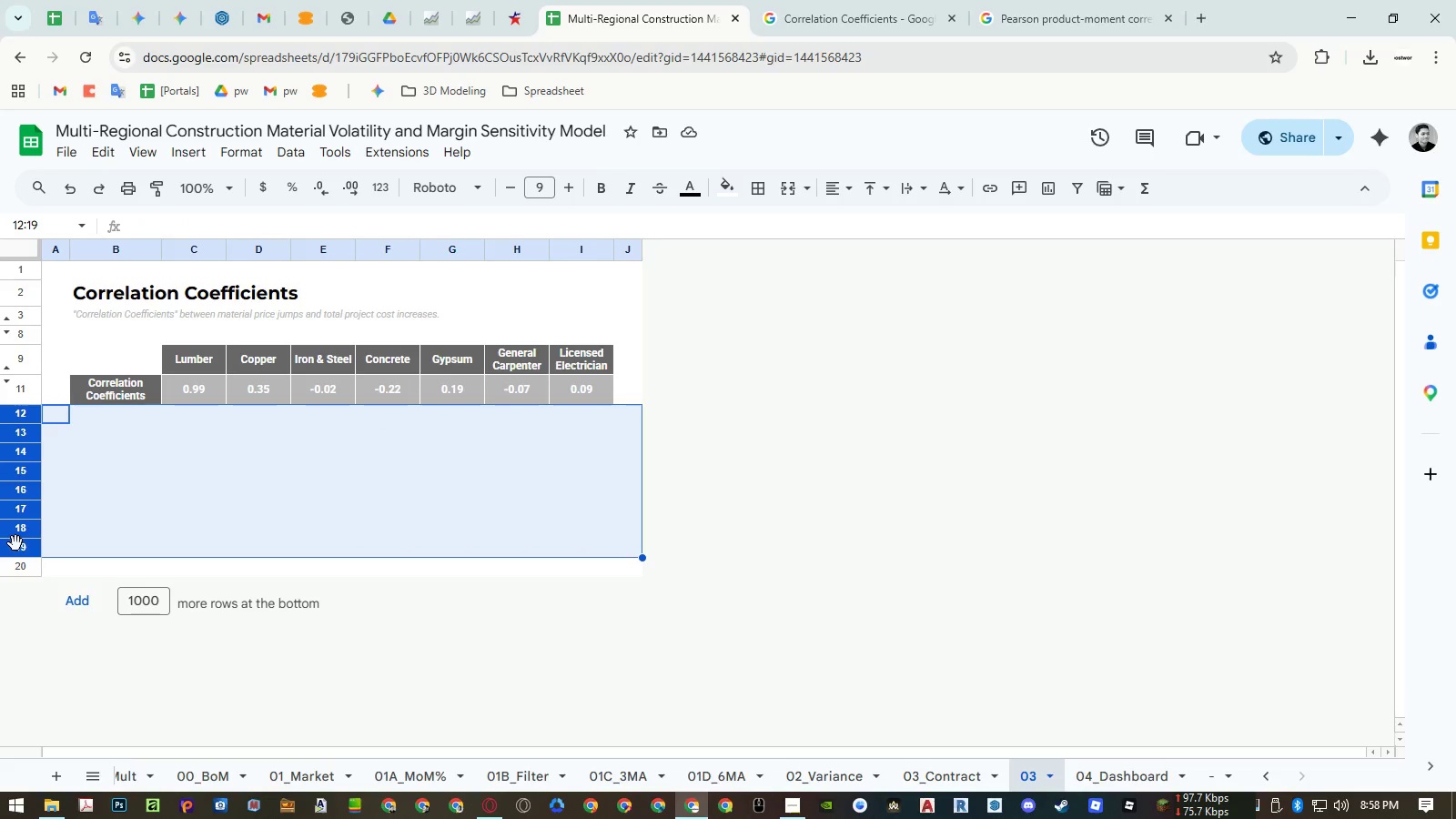 
right_click([15, 543])
 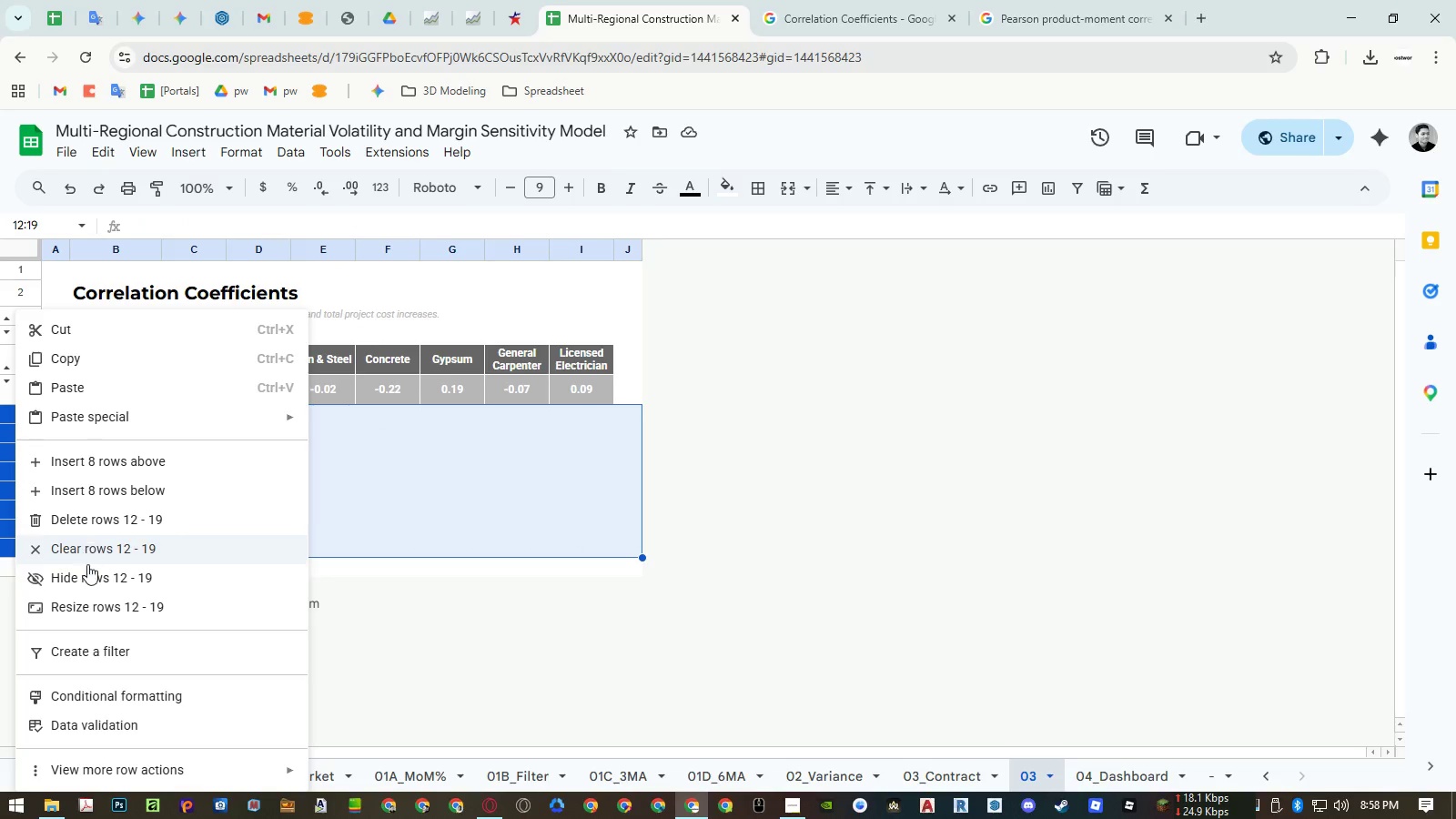 
left_click([87, 575])
 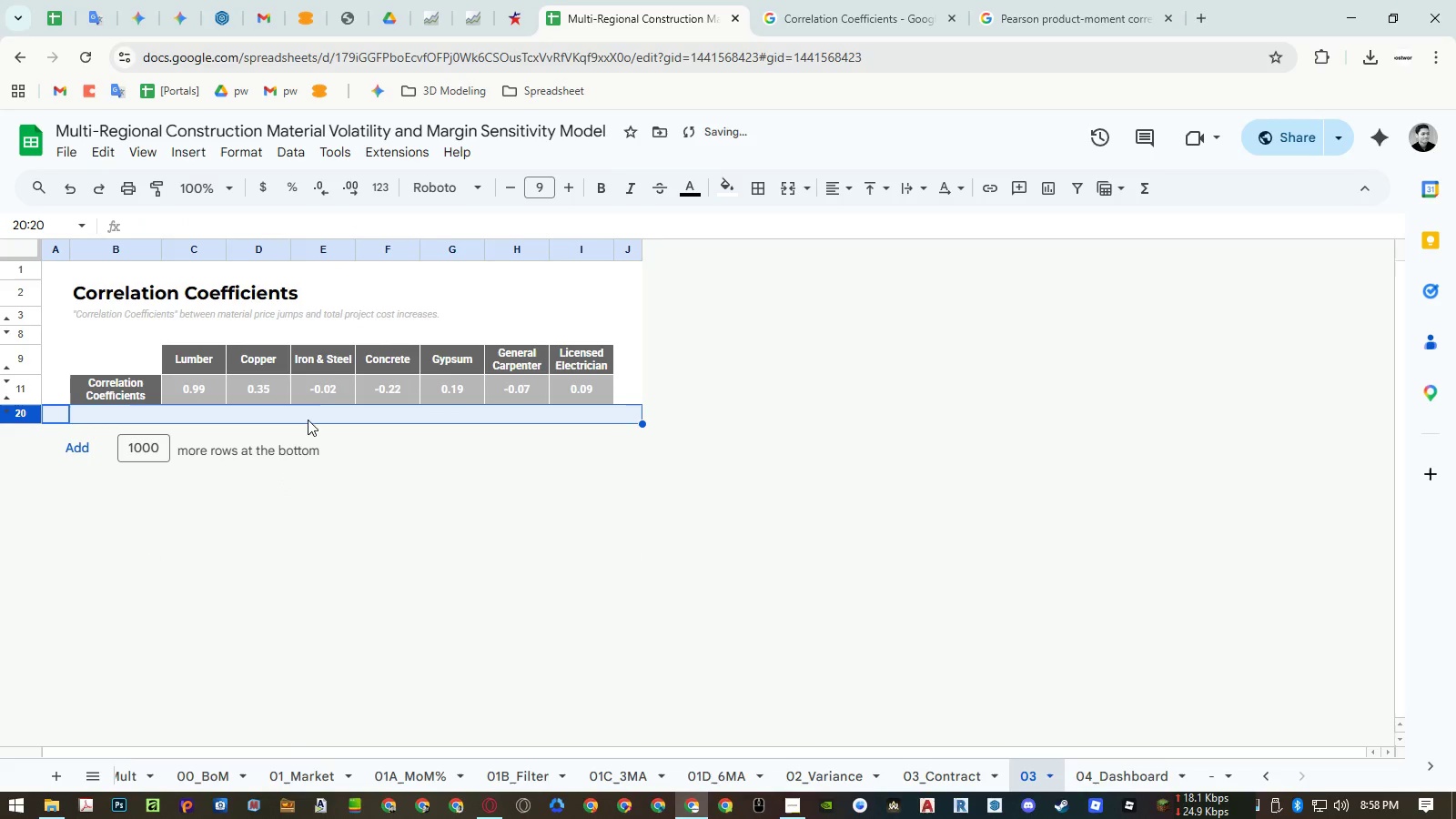 
left_click([329, 369])
 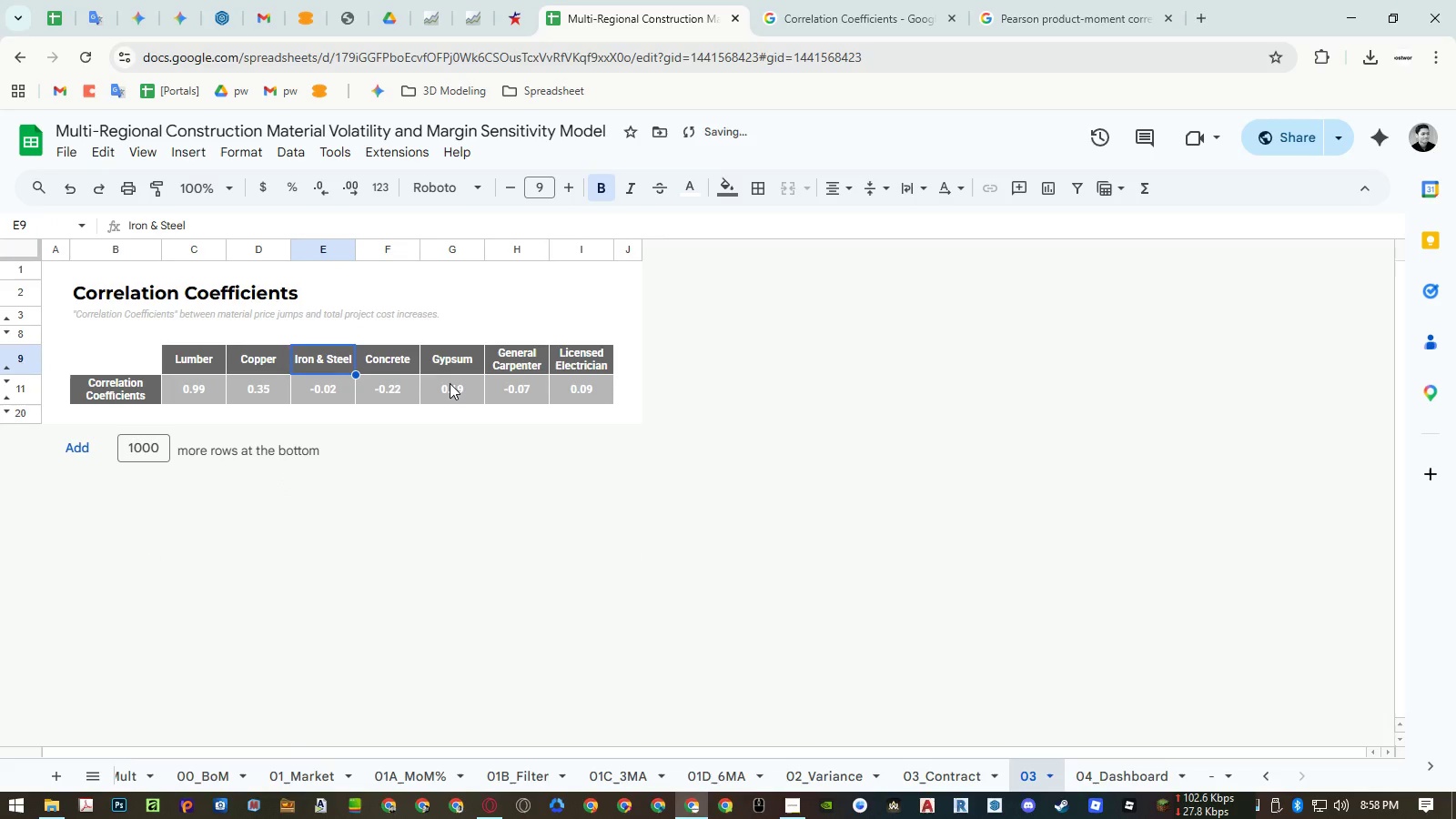 
key(Control+ControlRight)
 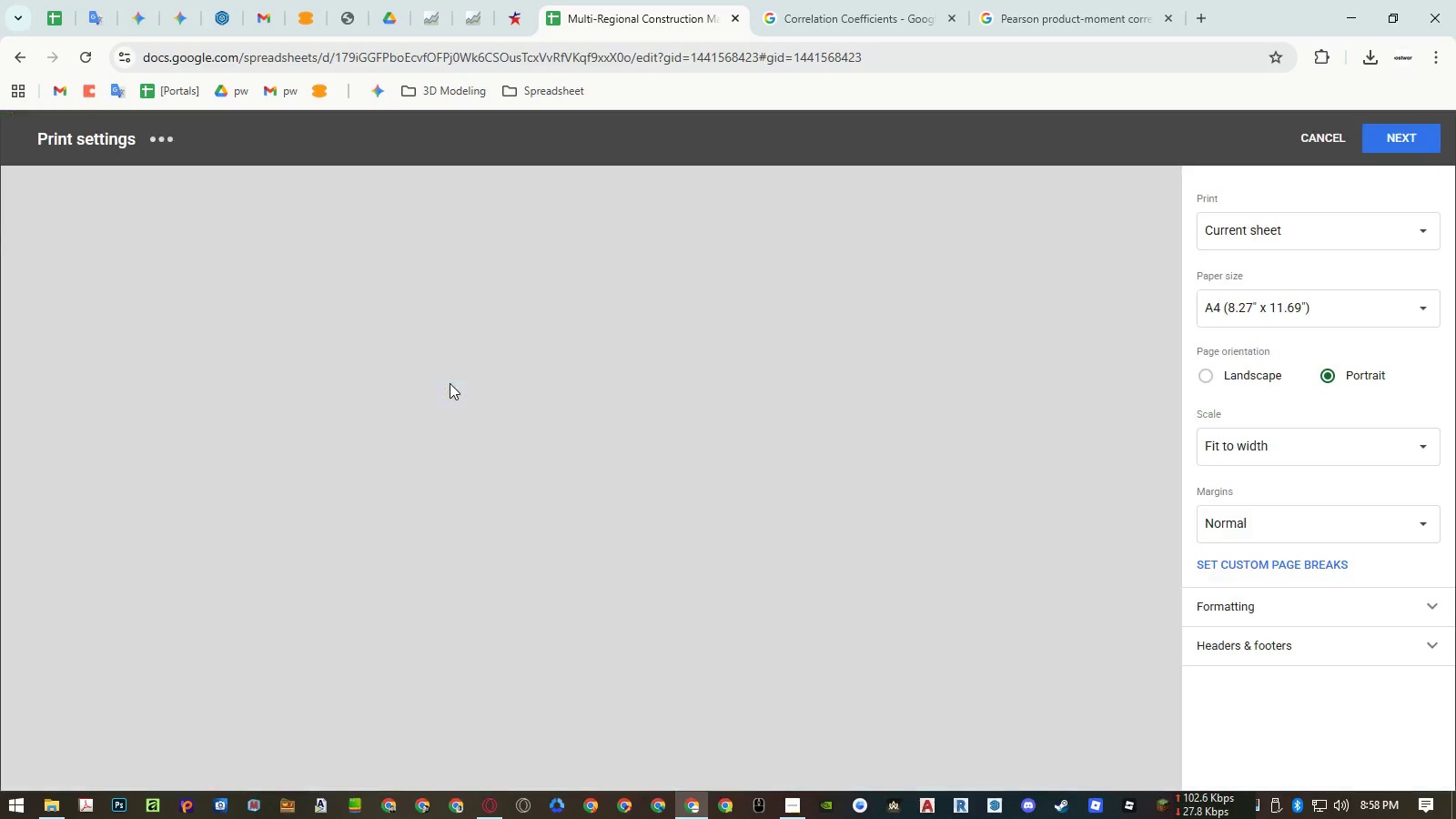 
key(Control+P)
 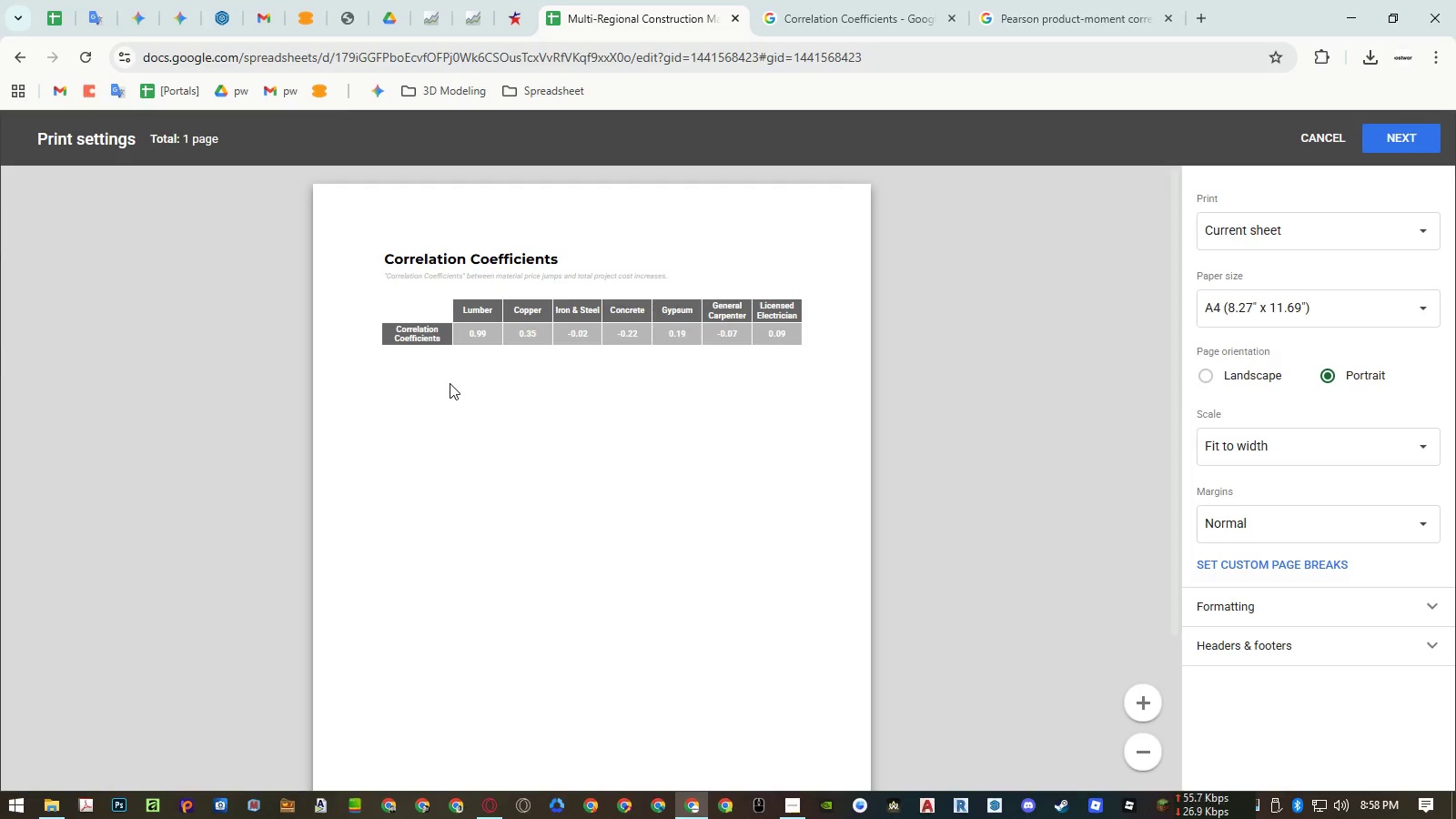 
key(Escape)
 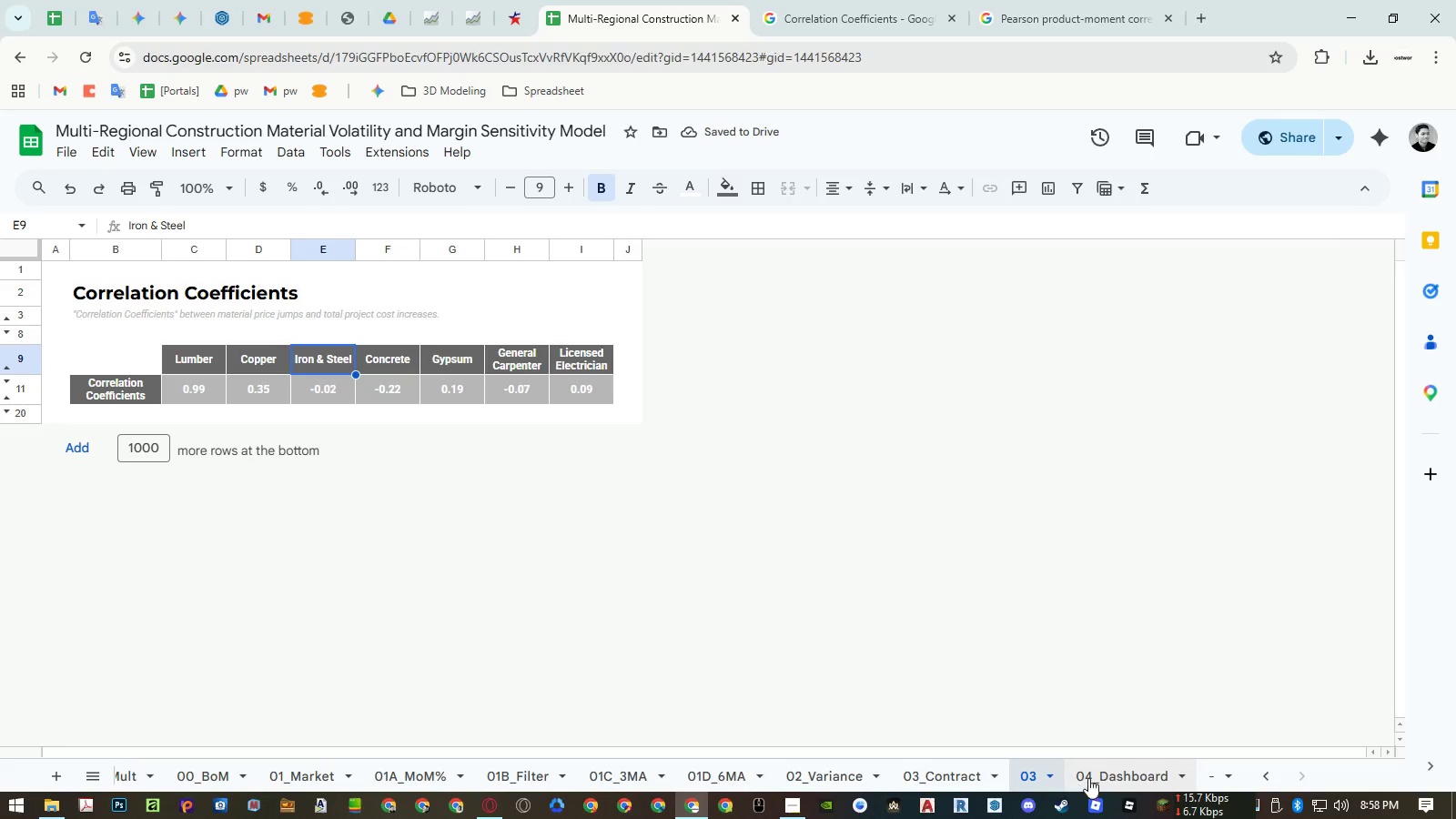 
left_click([1107, 774])
 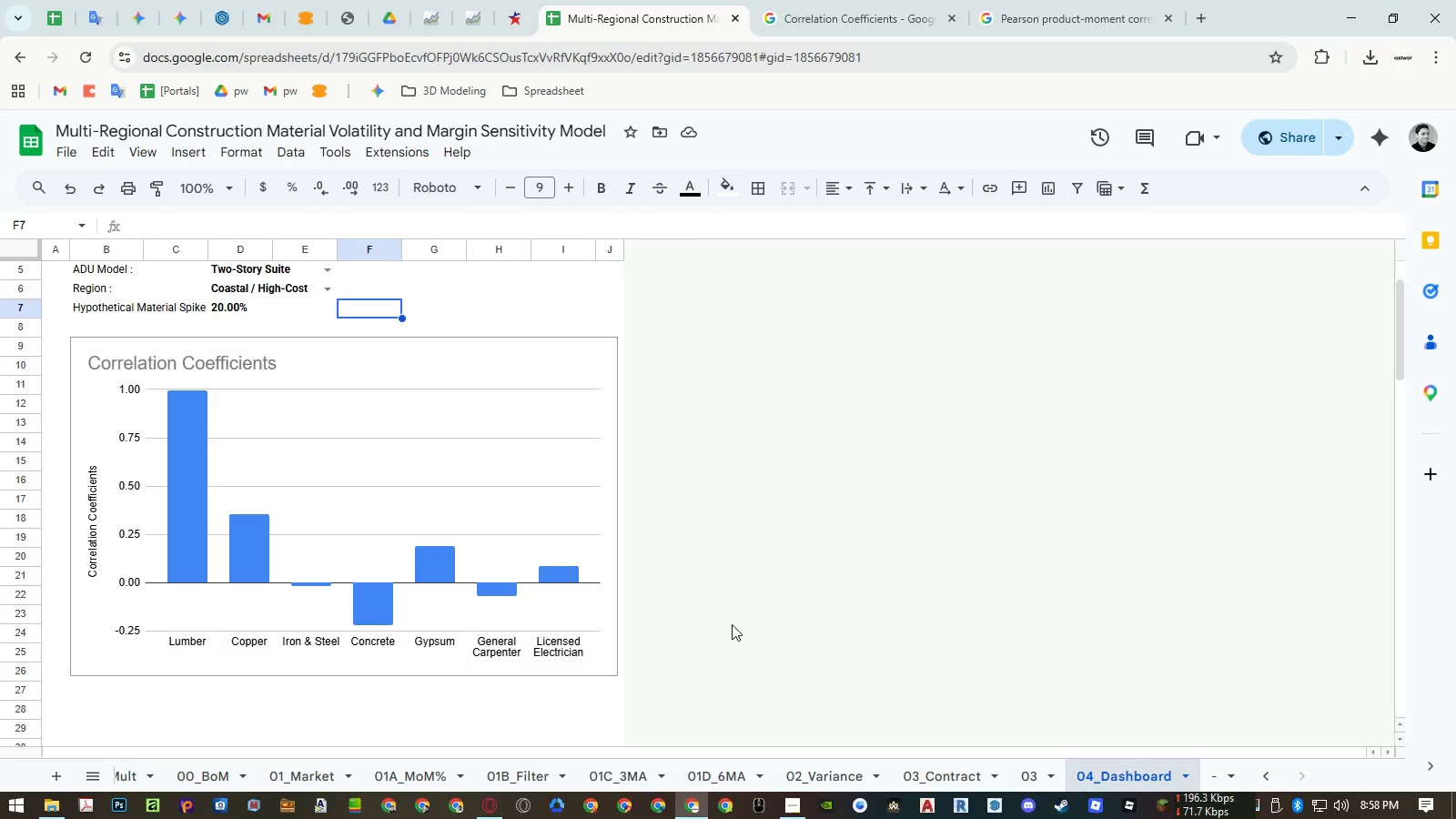 
wait(17.22)
 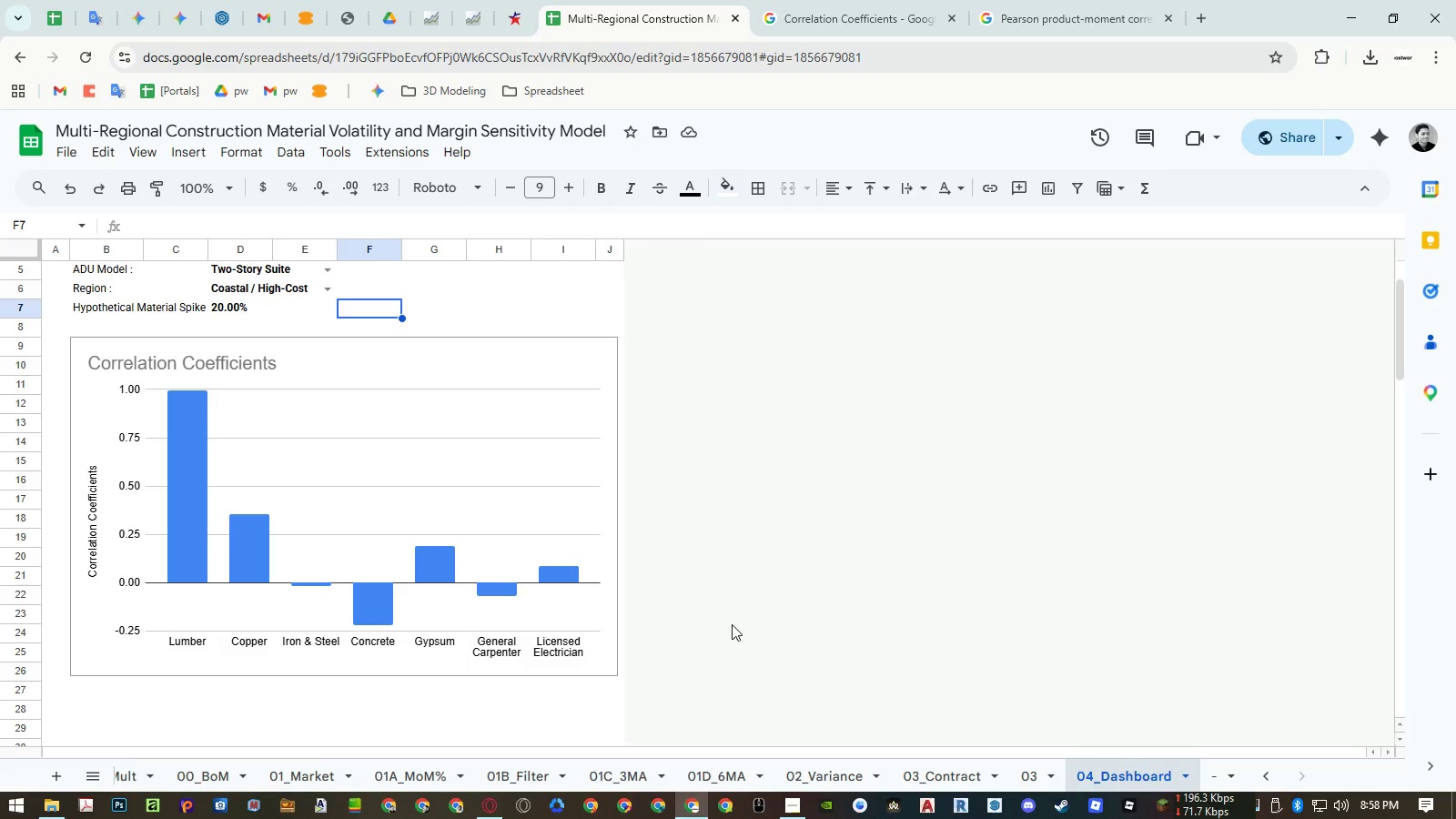 
double_click([455, 481])
 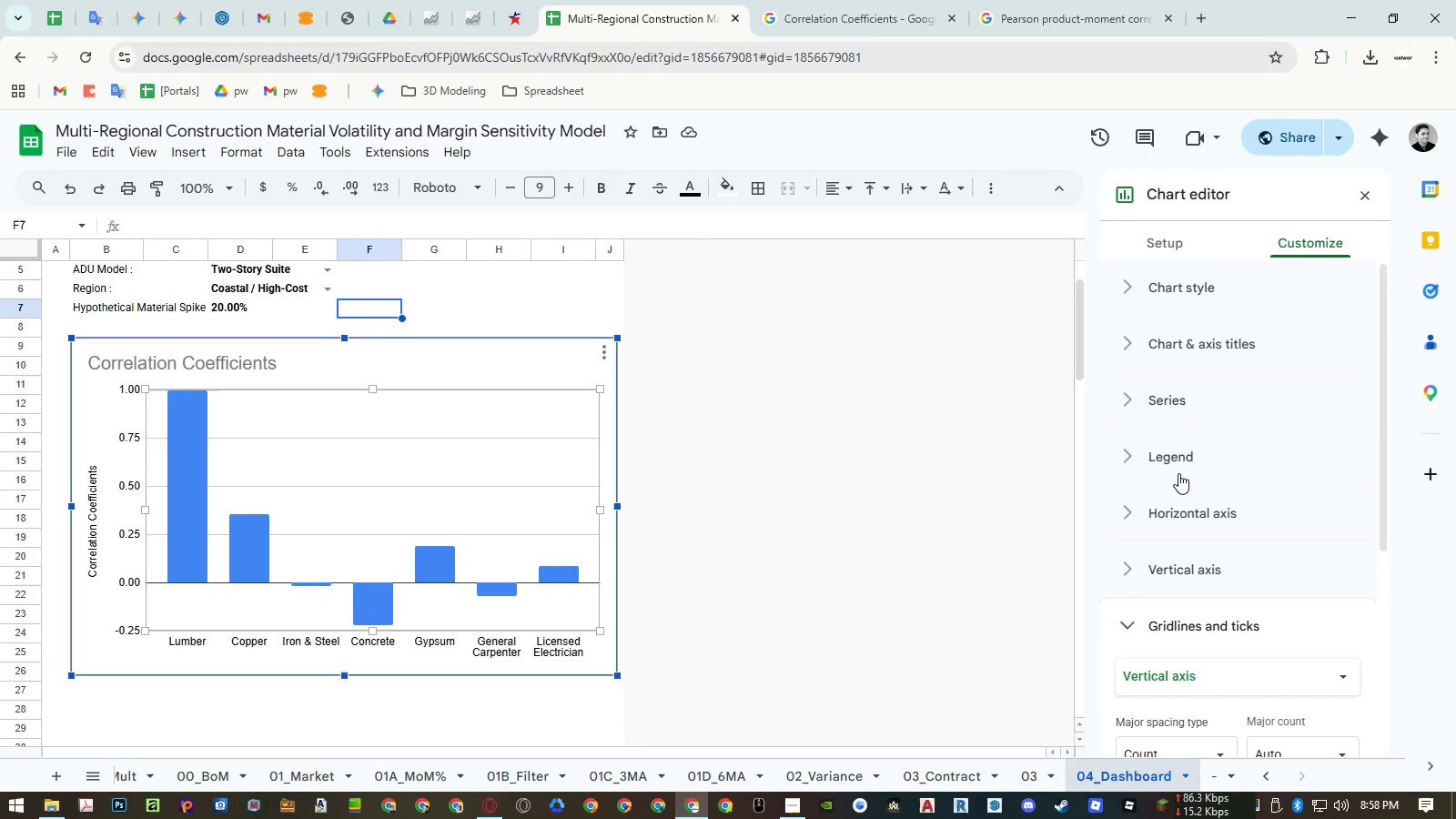 
left_click([1198, 562])
 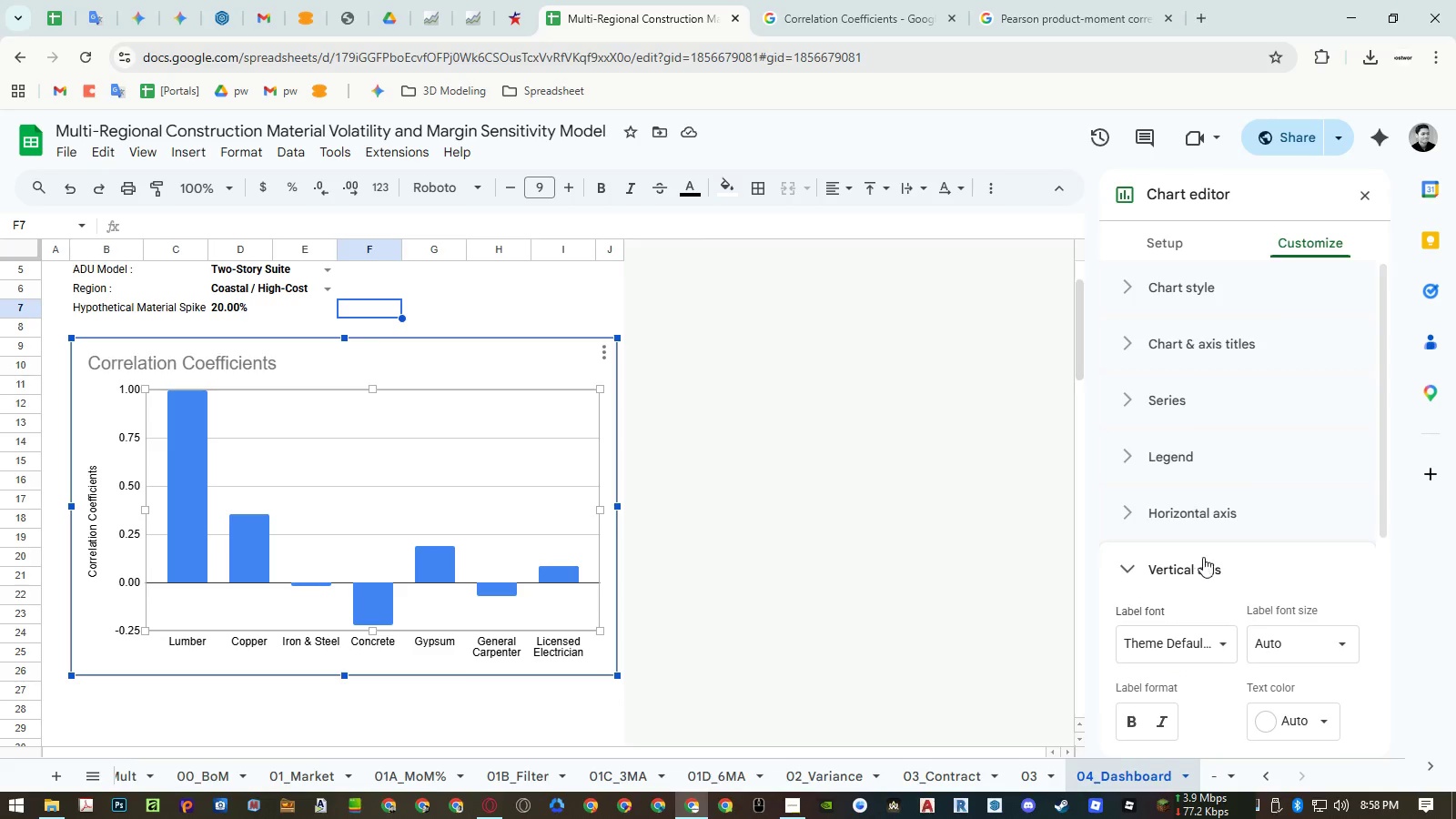 
scroll: coordinate [1220, 502], scroll_direction: down, amount: 4.0
 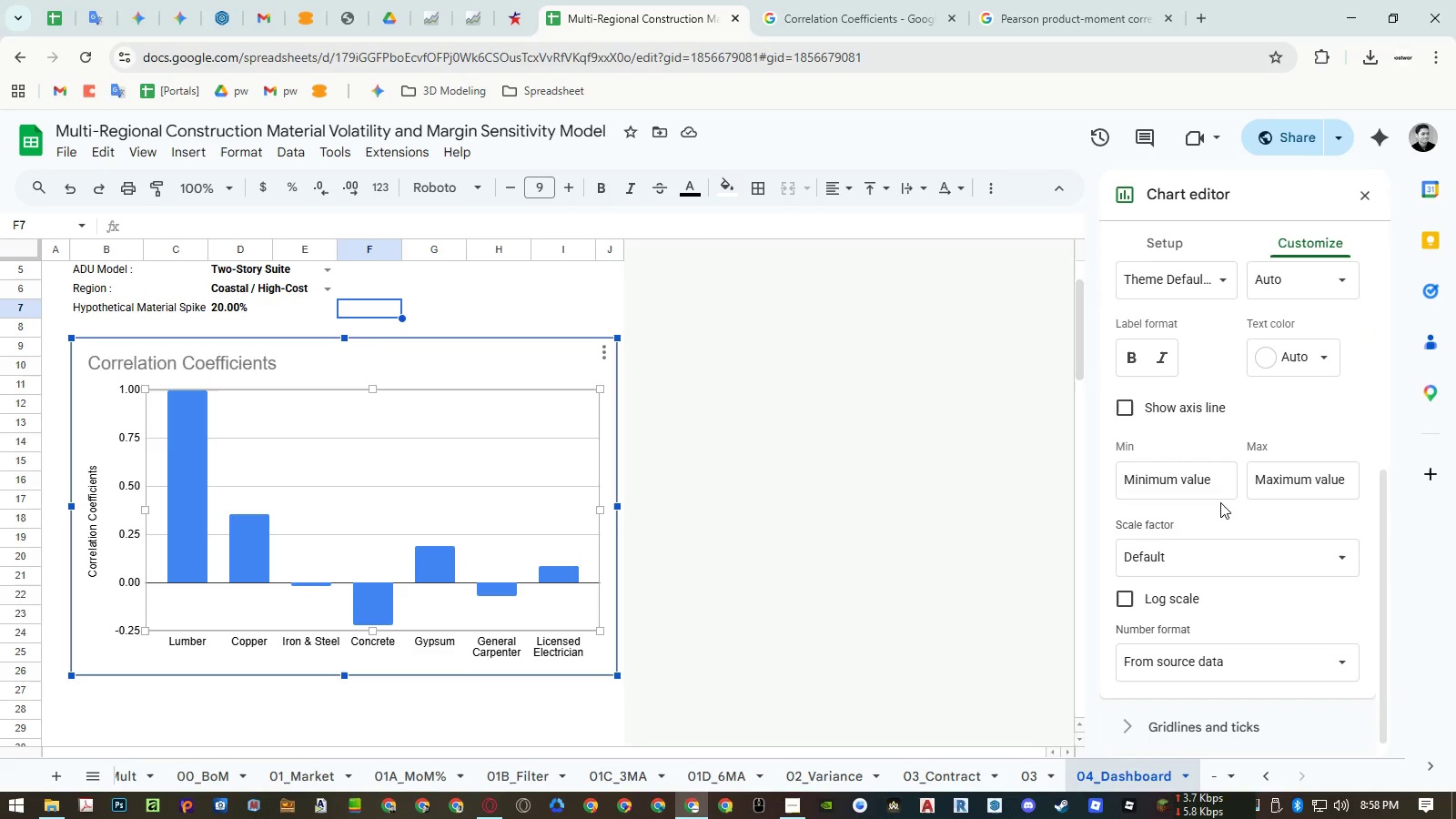 
scroll: coordinate [1220, 502], scroll_direction: up, amount: 6.0
 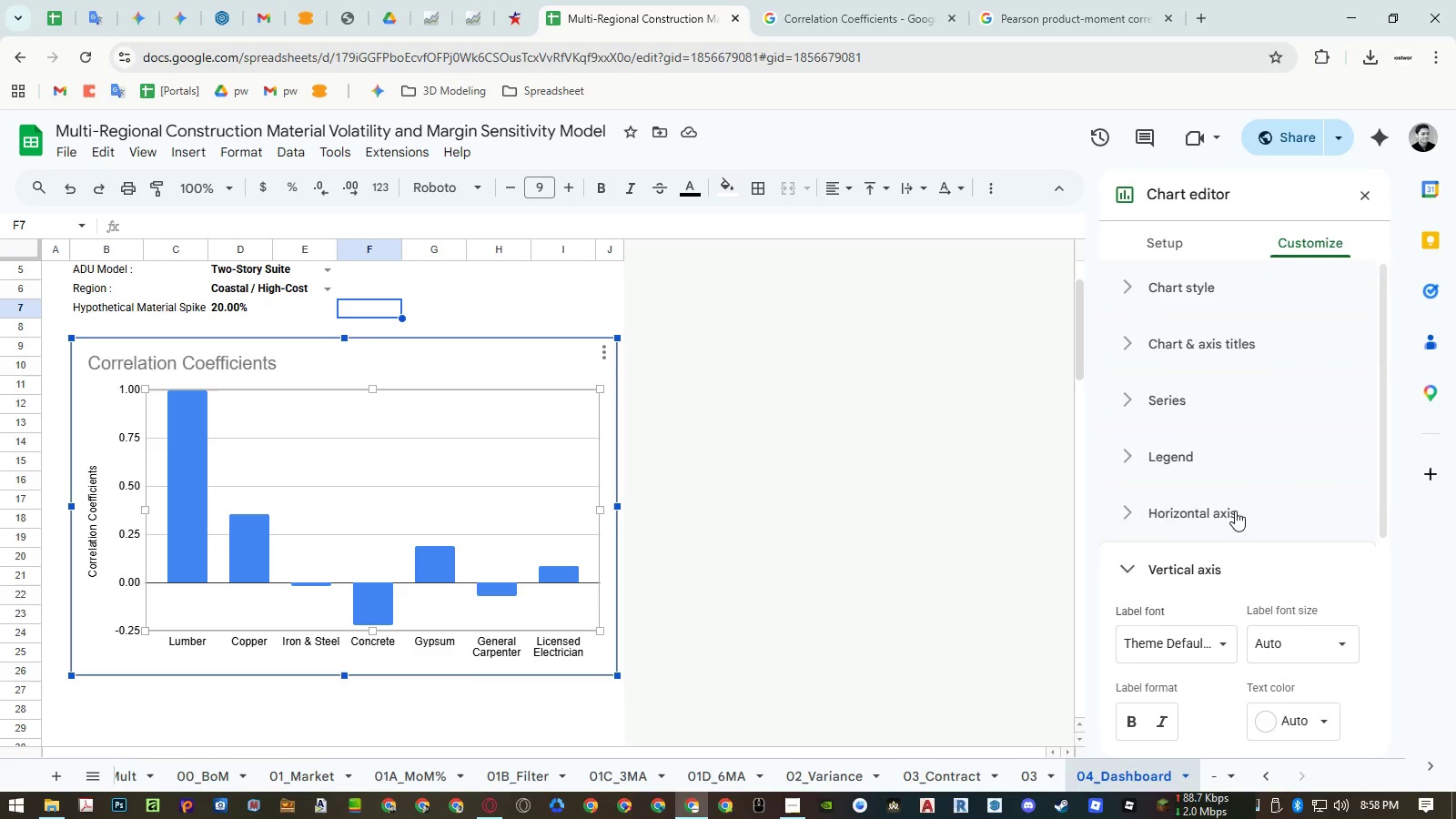 
scroll: coordinate [1235, 511], scroll_direction: down, amount: 2.0
 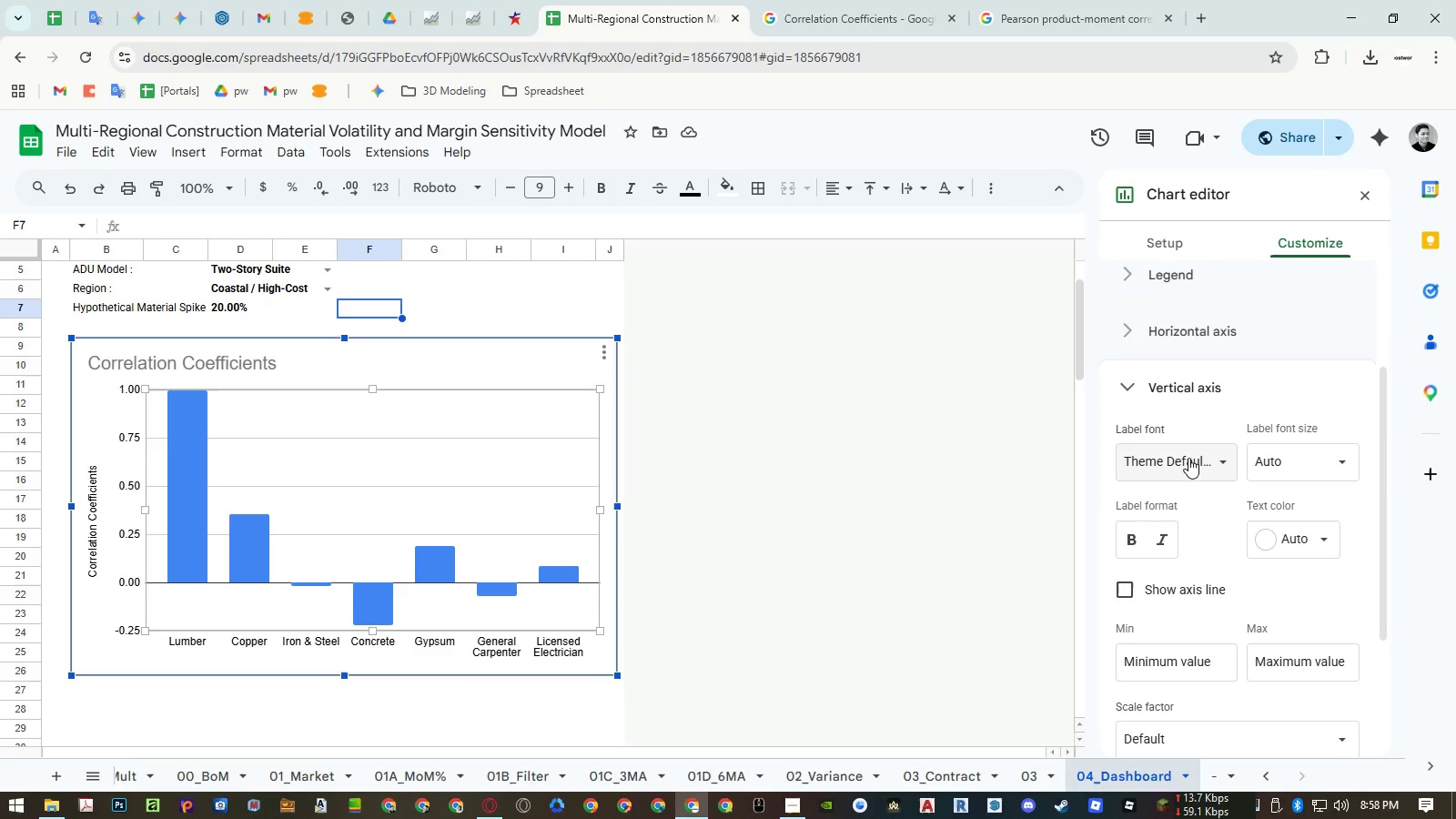 
left_click([1188, 458])
 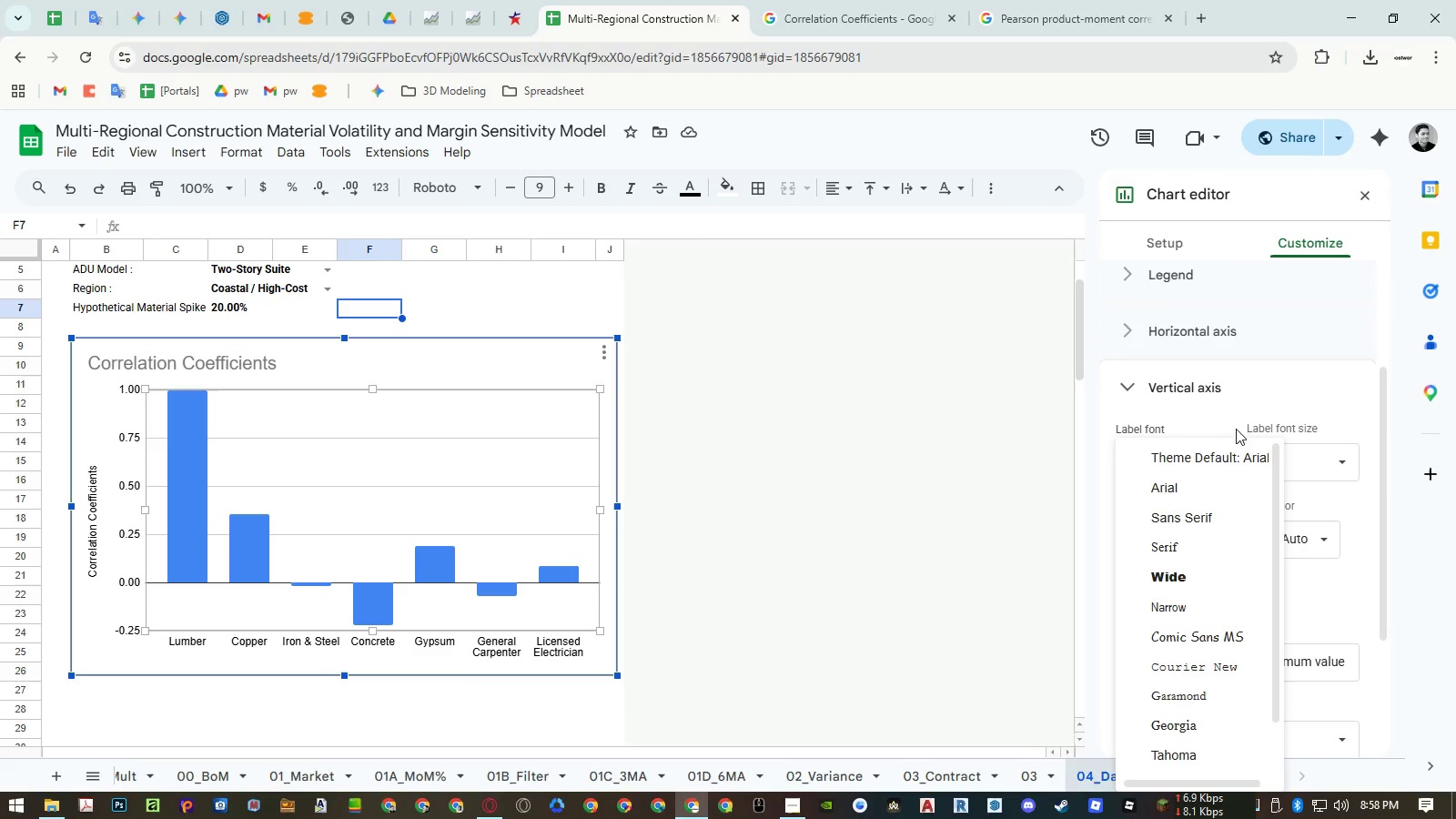 
left_click([1254, 398])
 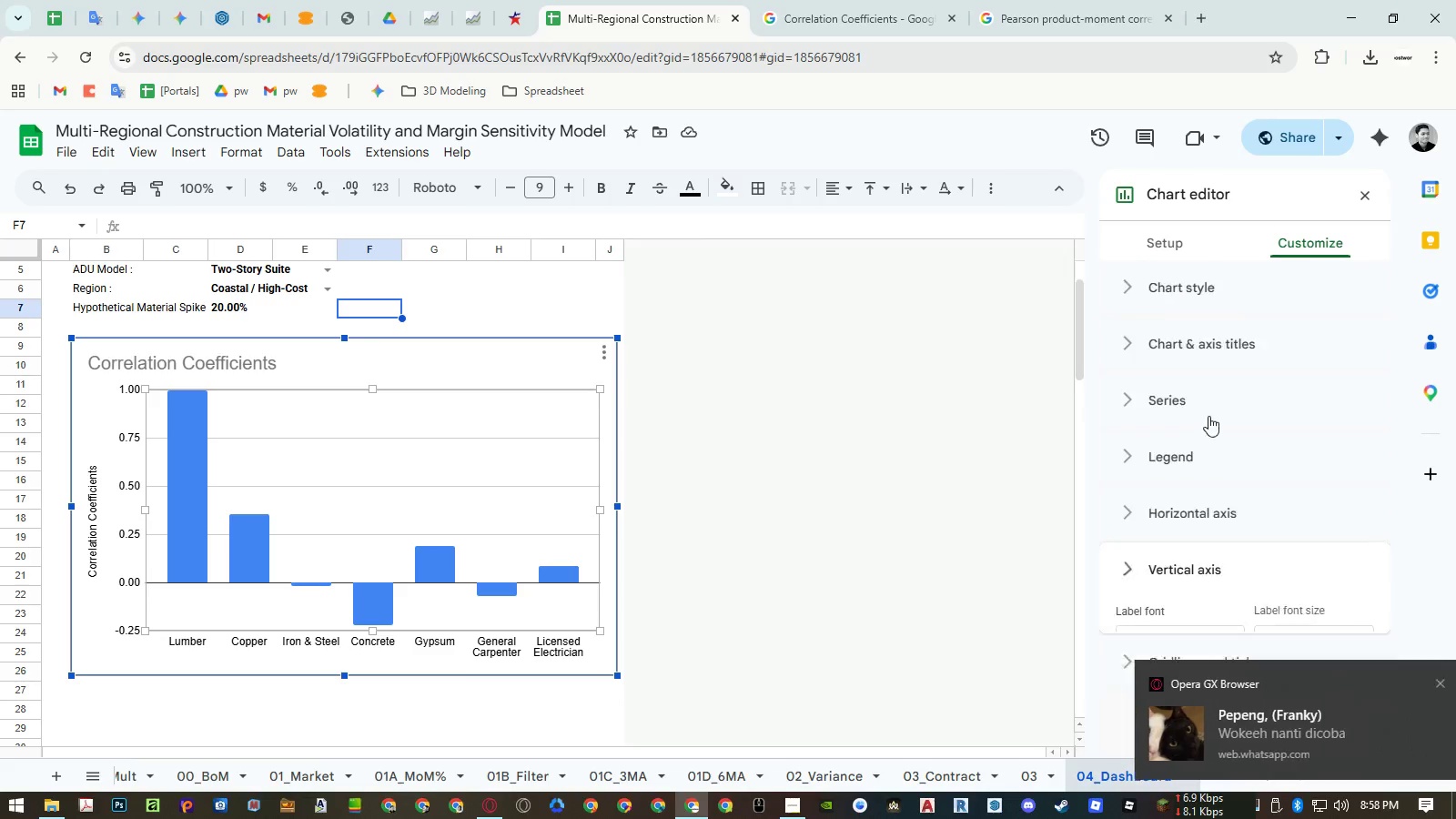 
scroll: coordinate [1205, 415], scroll_direction: up, amount: 4.0
 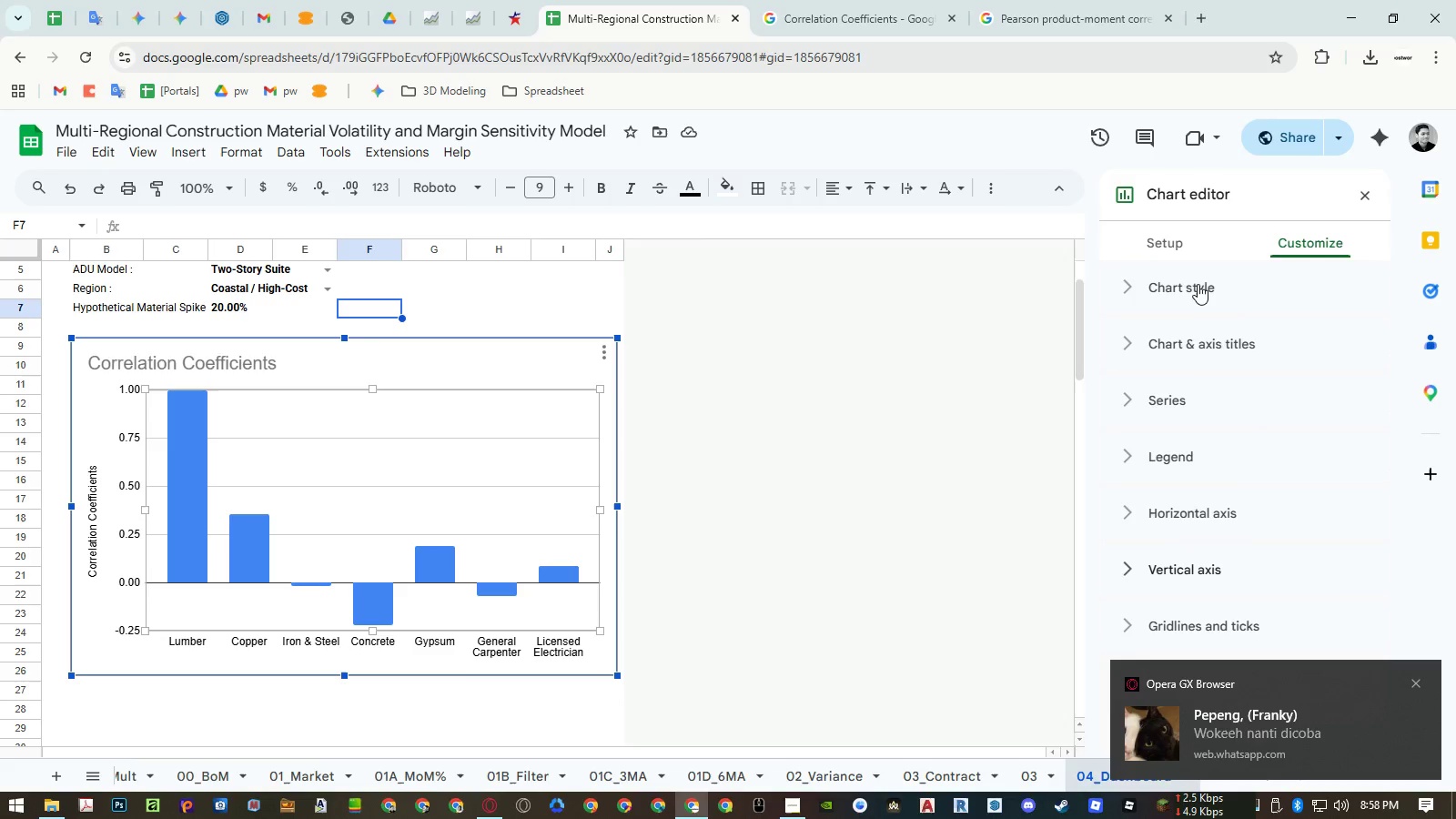 
left_click([1200, 284])
 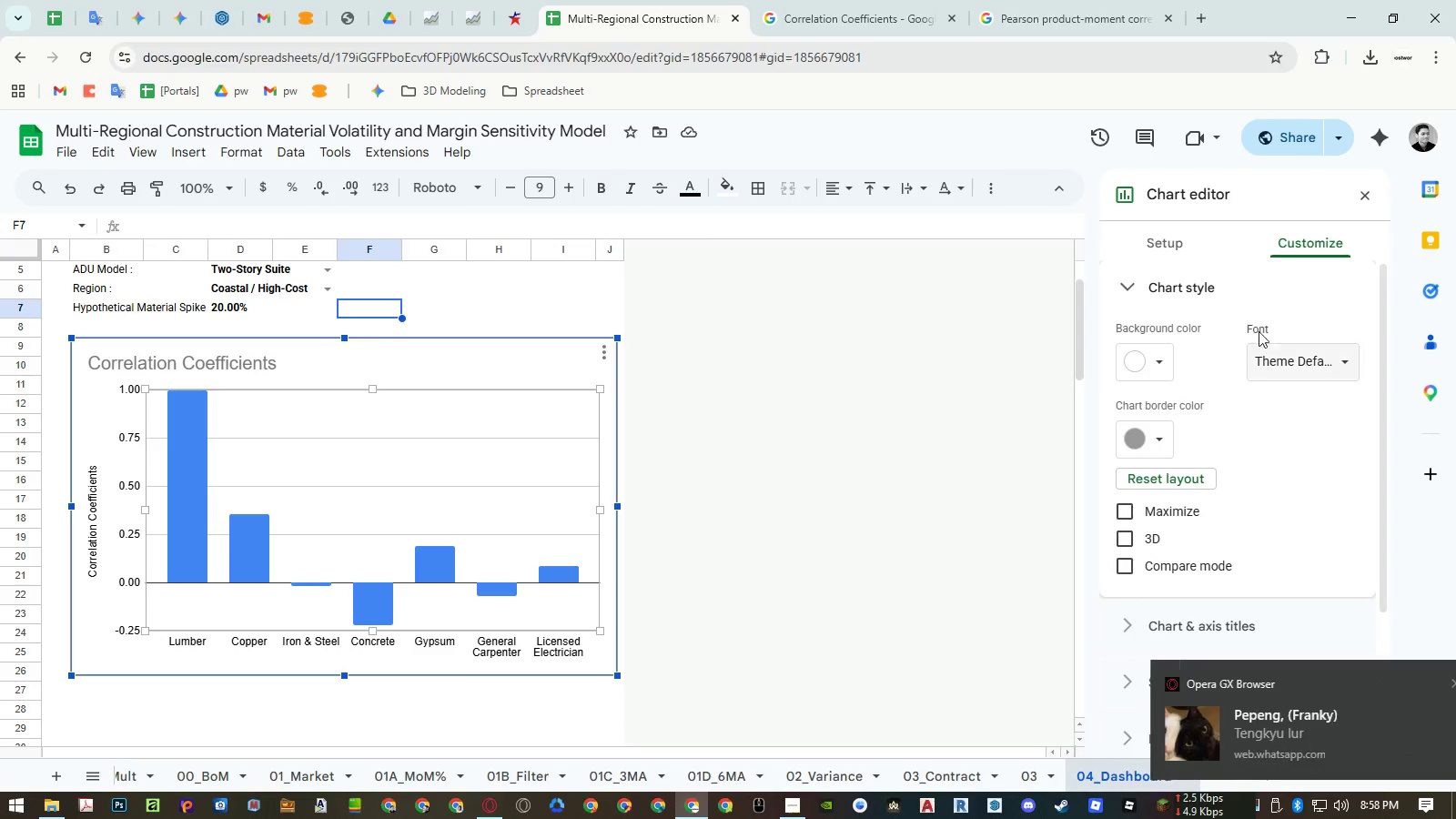 
scroll: coordinate [1206, 298], scroll_direction: up, amount: 4.0
 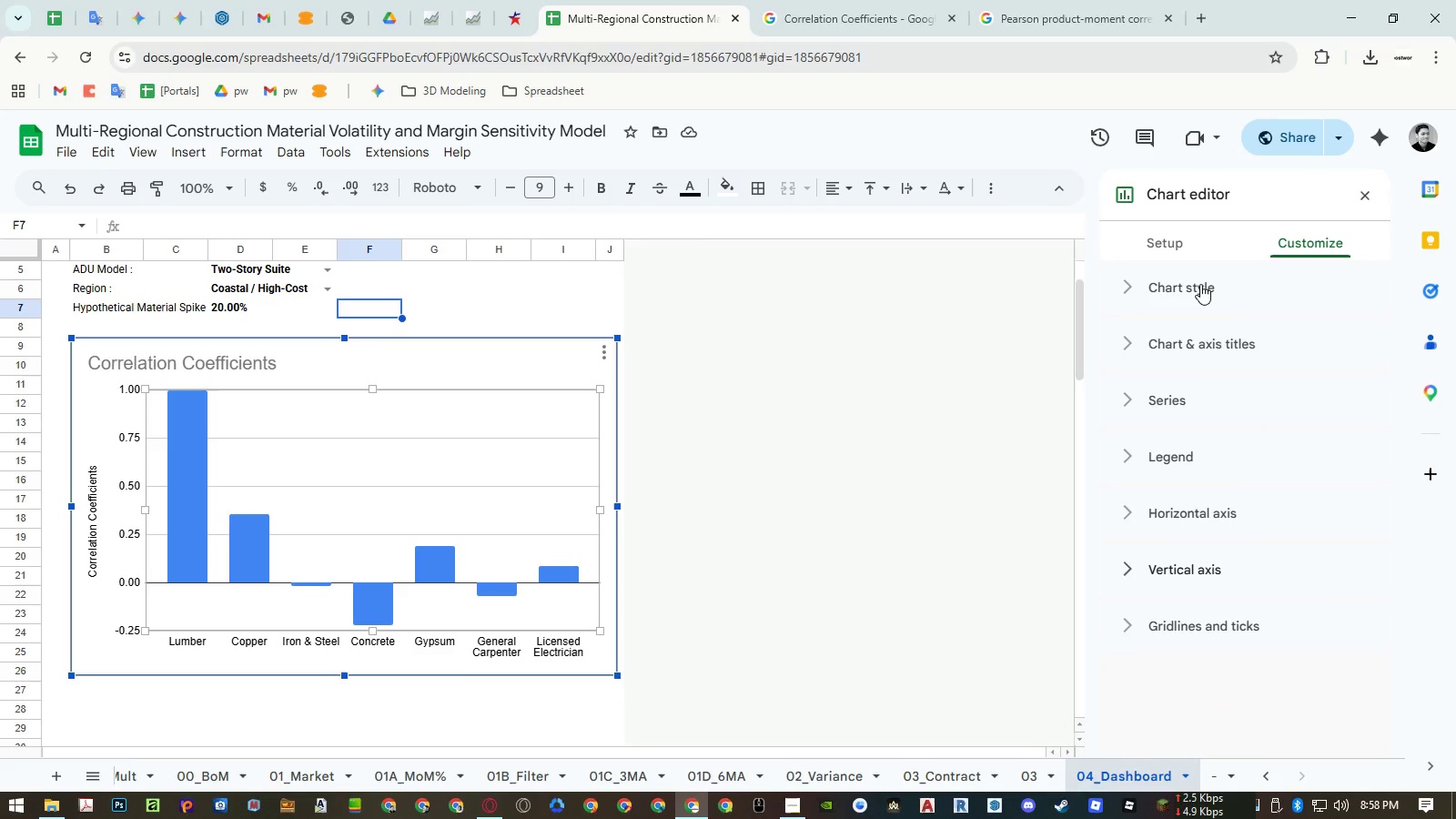 
left_click([1286, 359])
 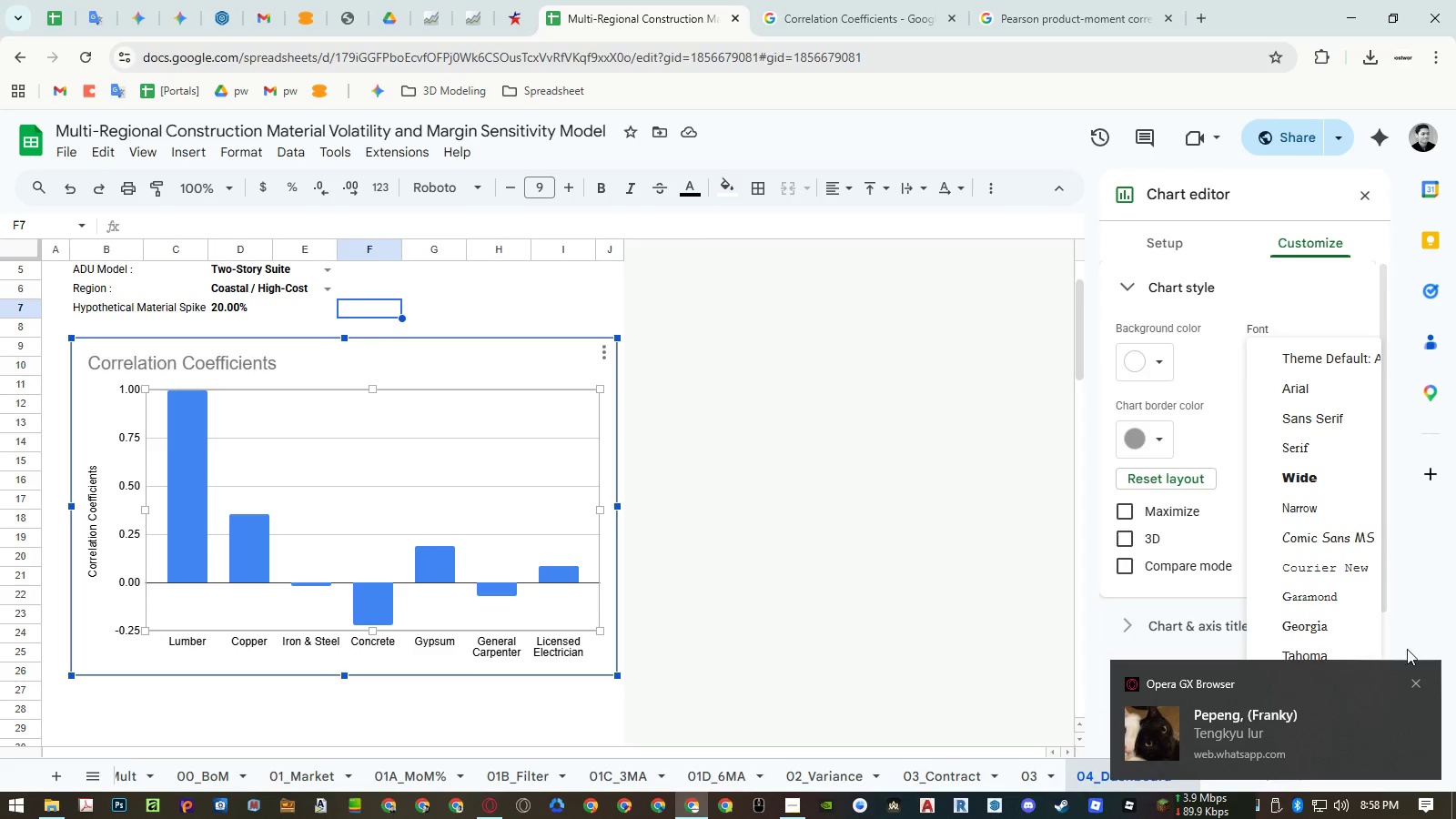 
left_click([1413, 683])
 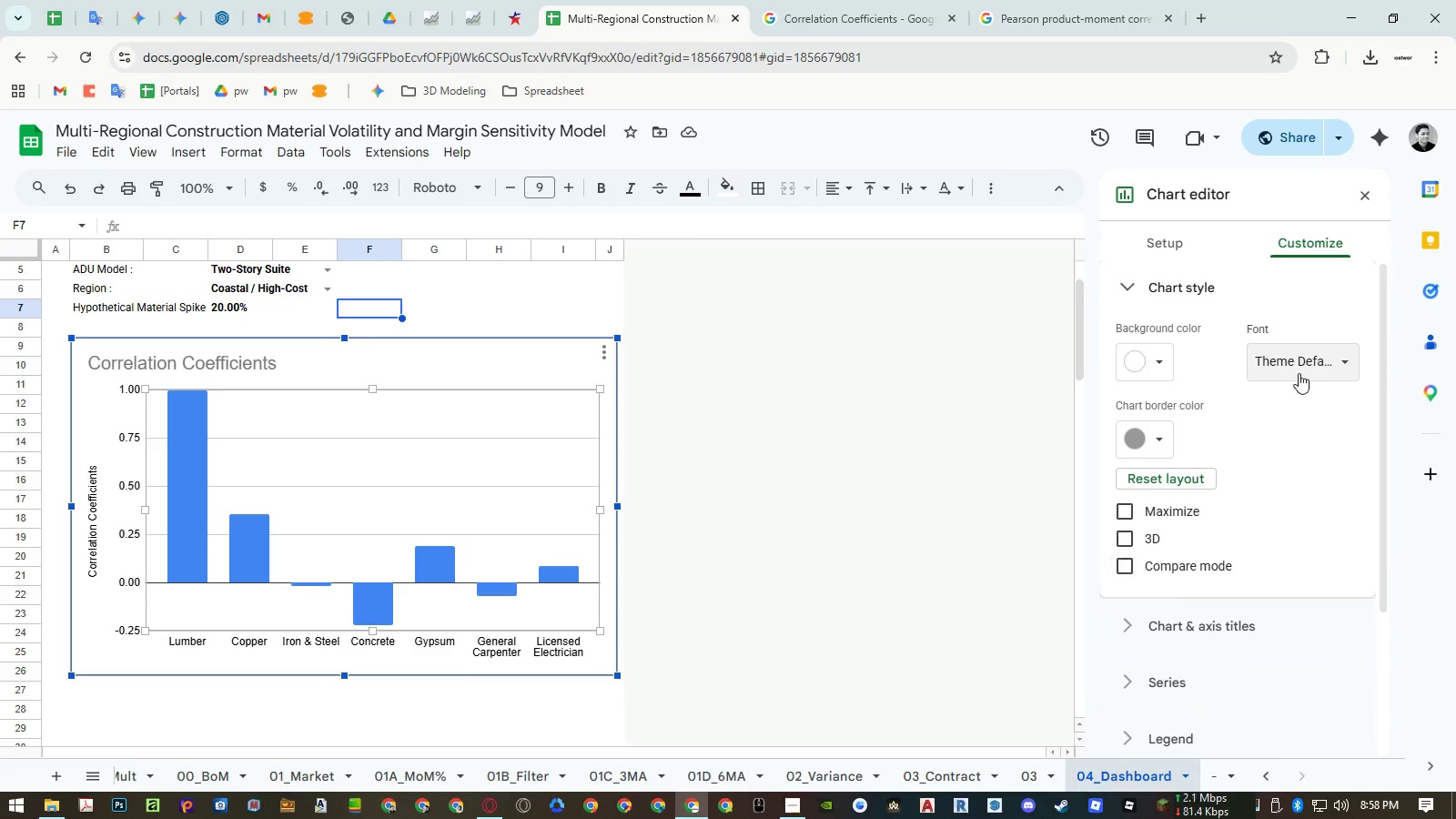 
left_click([1299, 361])
 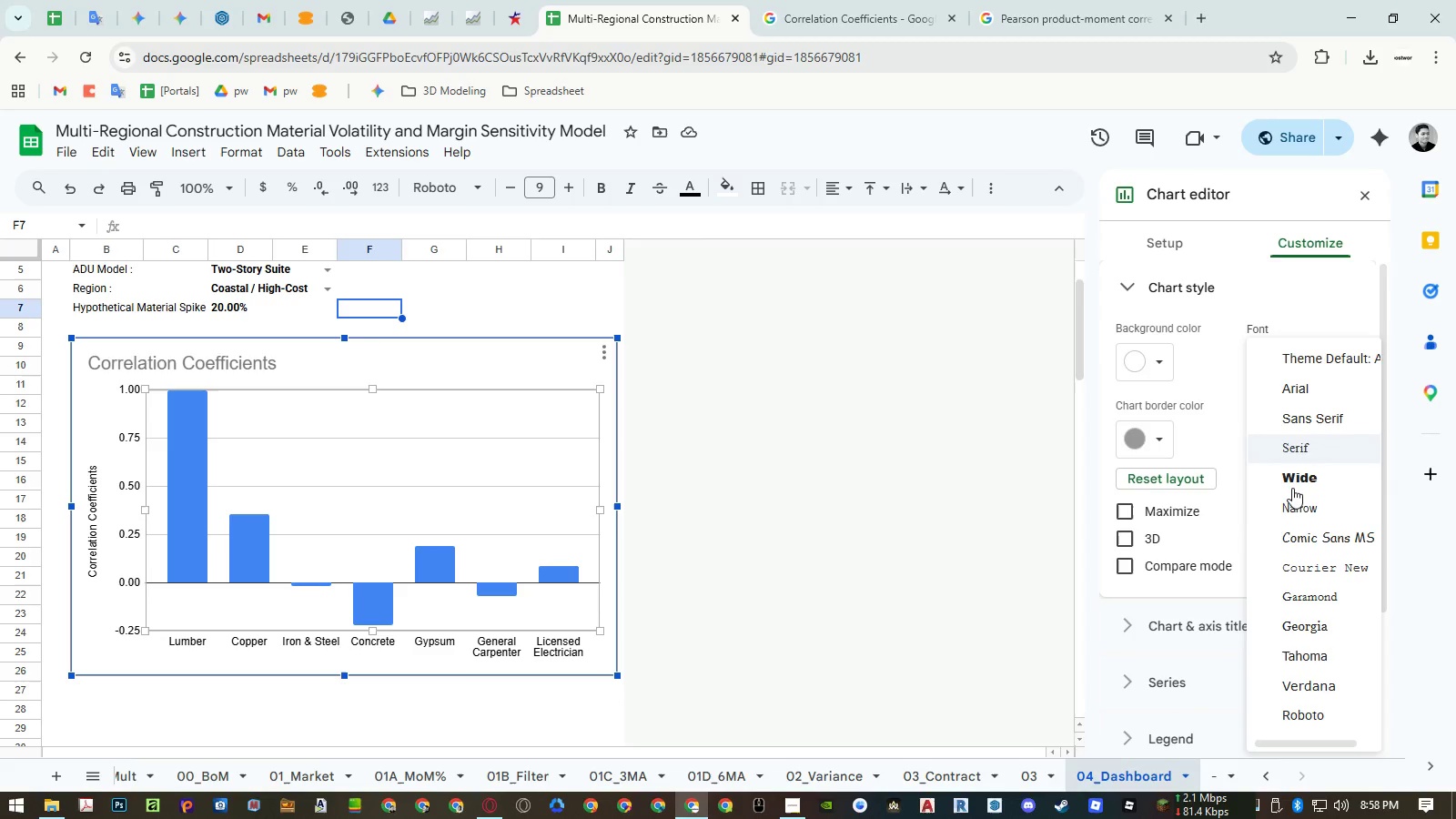 
scroll: coordinate [1306, 545], scroll_direction: down, amount: 4.0
 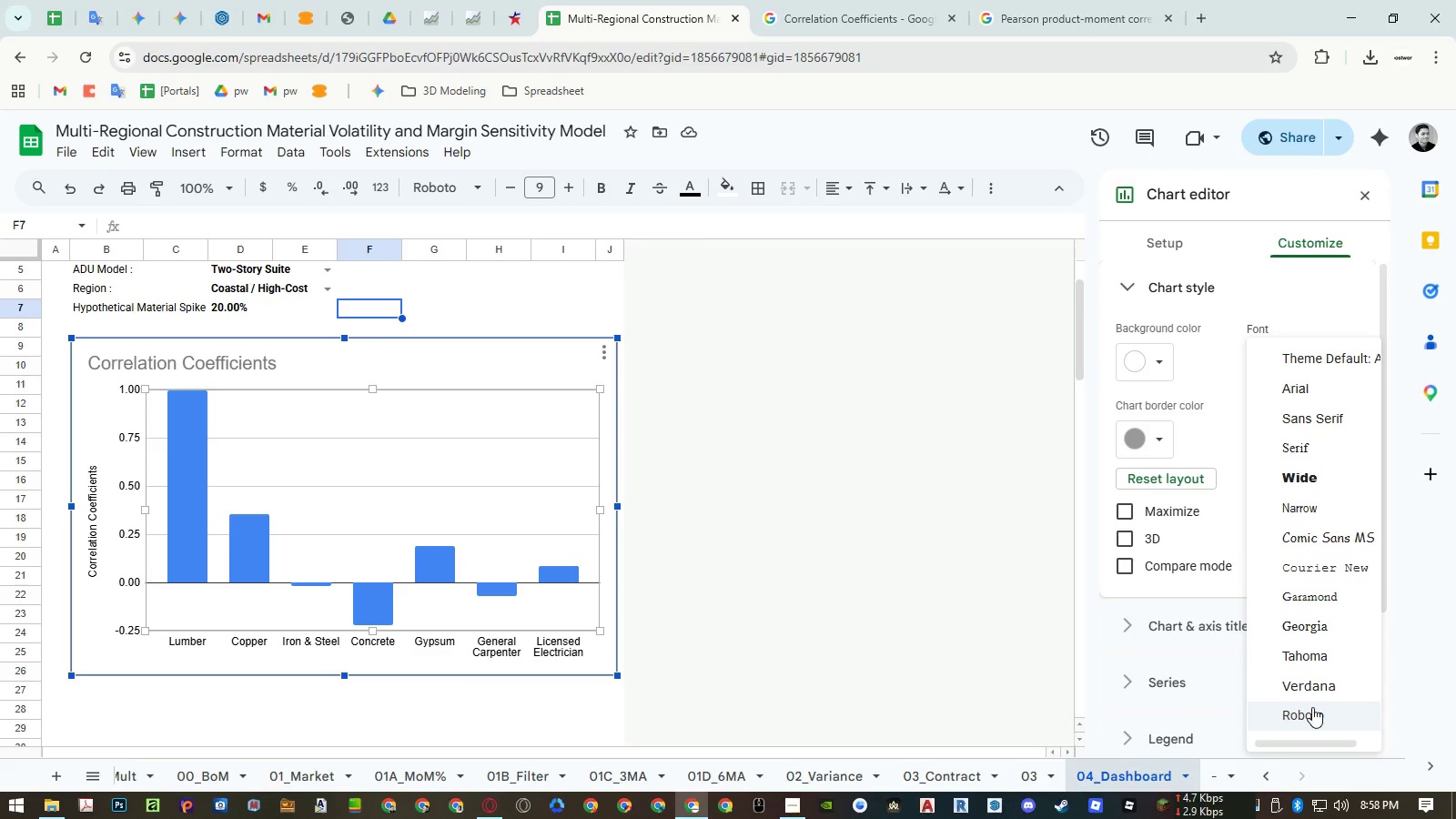 
left_click([1312, 707])
 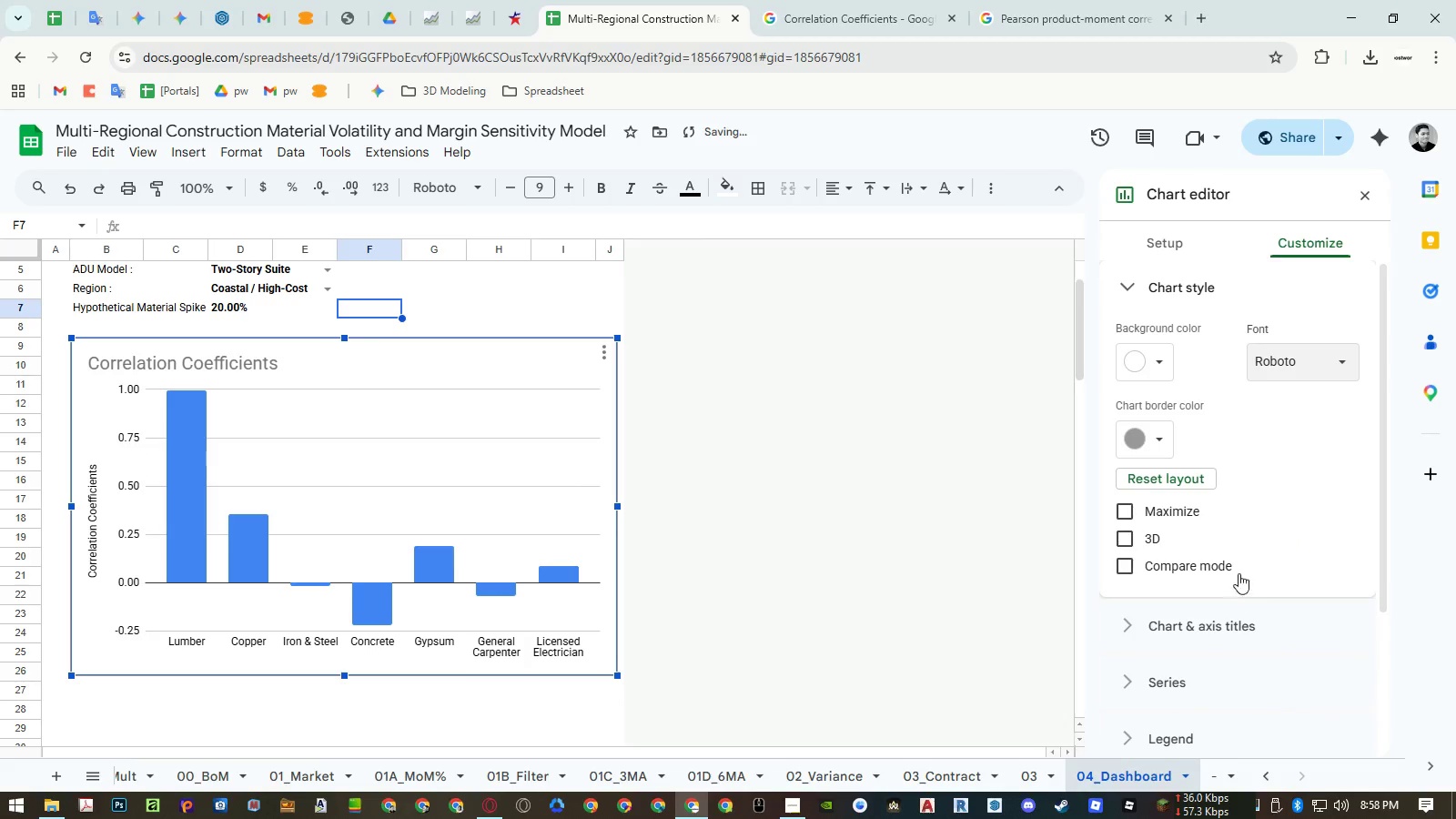 
scroll: coordinate [1227, 346], scroll_direction: up, amount: 5.0
 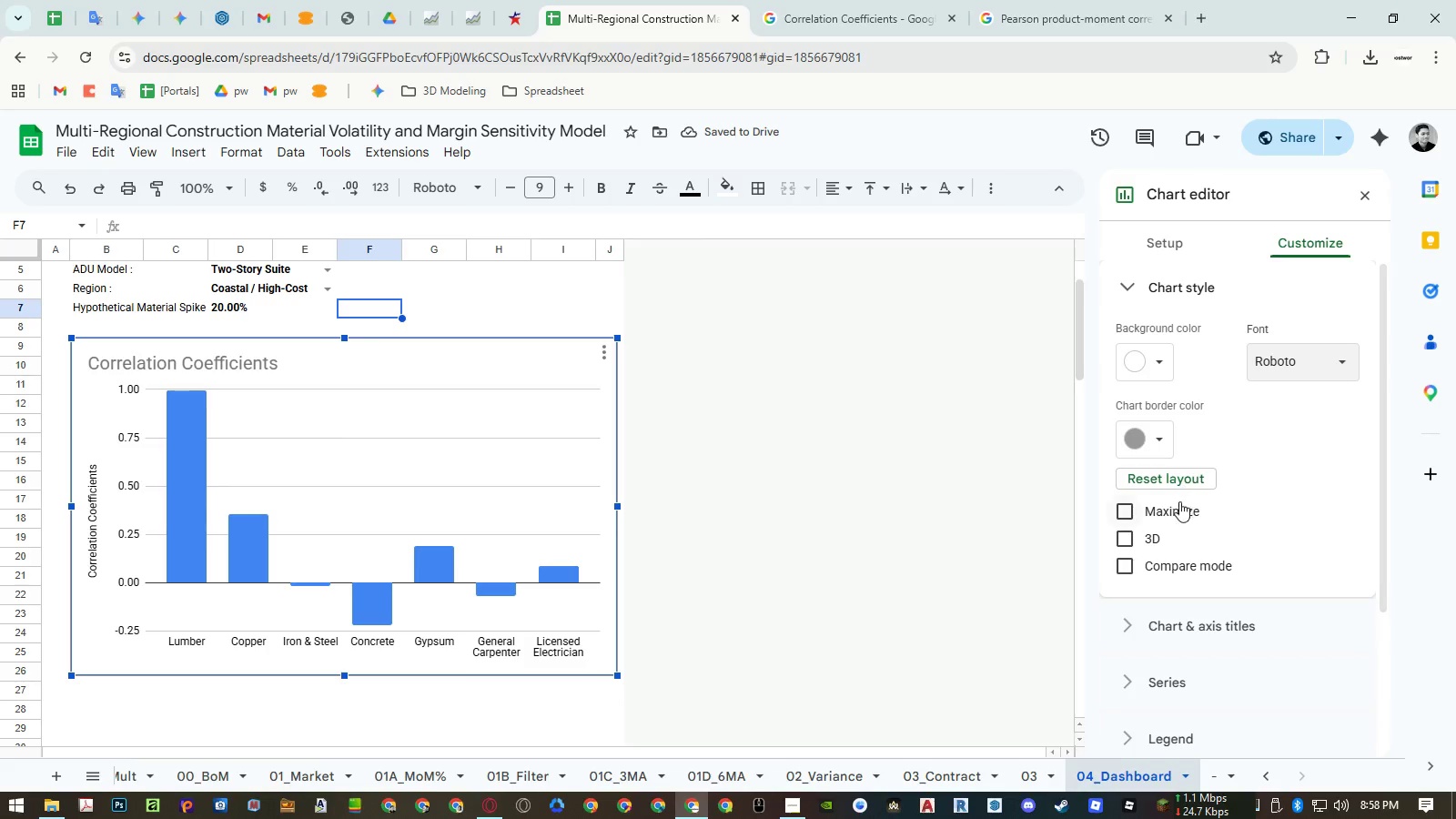 
left_click([1172, 516])
 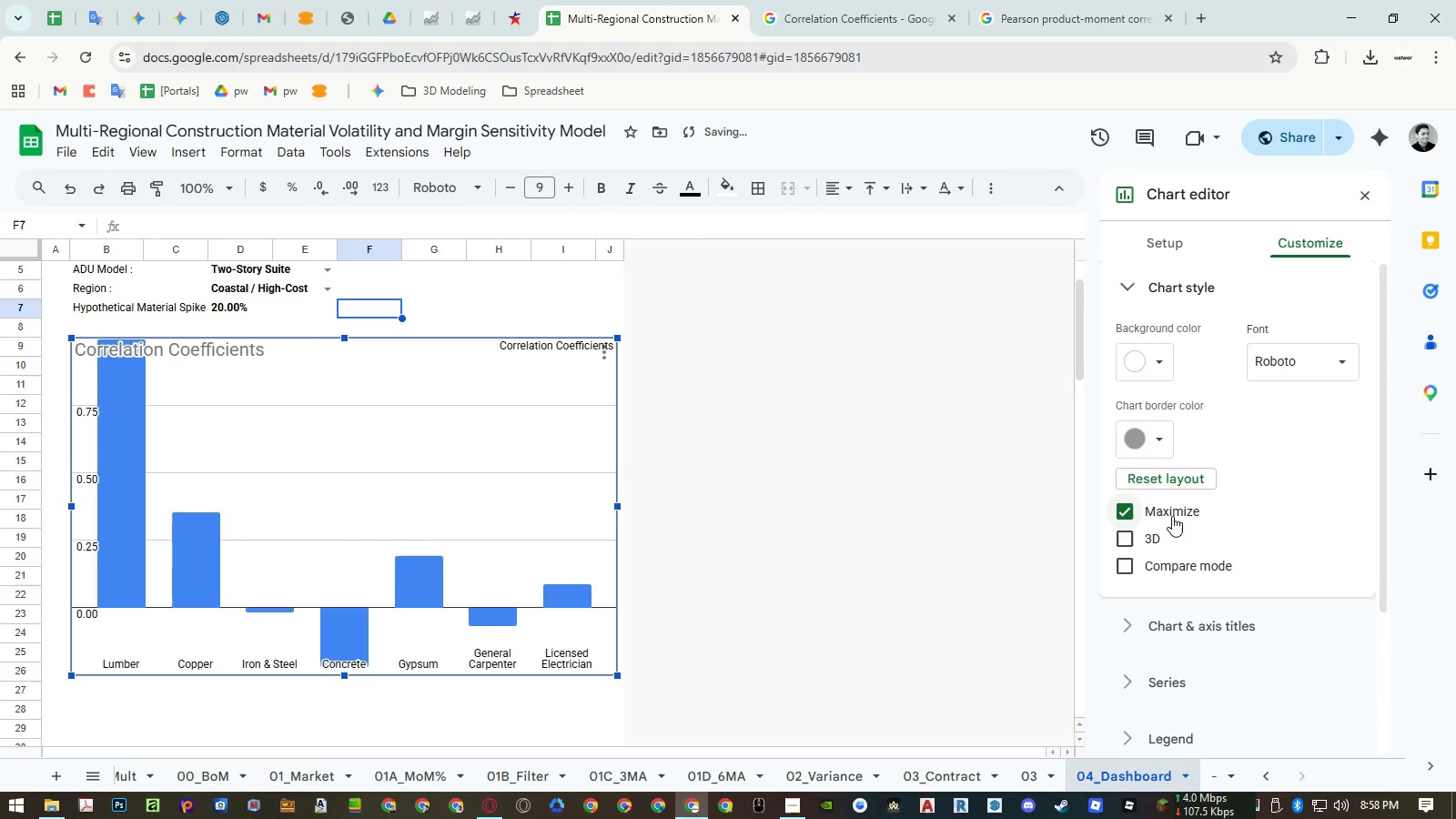 
left_click([1172, 516])
 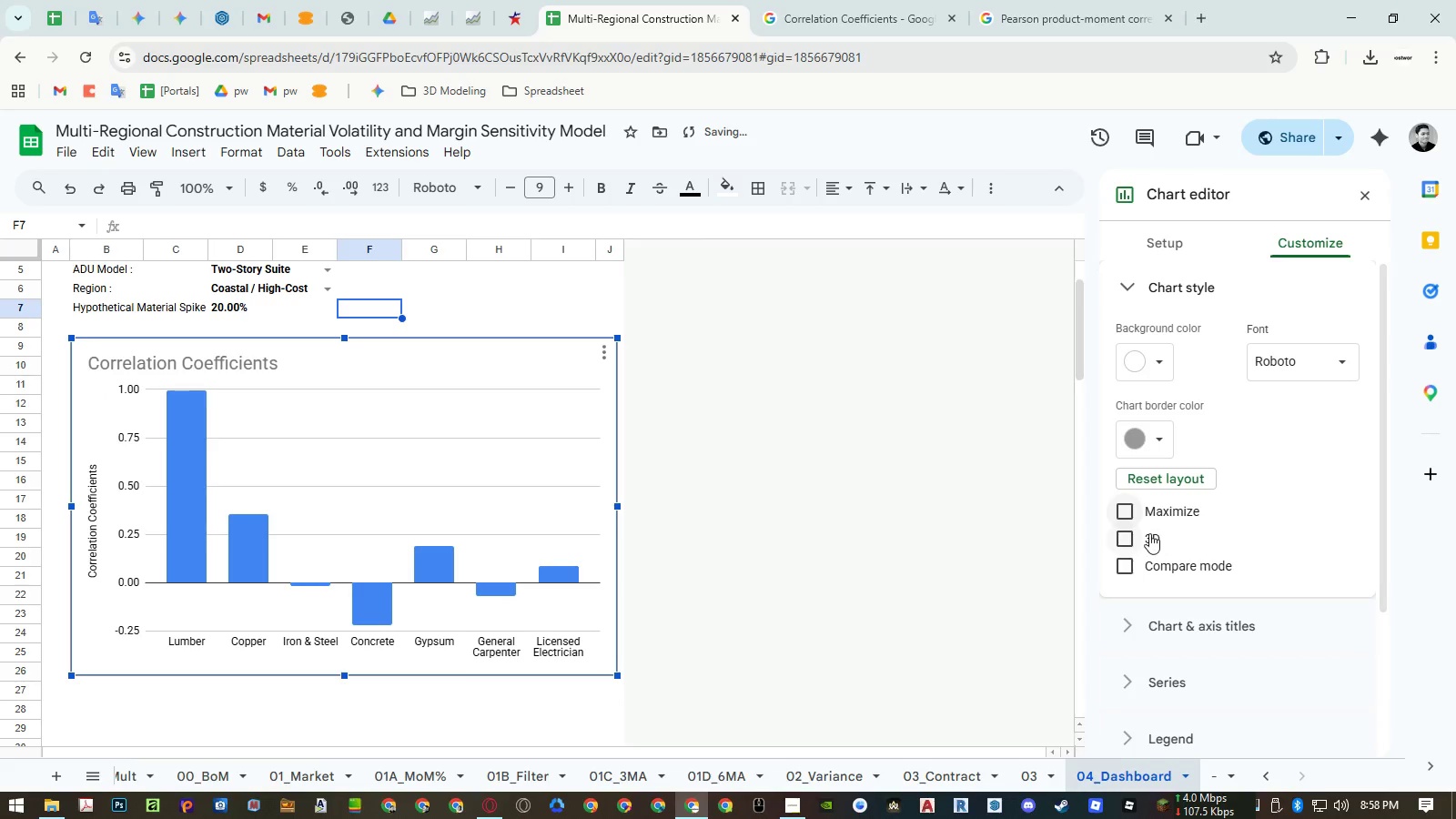 
double_click([1148, 534])
 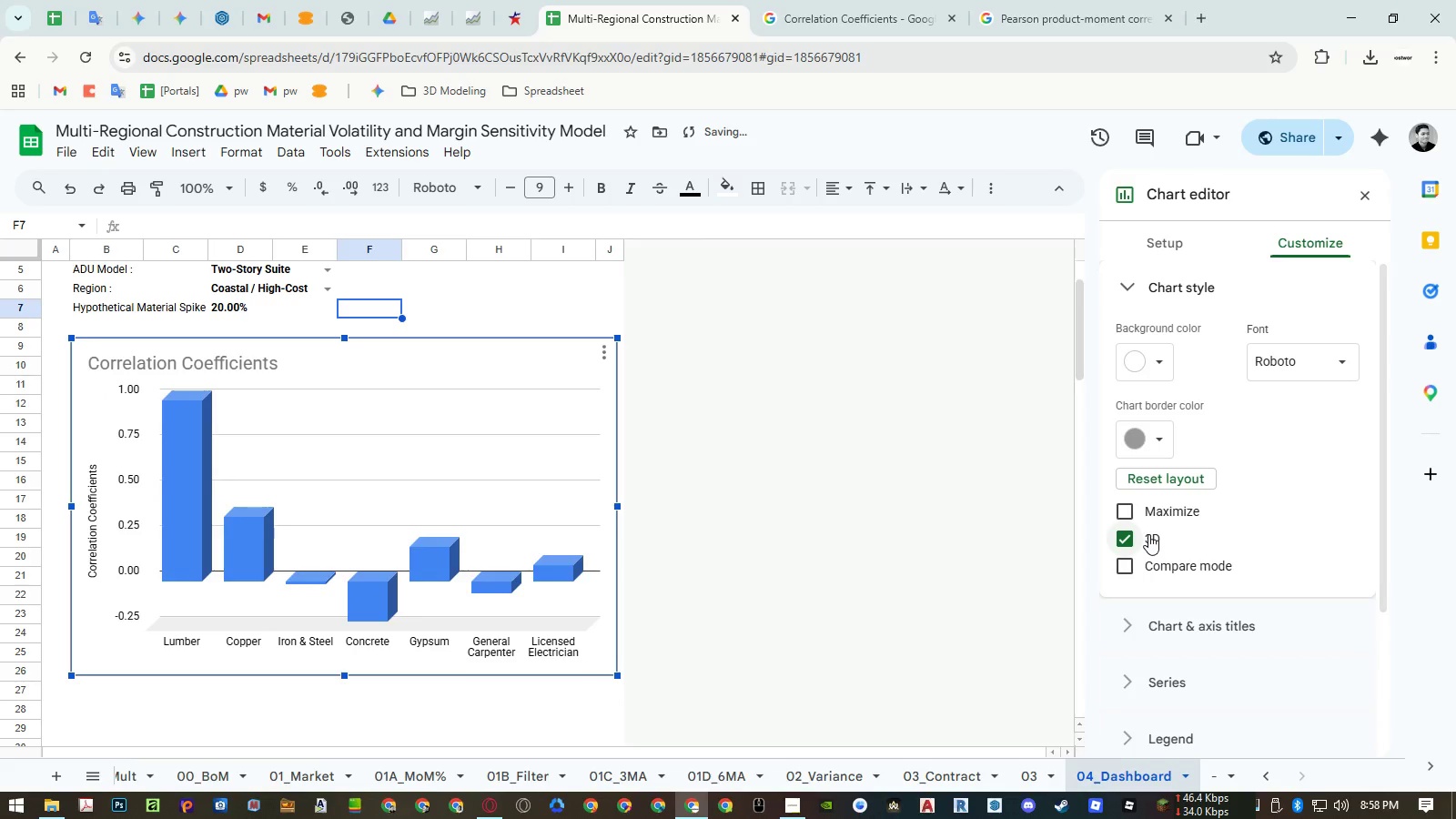 
left_click([1148, 534])
 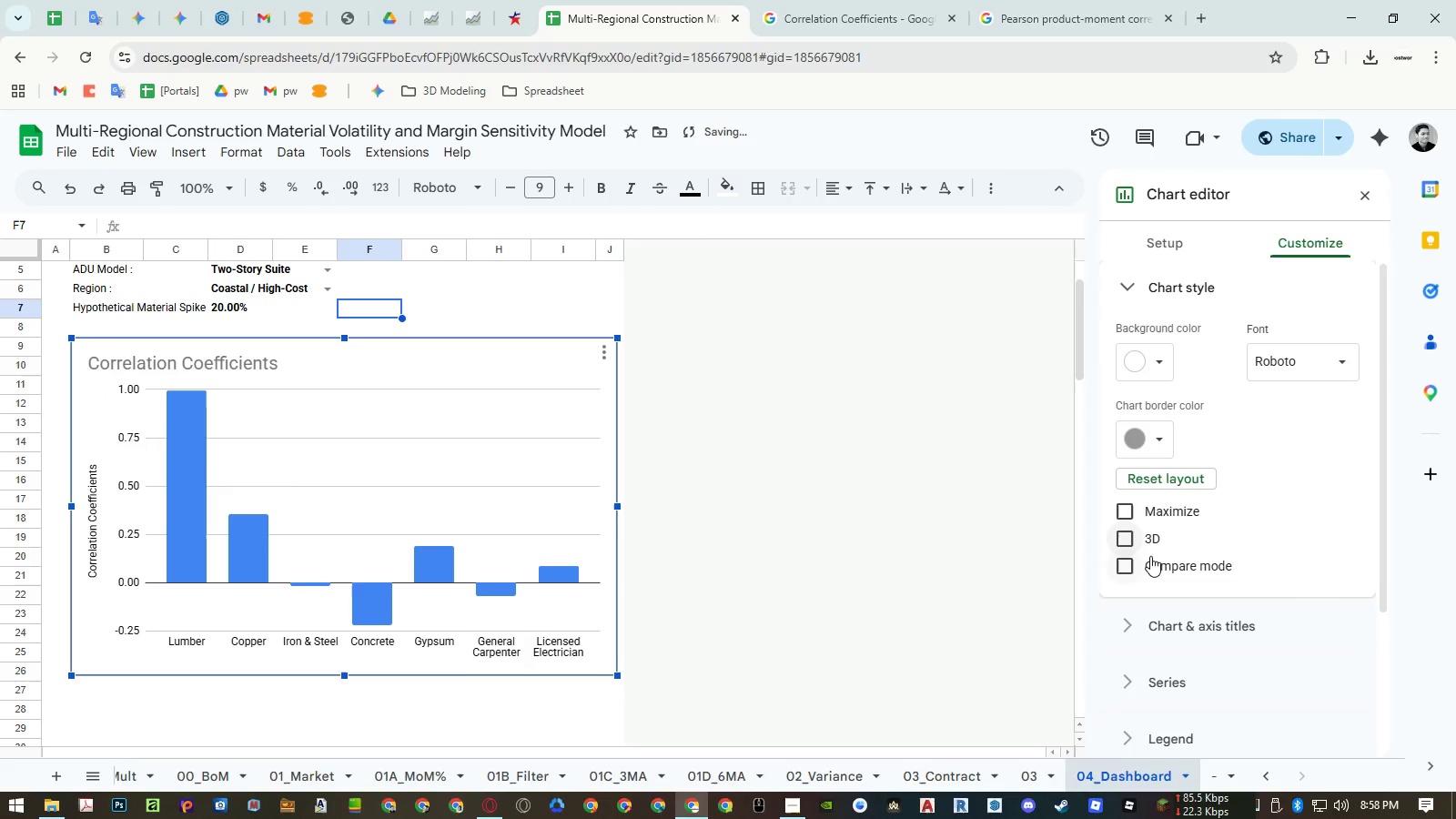 
left_click([1150, 559])
 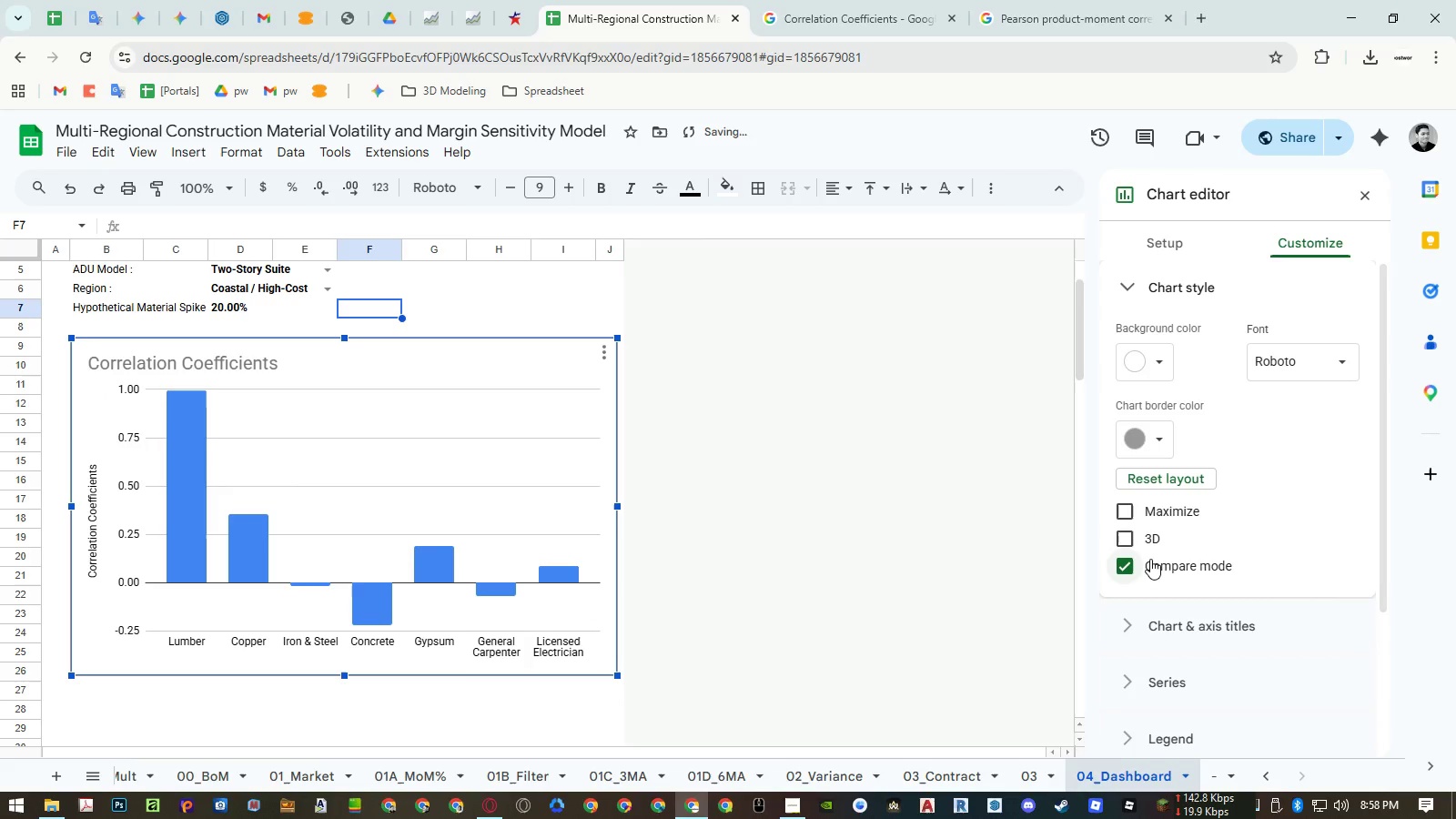 
left_click([1150, 559])
 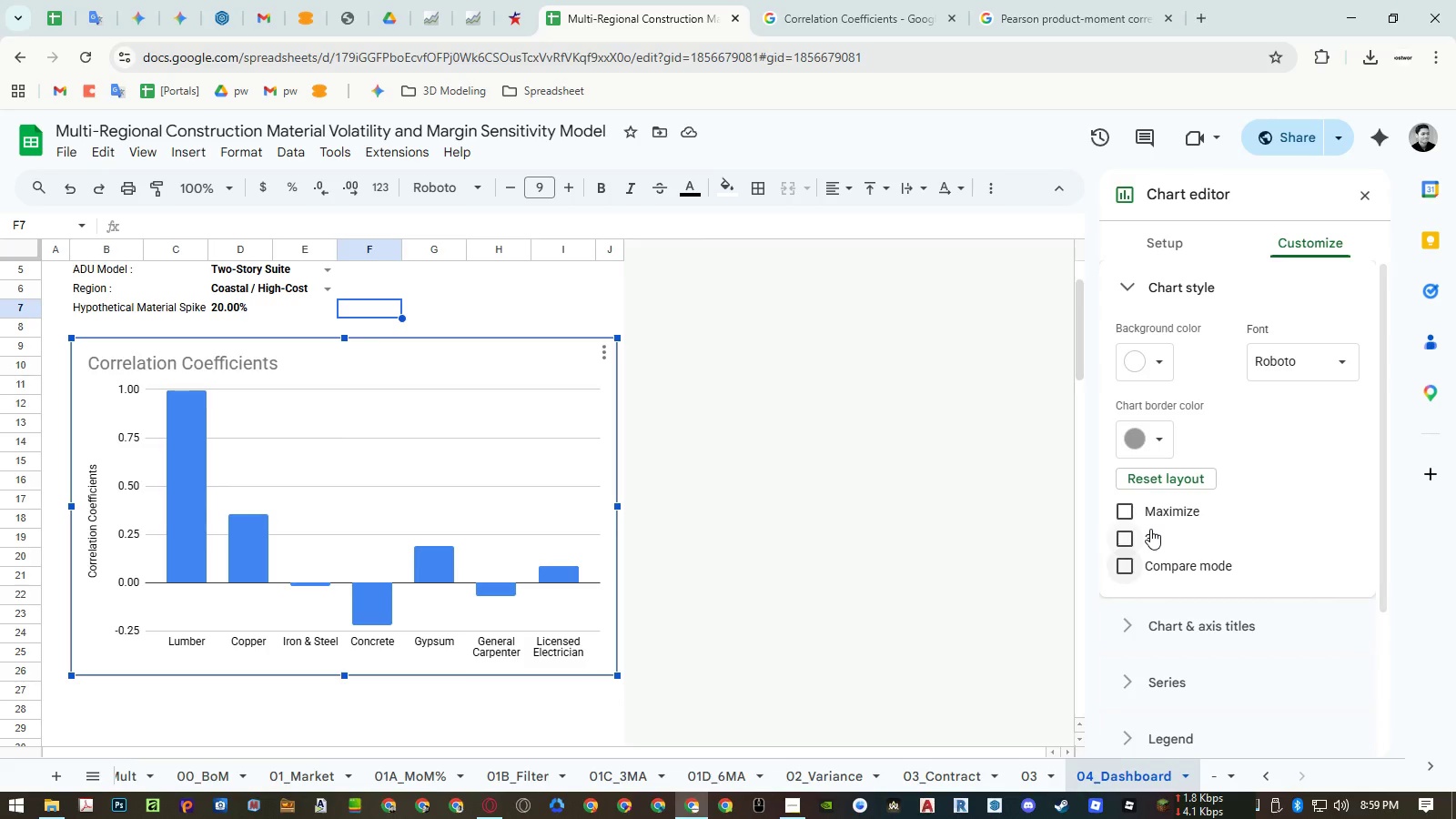 
wait(12.7)
 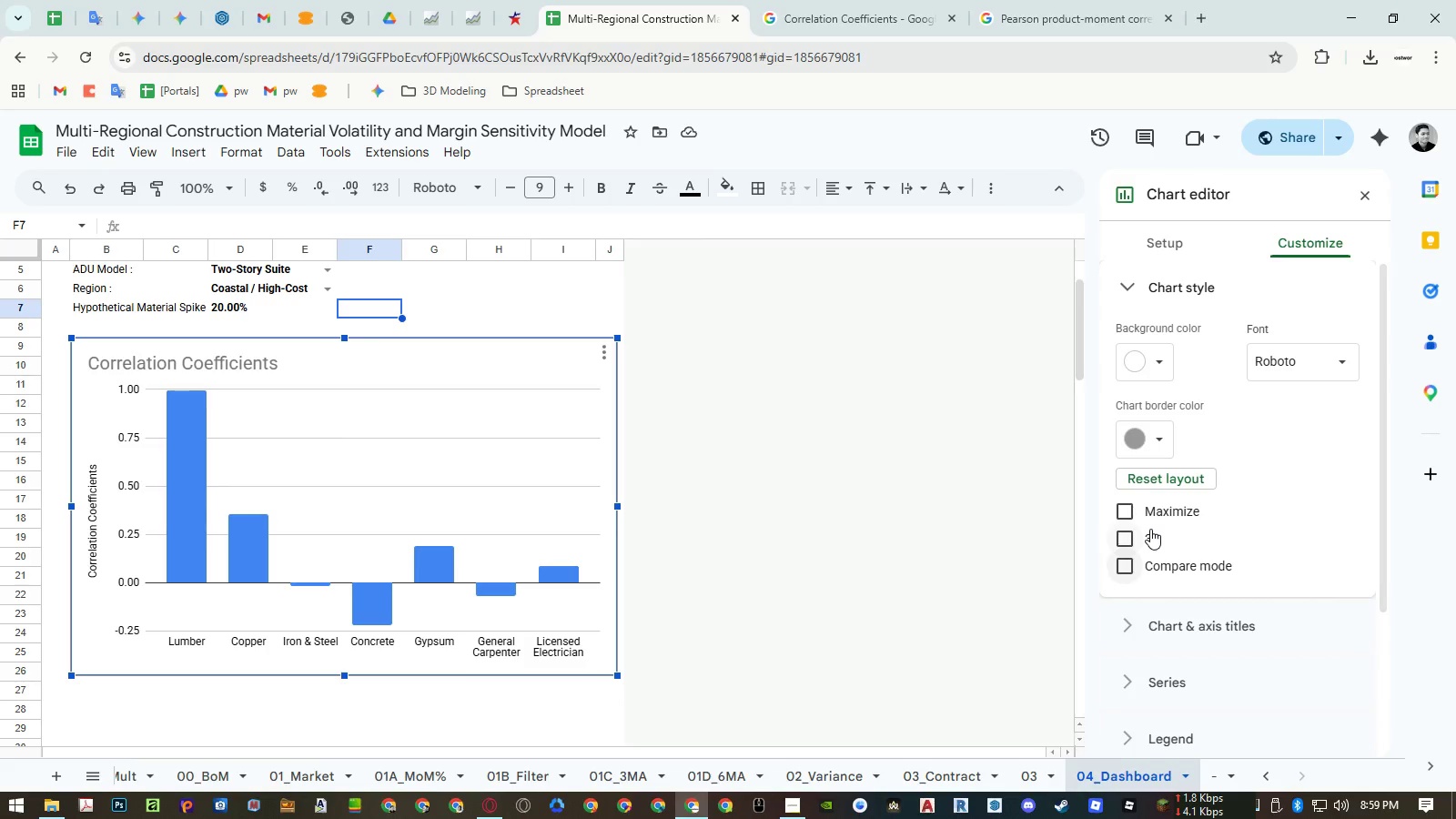 
left_click([1177, 248])
 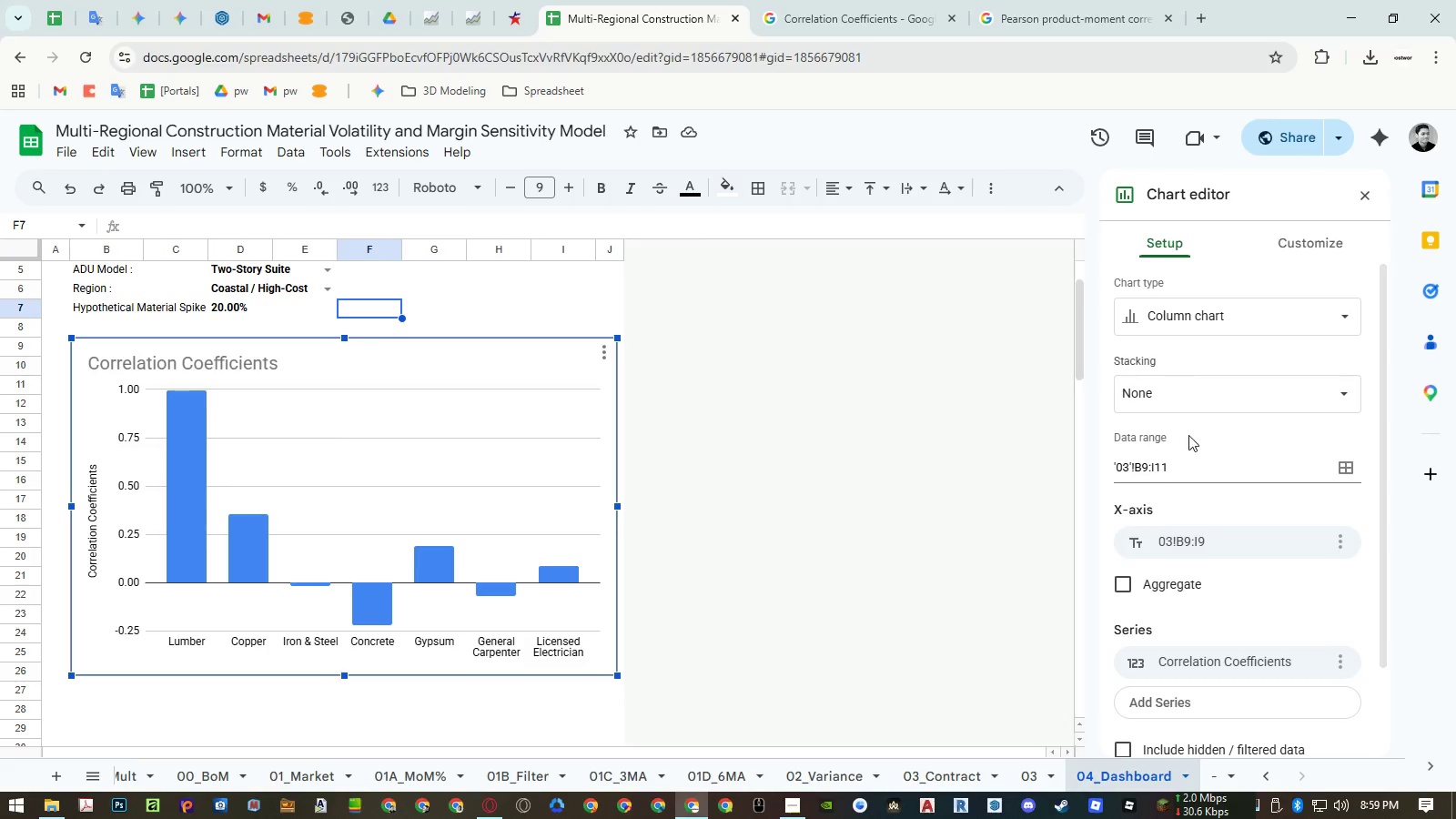 
left_click([1183, 581])
 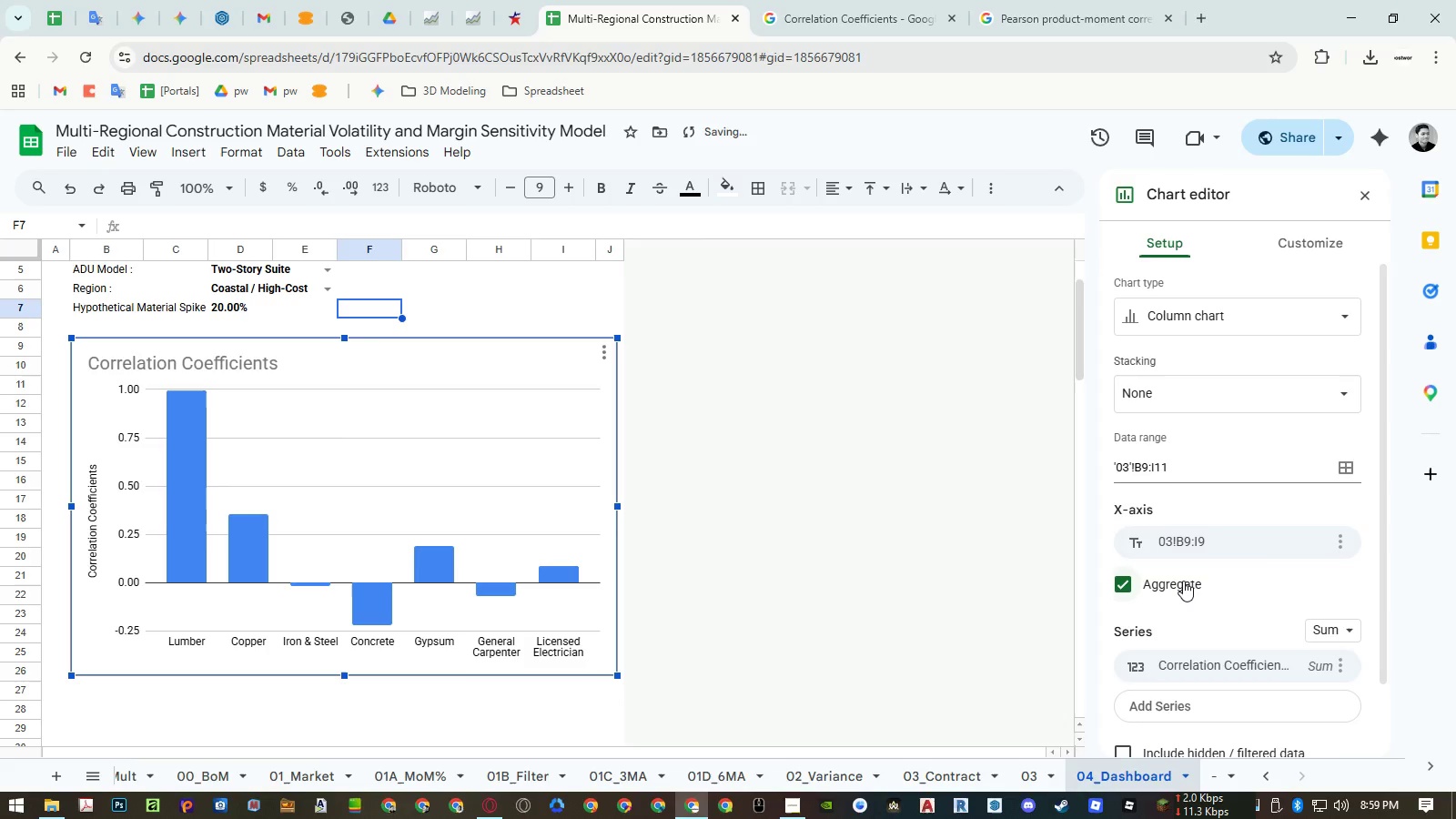 
left_click([1183, 581])
 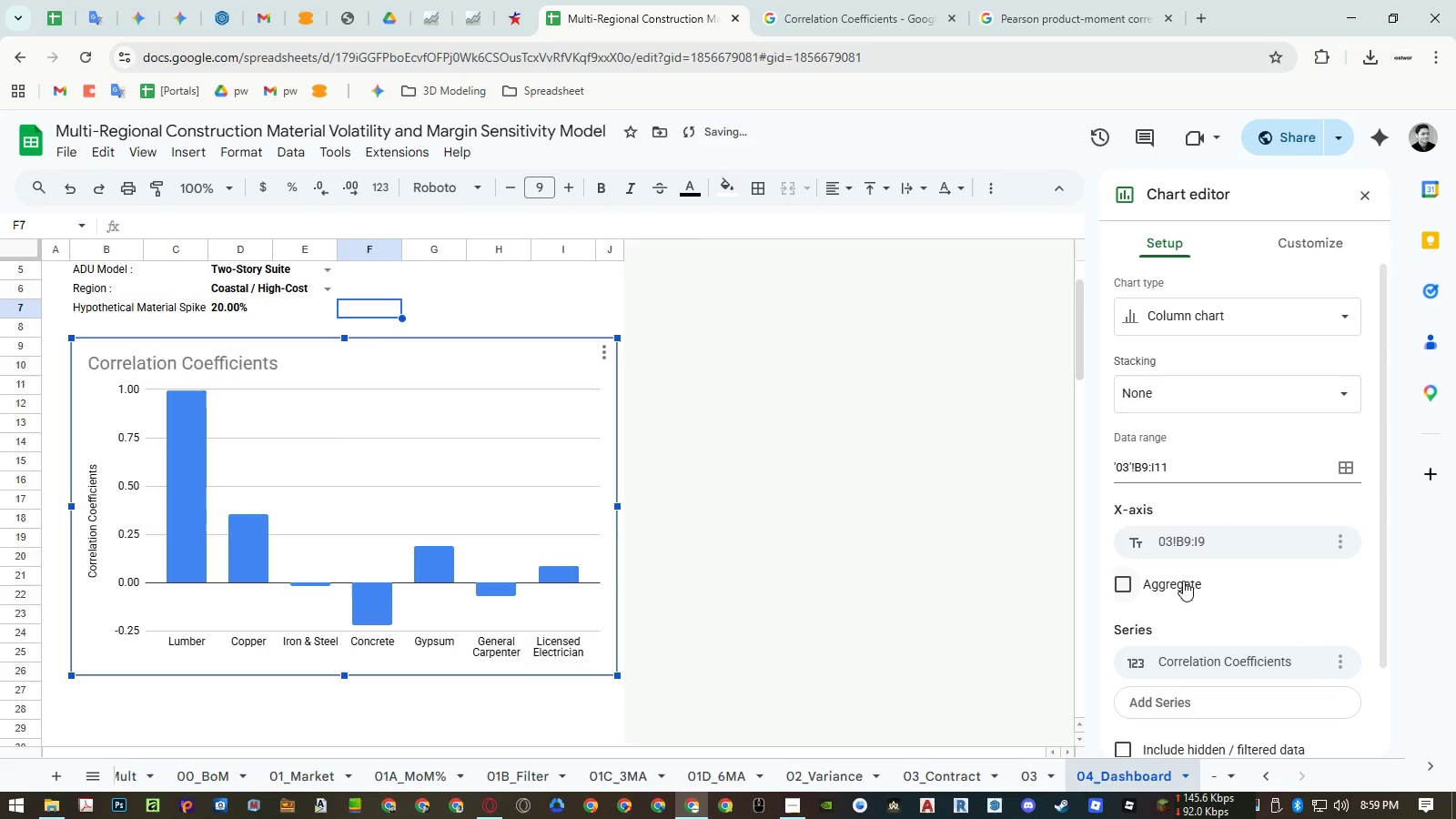 
double_click([1183, 581])
 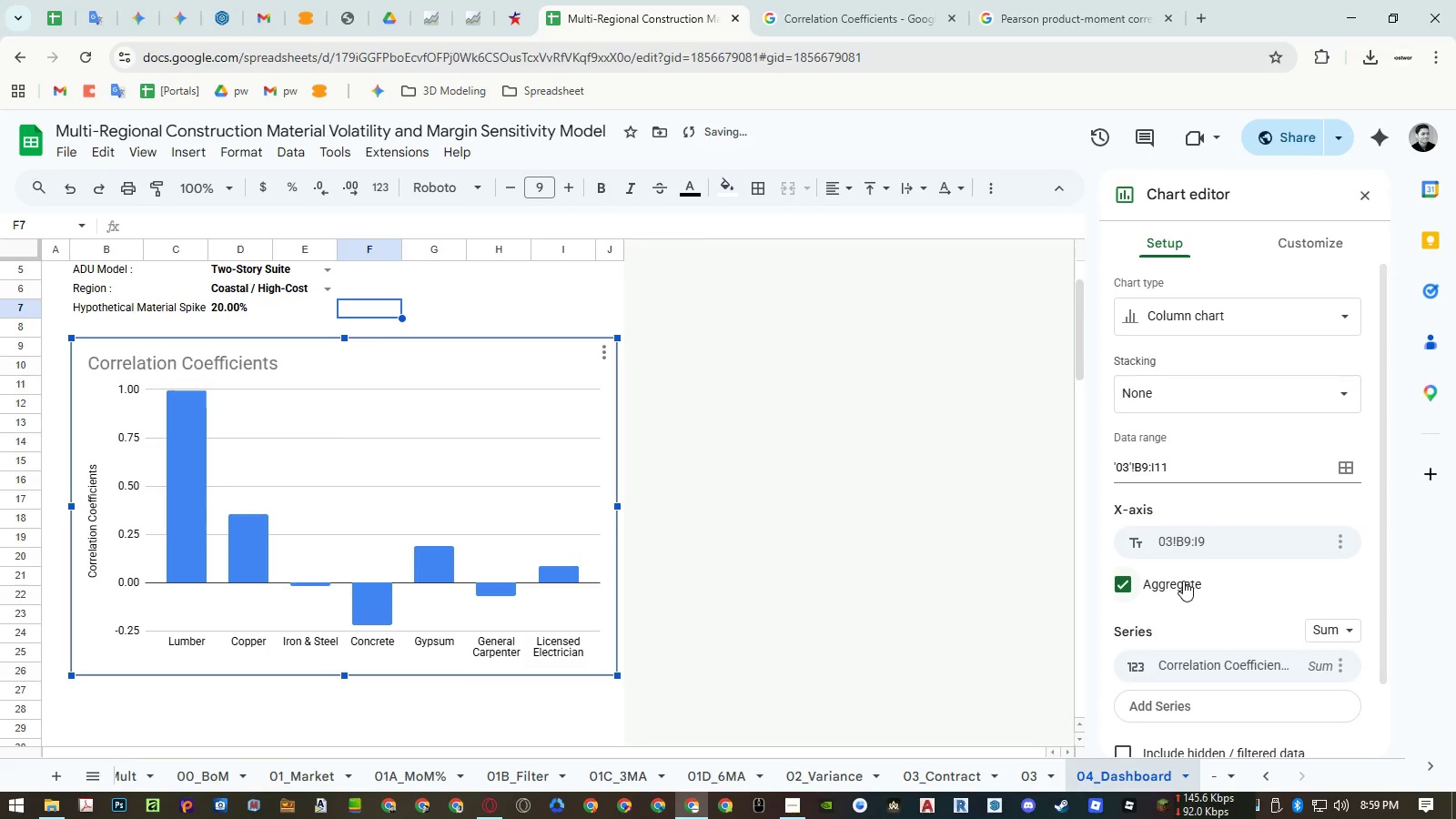 
triple_click([1183, 581])
 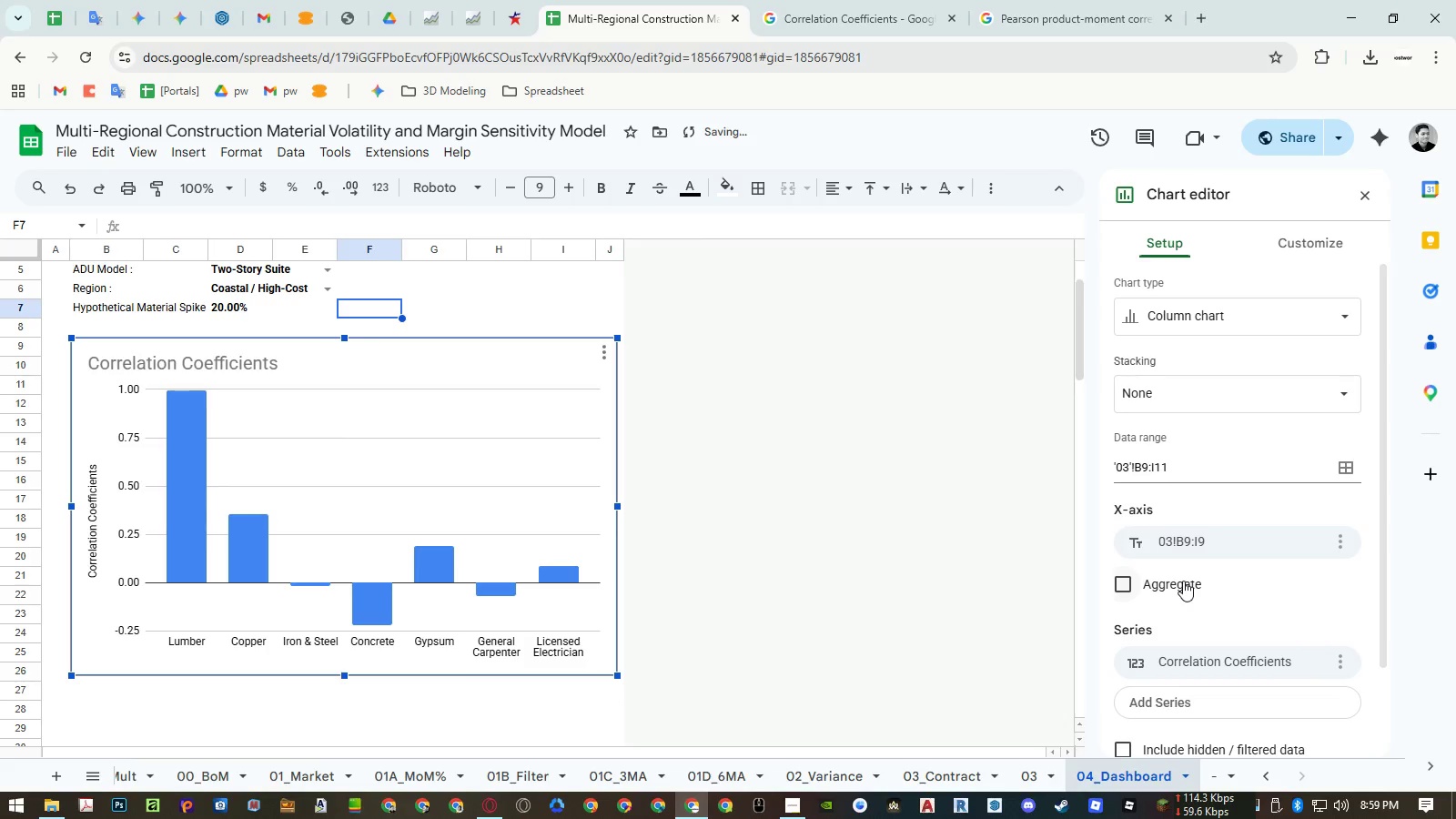 
triple_click([1183, 581])
 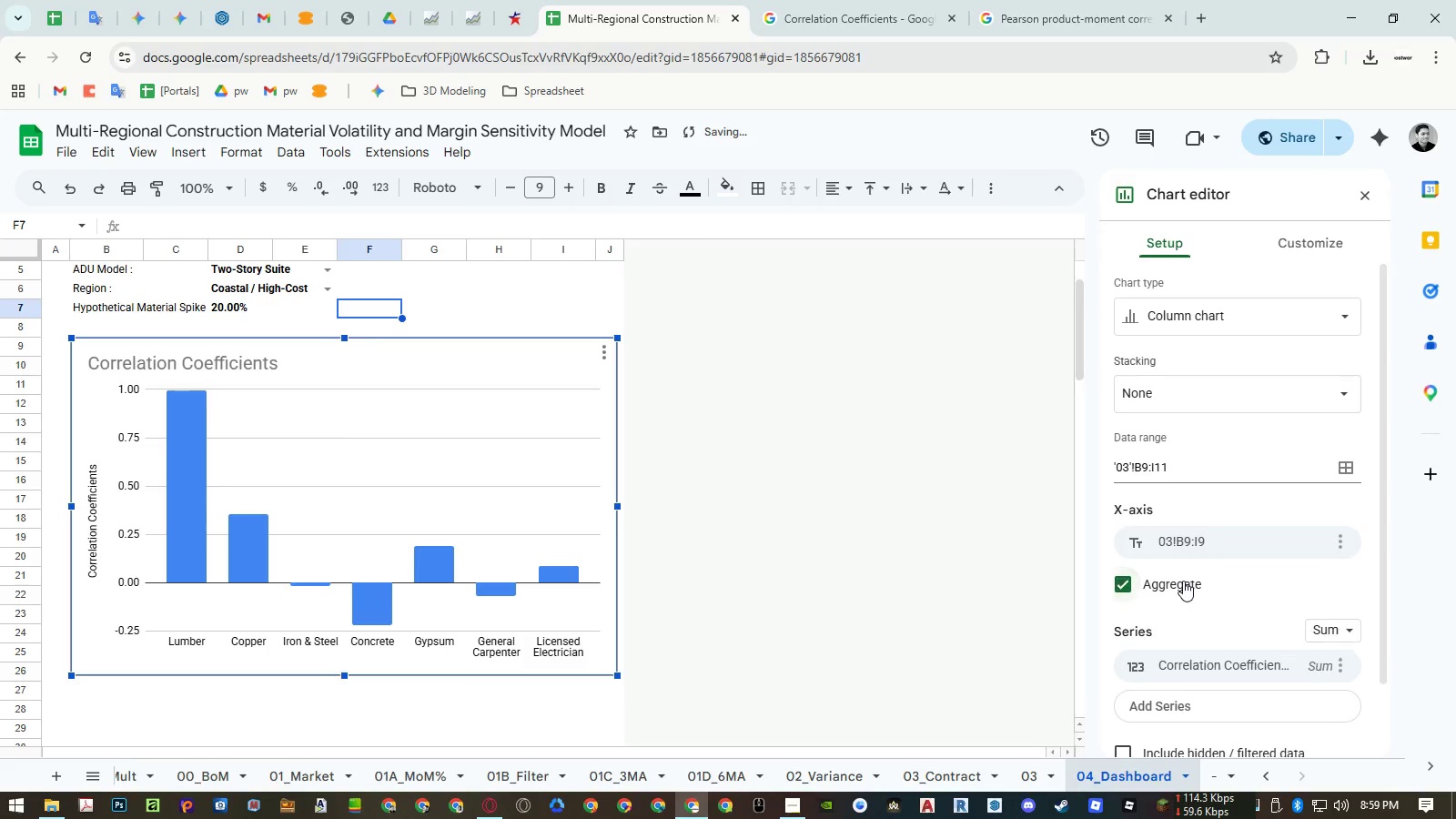 
triple_click([1183, 581])
 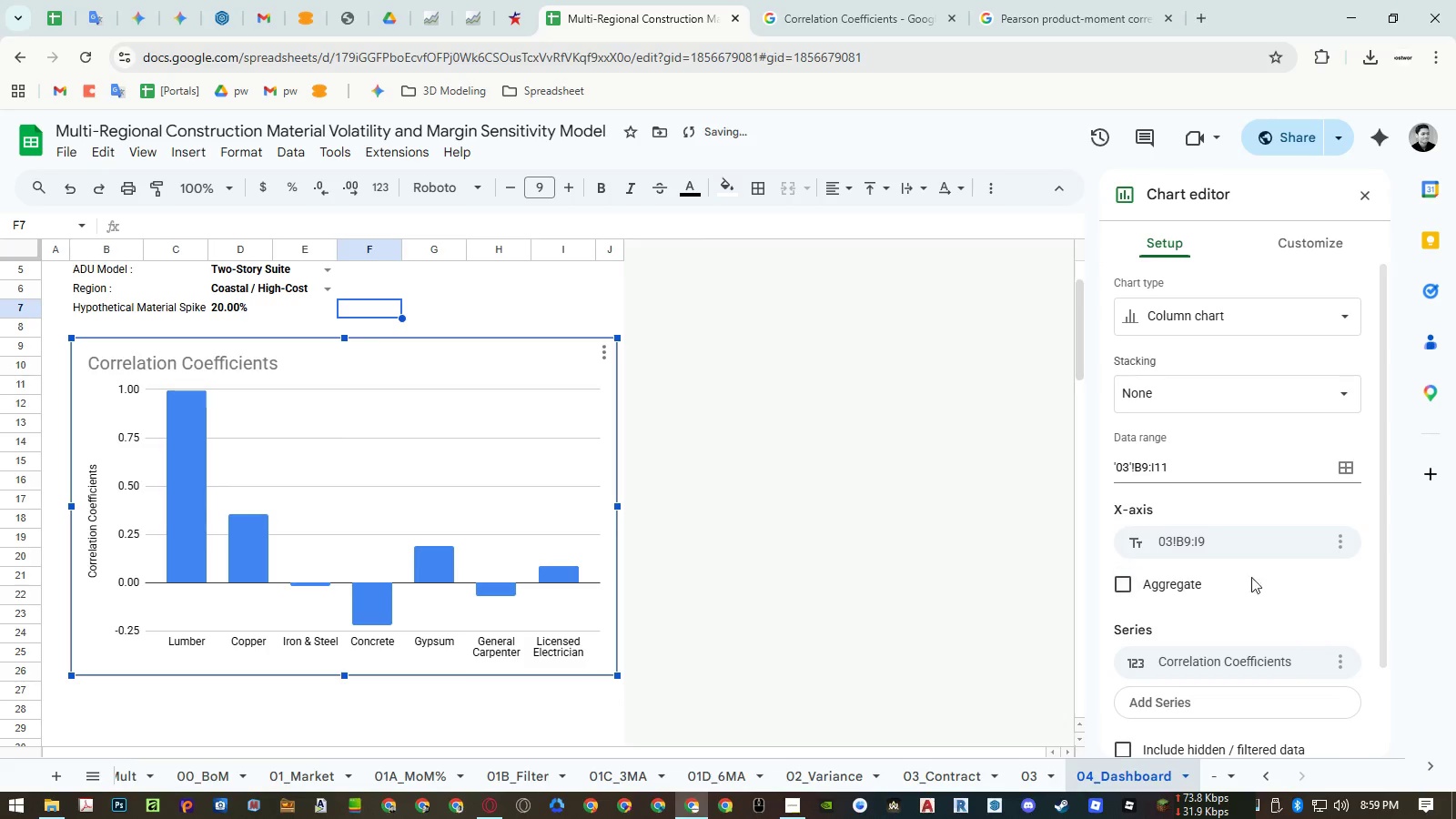 
scroll: coordinate [1266, 571], scroll_direction: down, amount: 2.0
 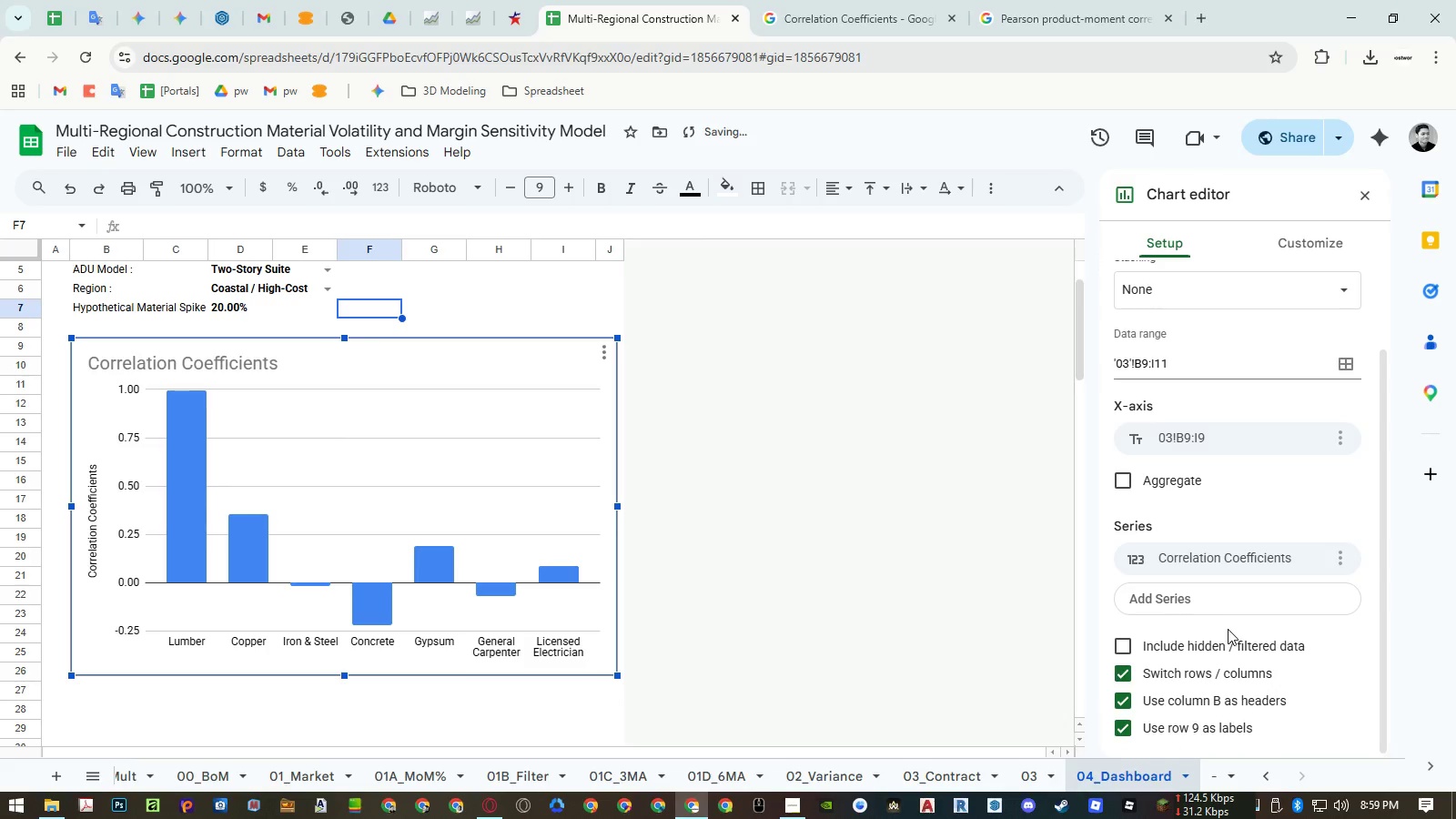 
left_click([1222, 642])
 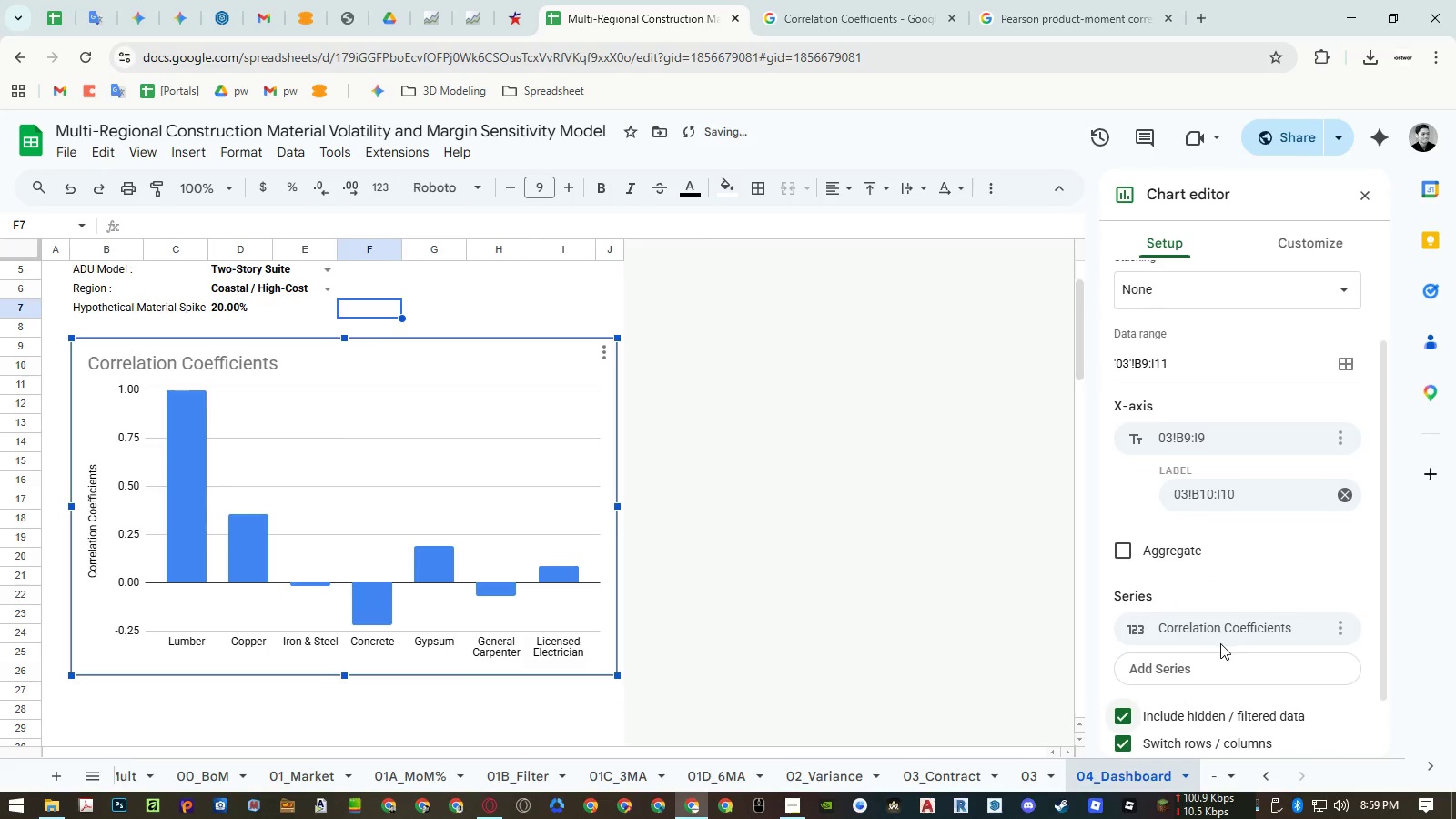 
scroll: coordinate [1215, 645], scroll_direction: down, amount: 1.0
 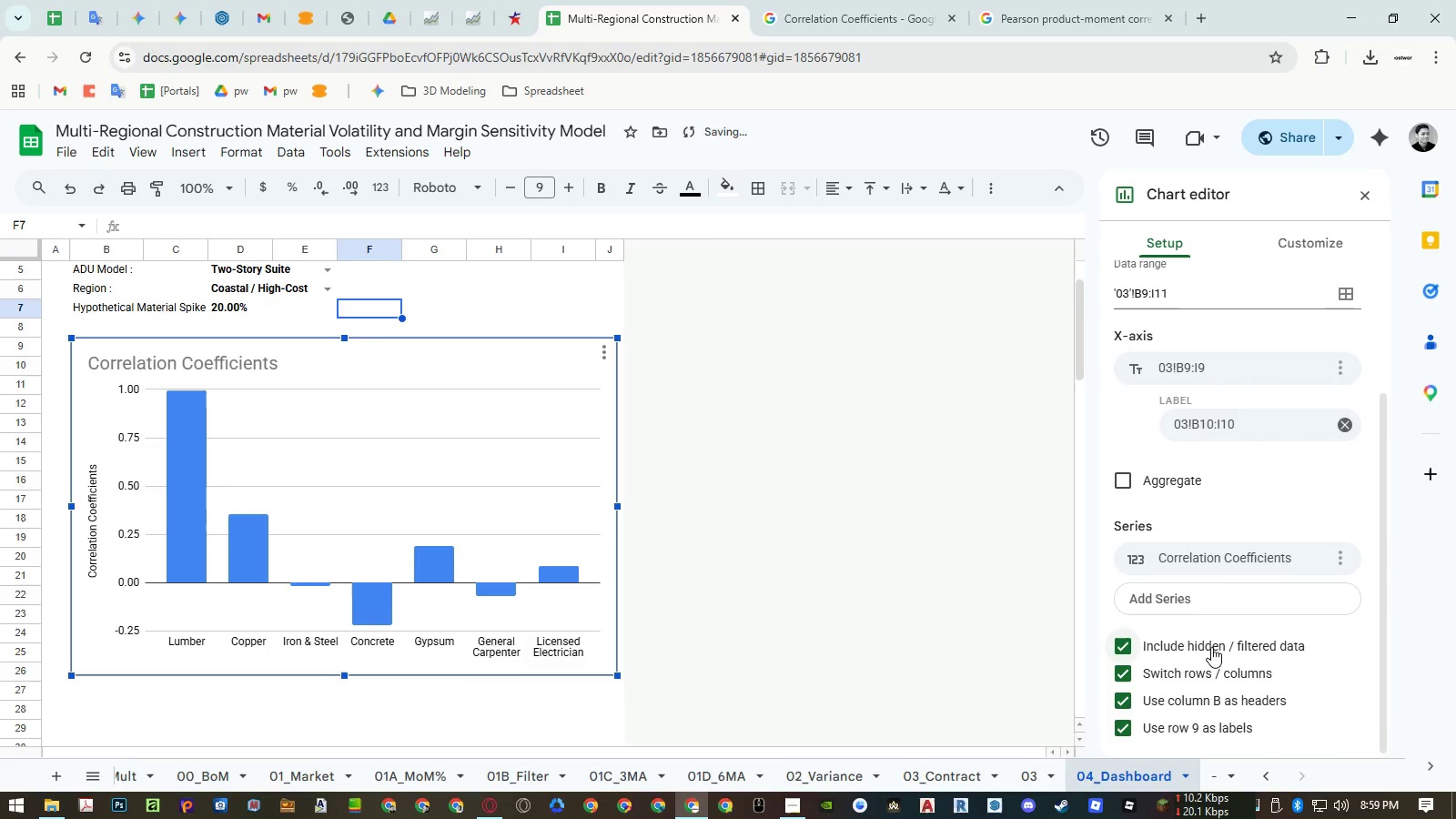 
left_click([1211, 647])
 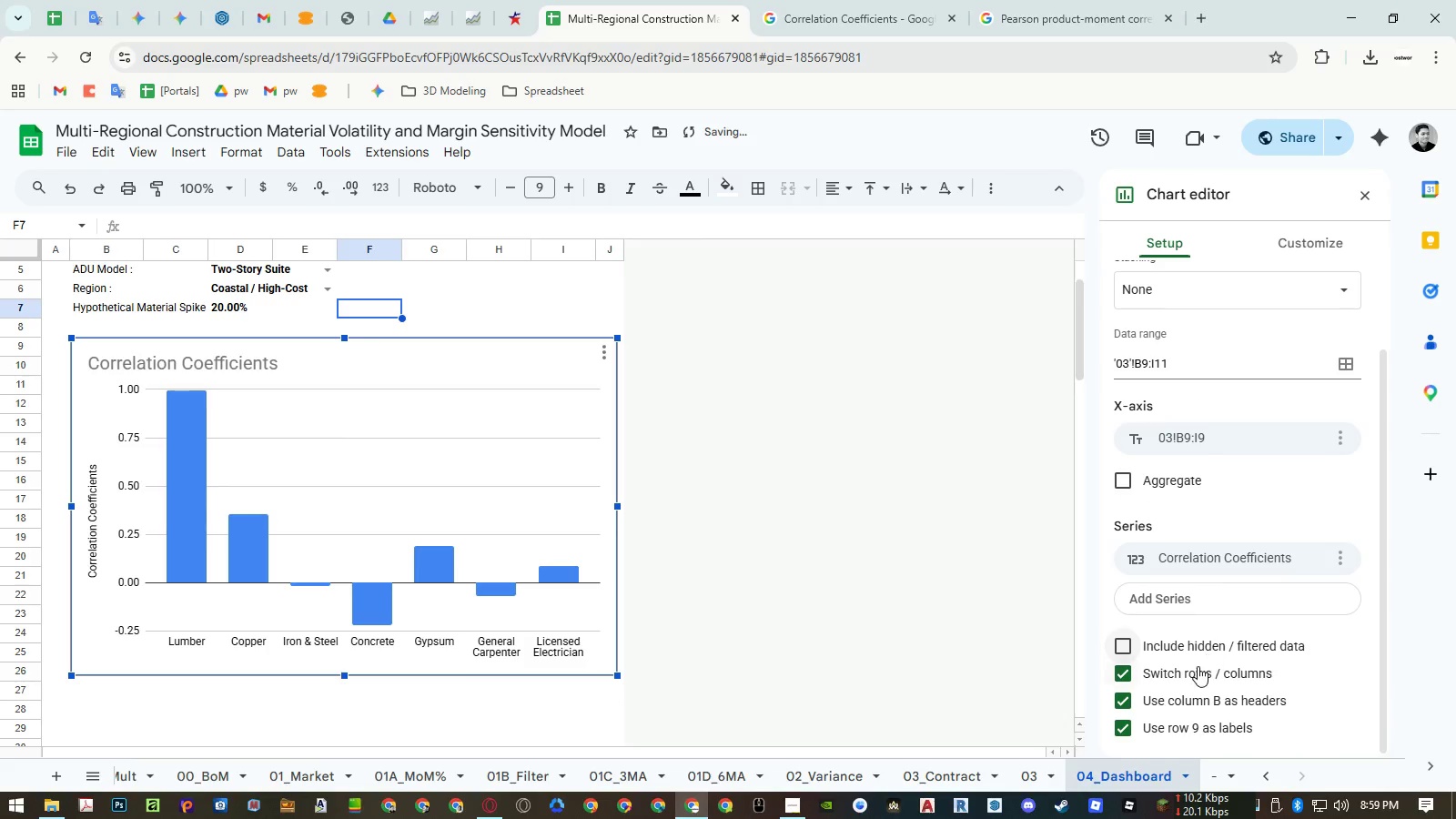 
double_click([1197, 667])
 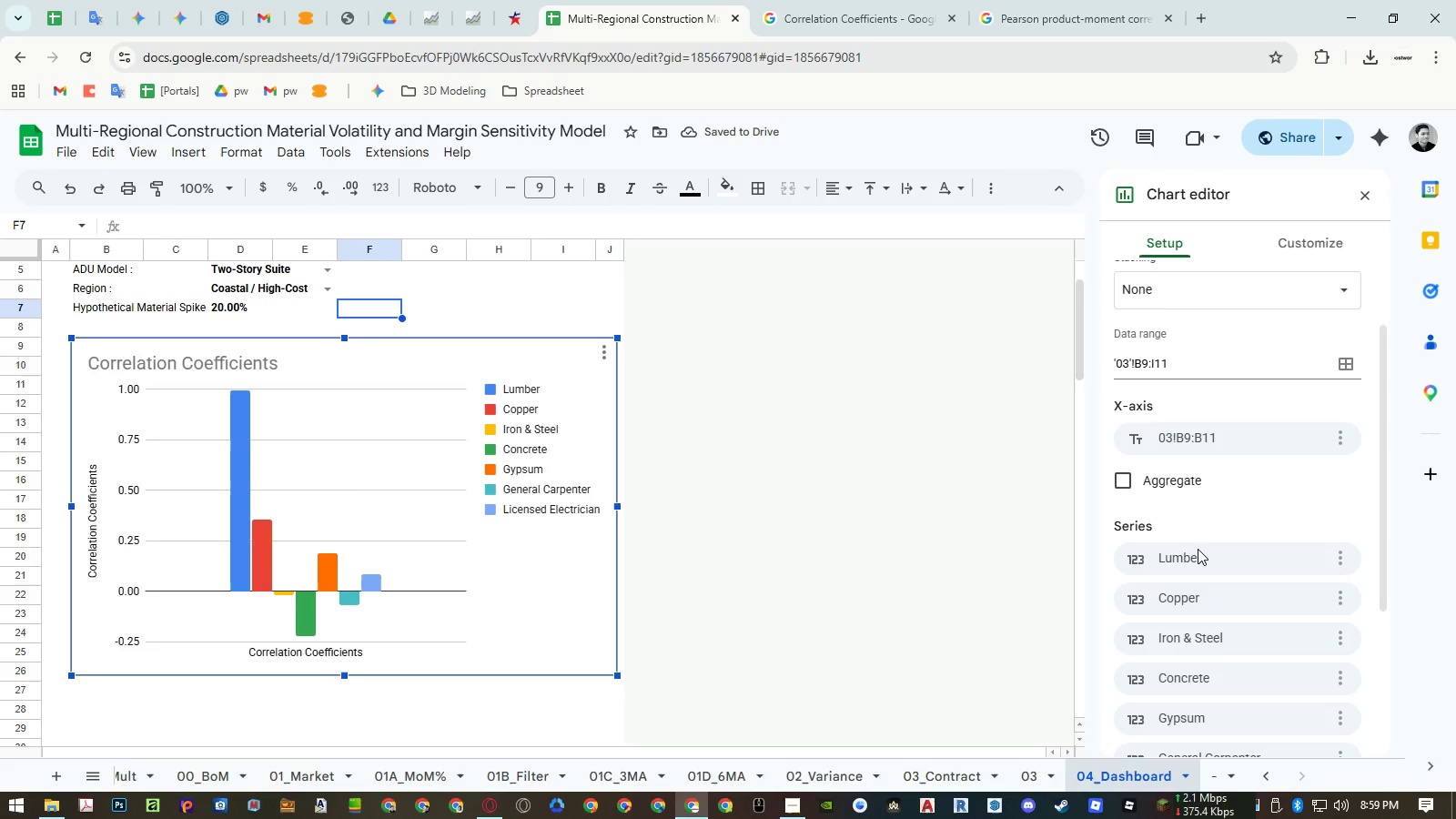 
wait(5.19)
 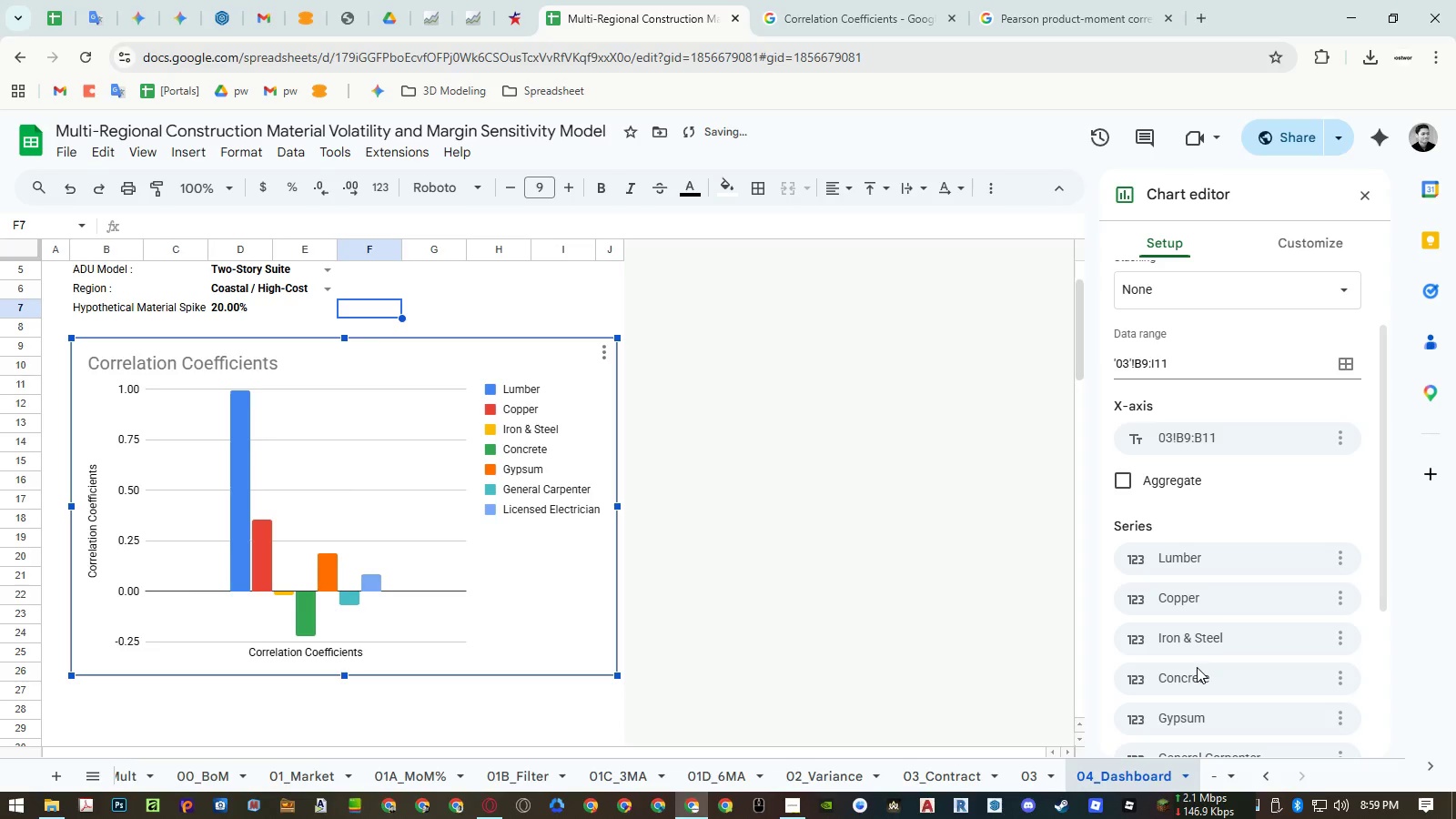 
scroll: coordinate [1198, 555], scroll_direction: down, amount: 4.0
 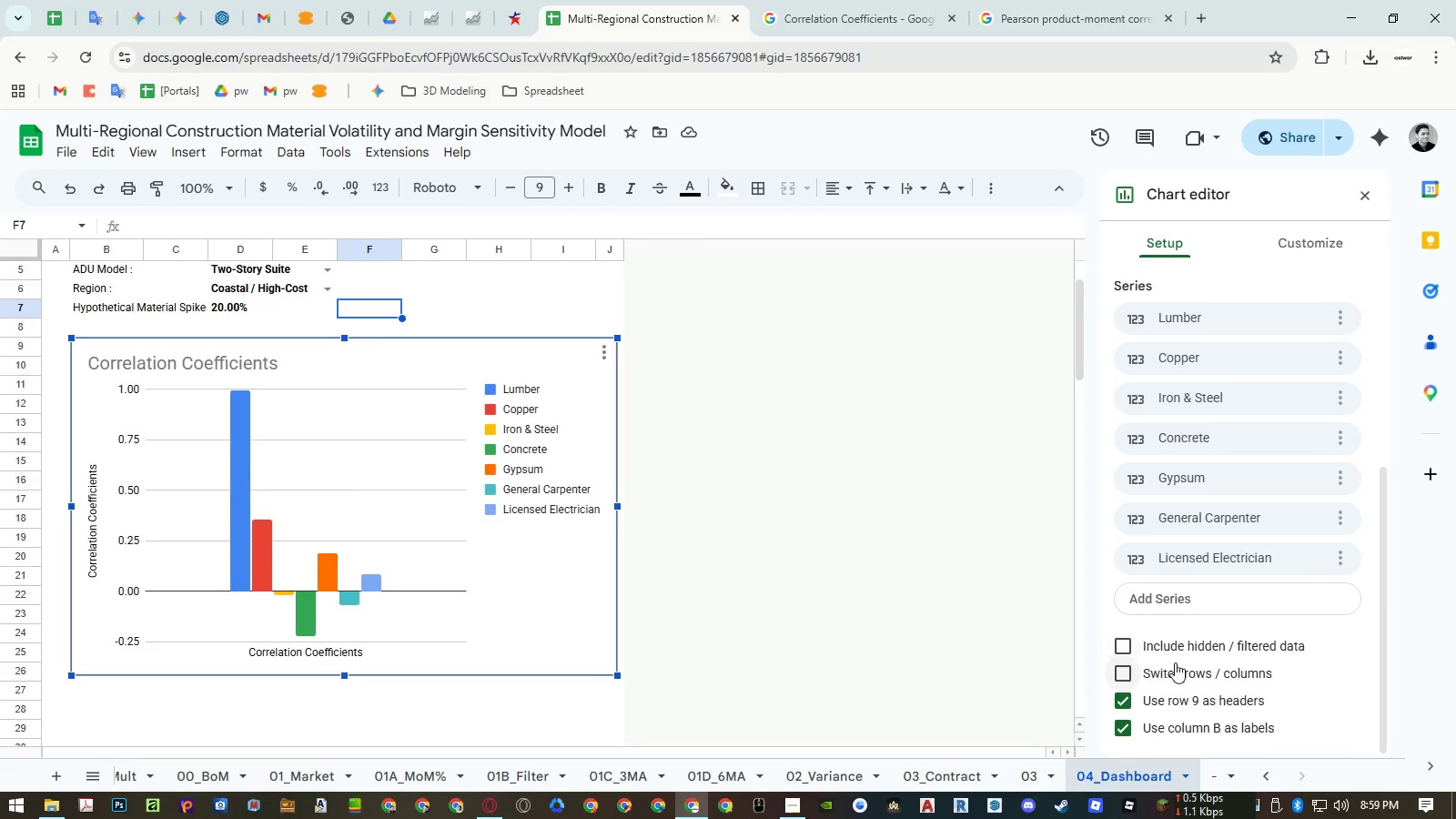 
left_click([1174, 668])
 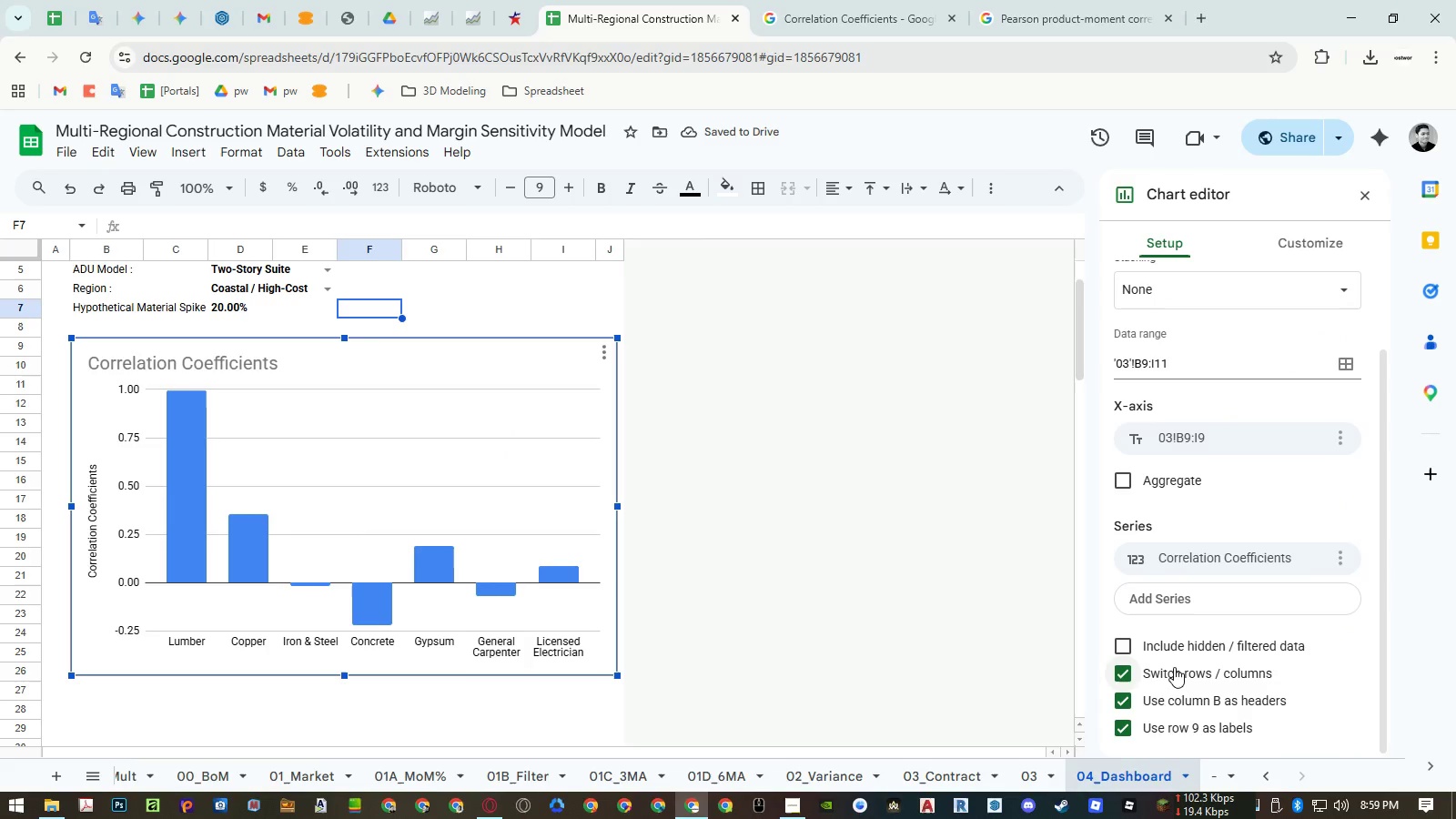 
scroll: coordinate [1174, 667], scroll_direction: down, amount: 4.0
 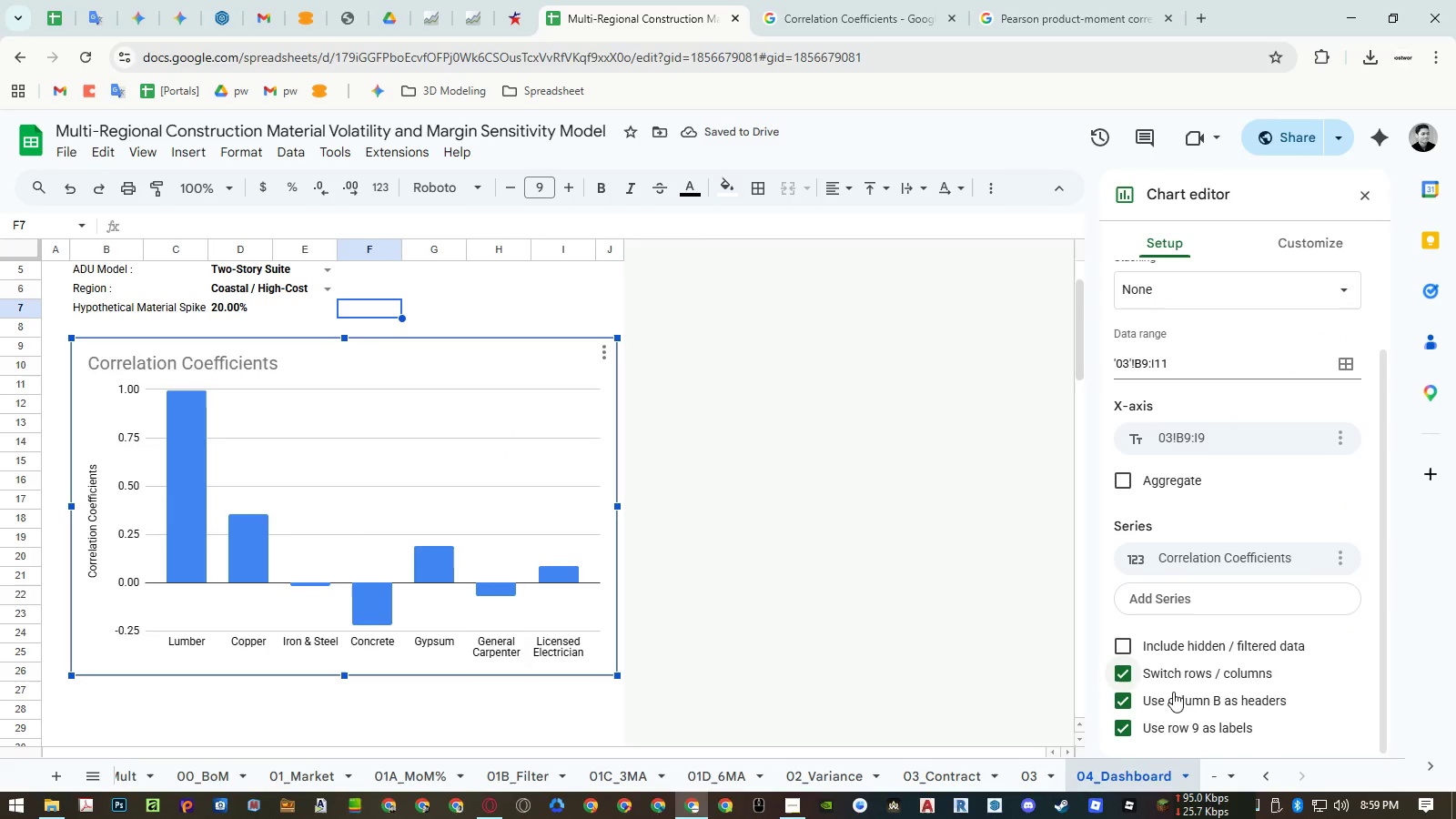 
left_click([1173, 698])
 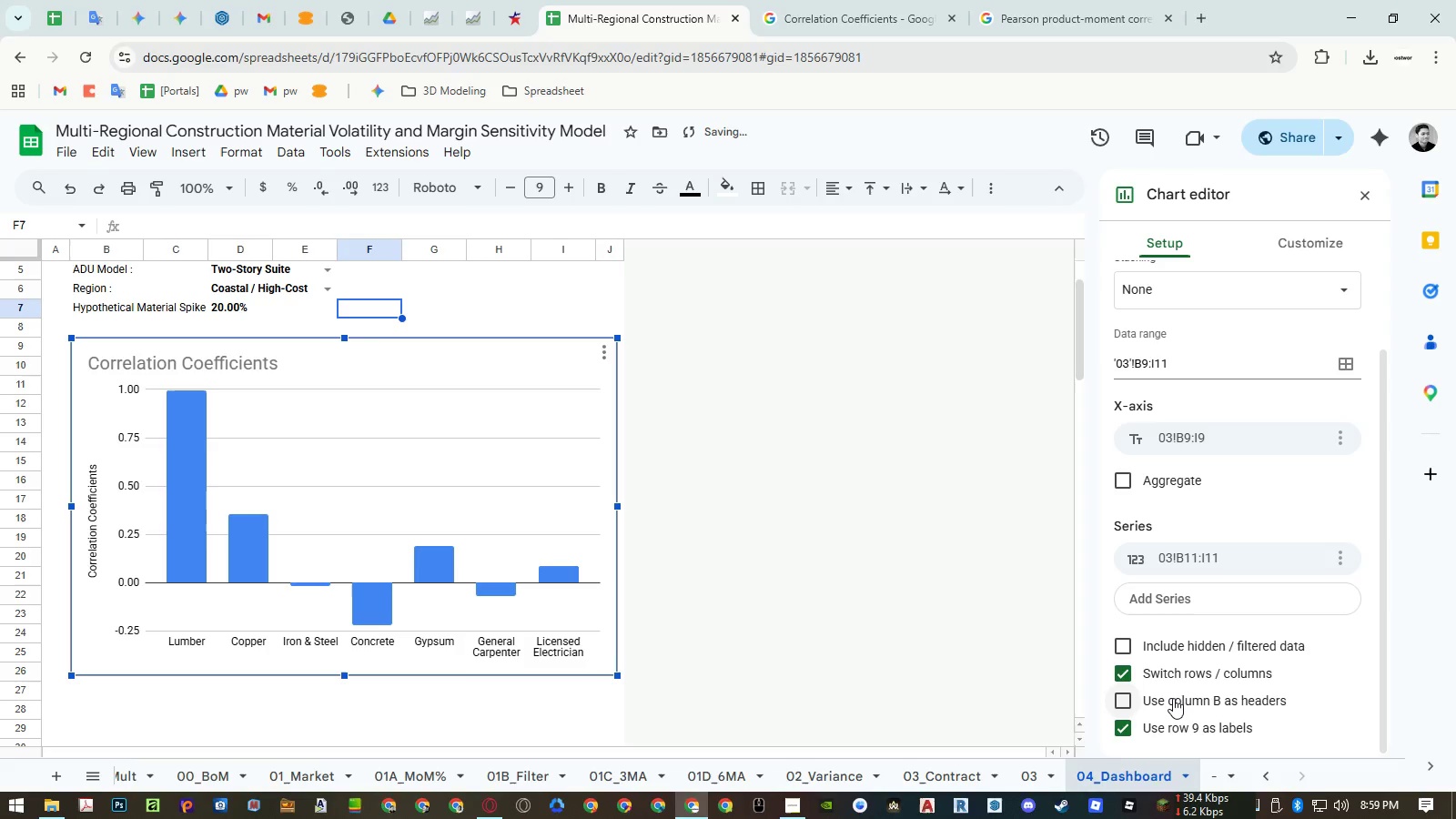 
left_click([1173, 698])
 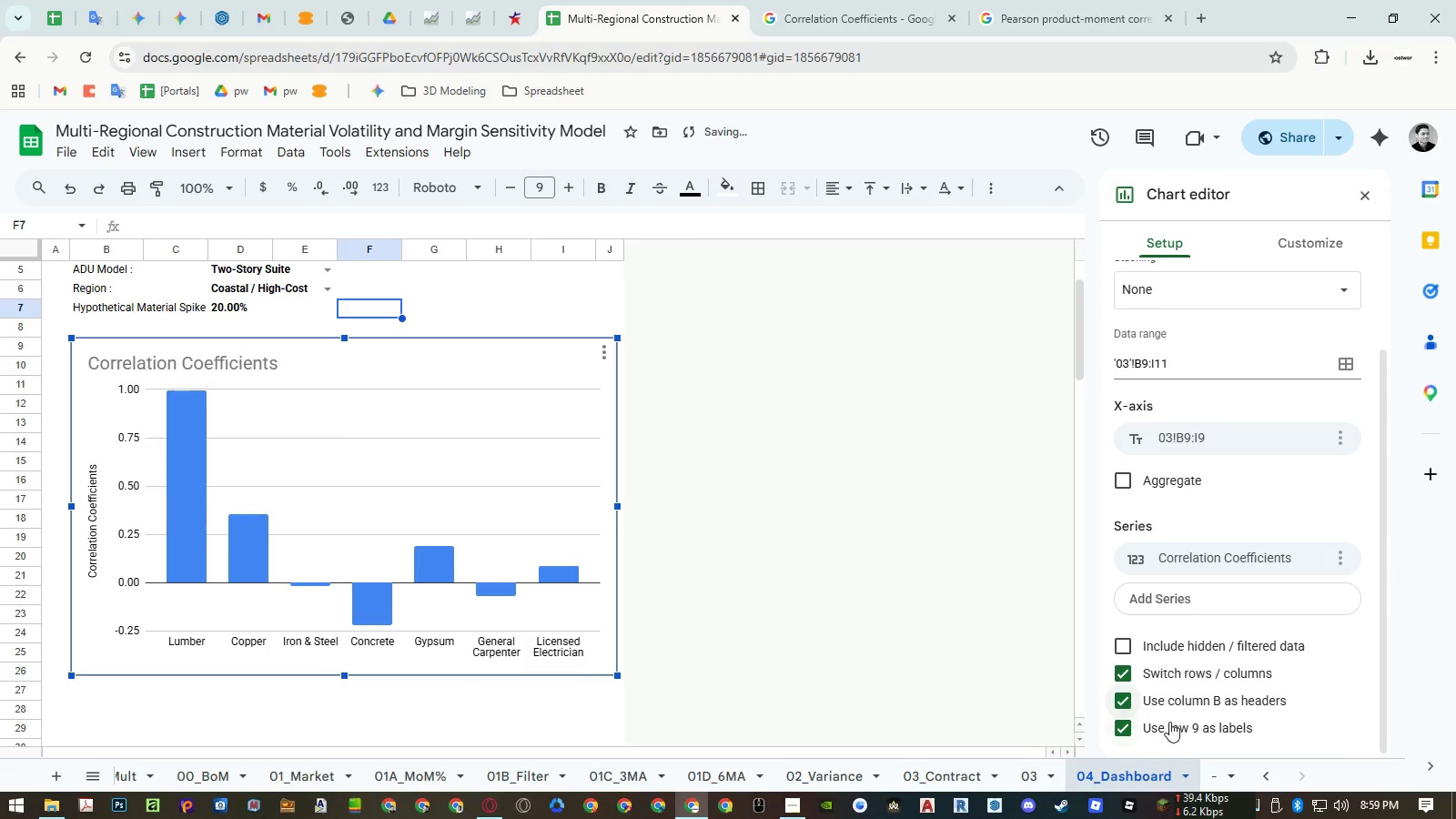 
double_click([1168, 727])
 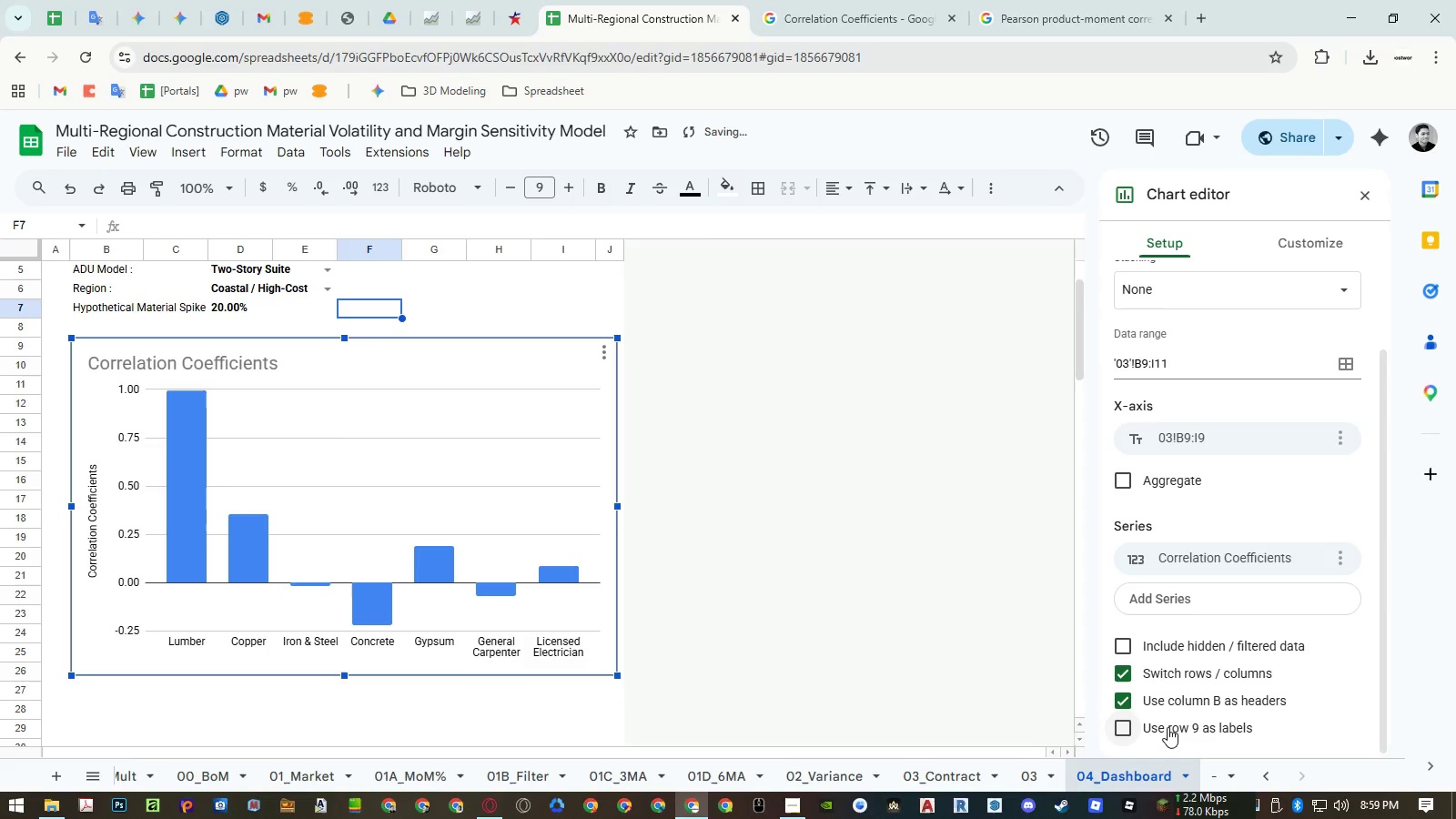 
left_click([1168, 727])
 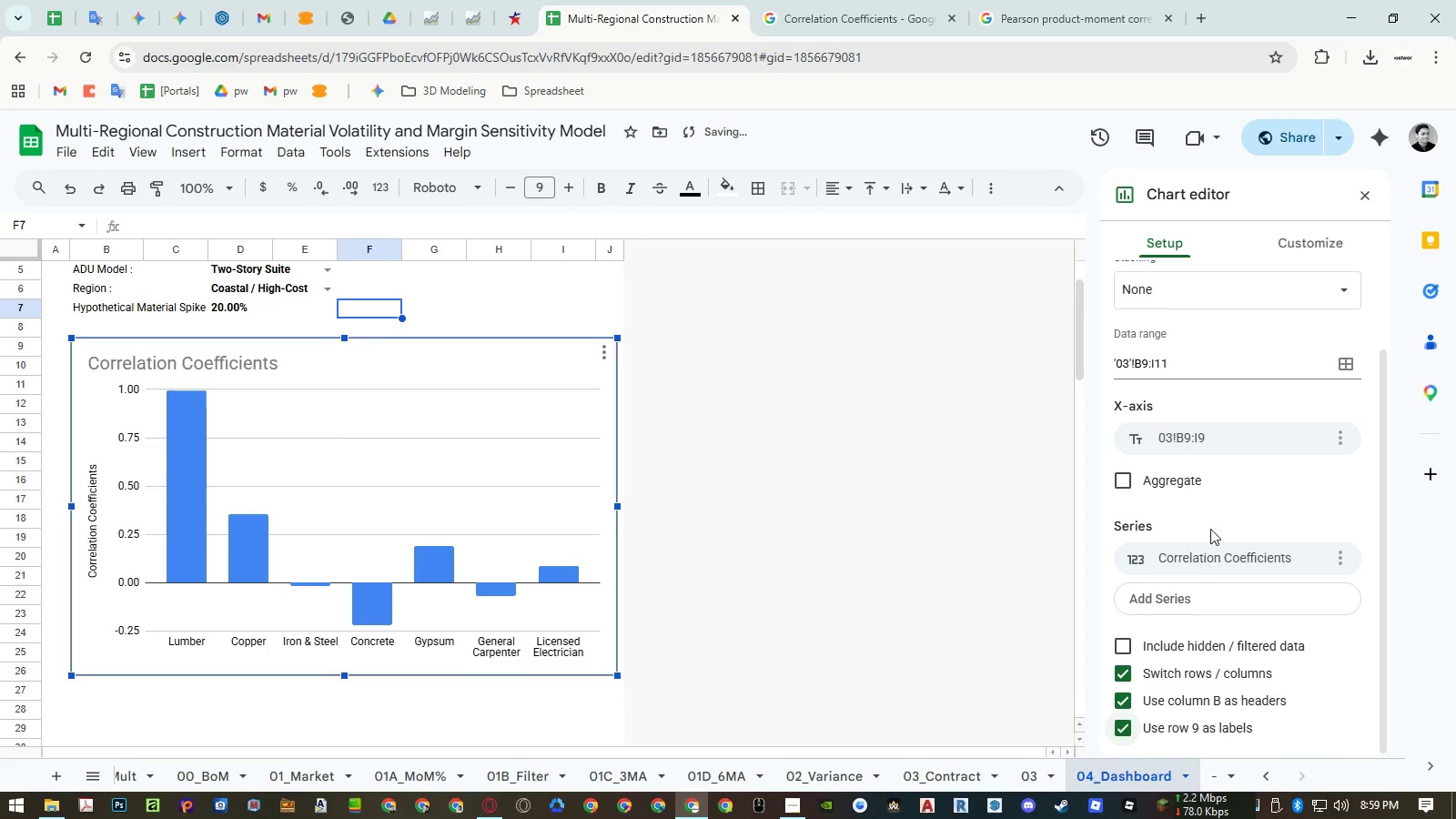 
scroll: coordinate [1210, 495], scroll_direction: up, amount: 4.0
 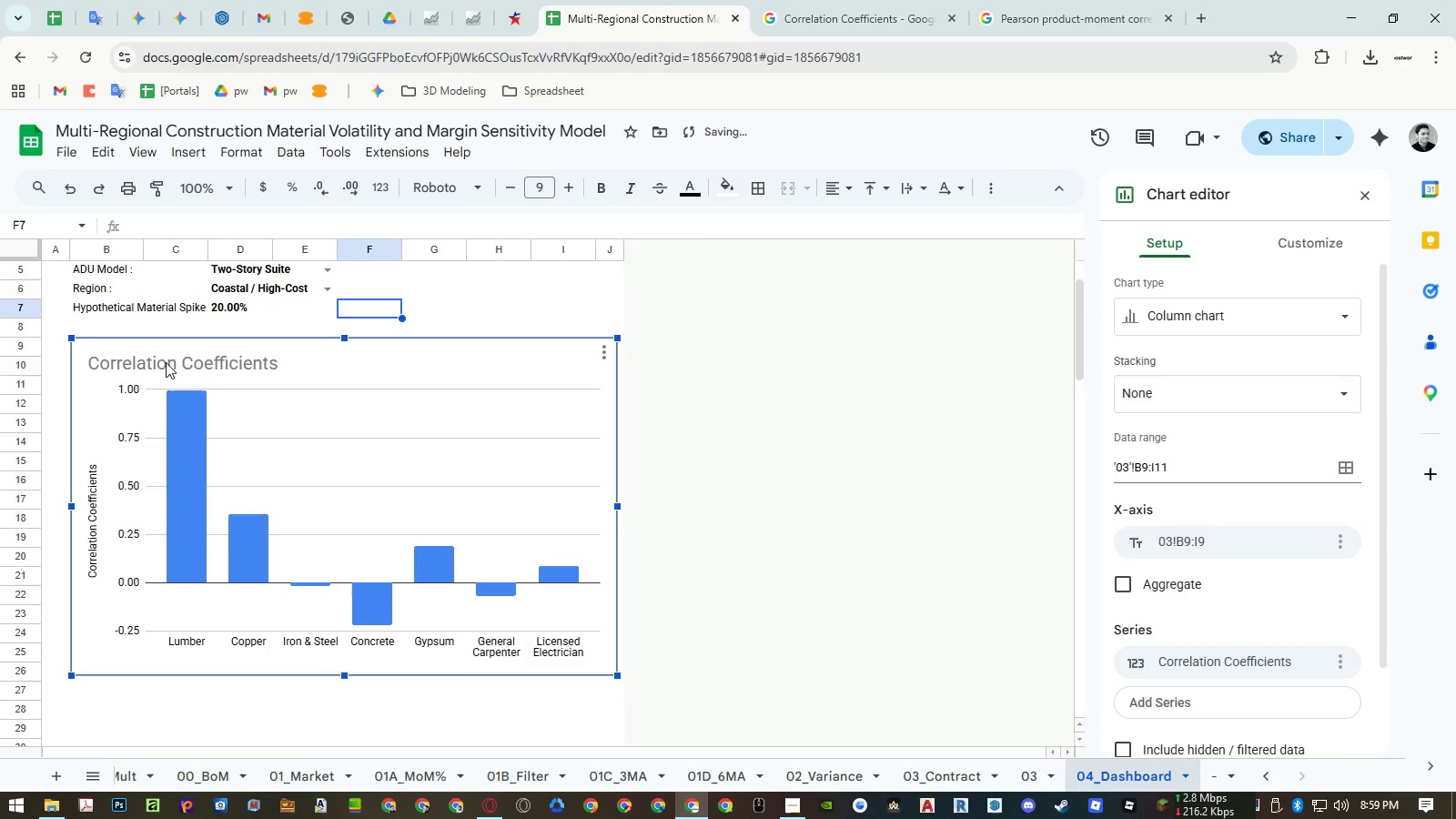 
left_click([167, 366])
 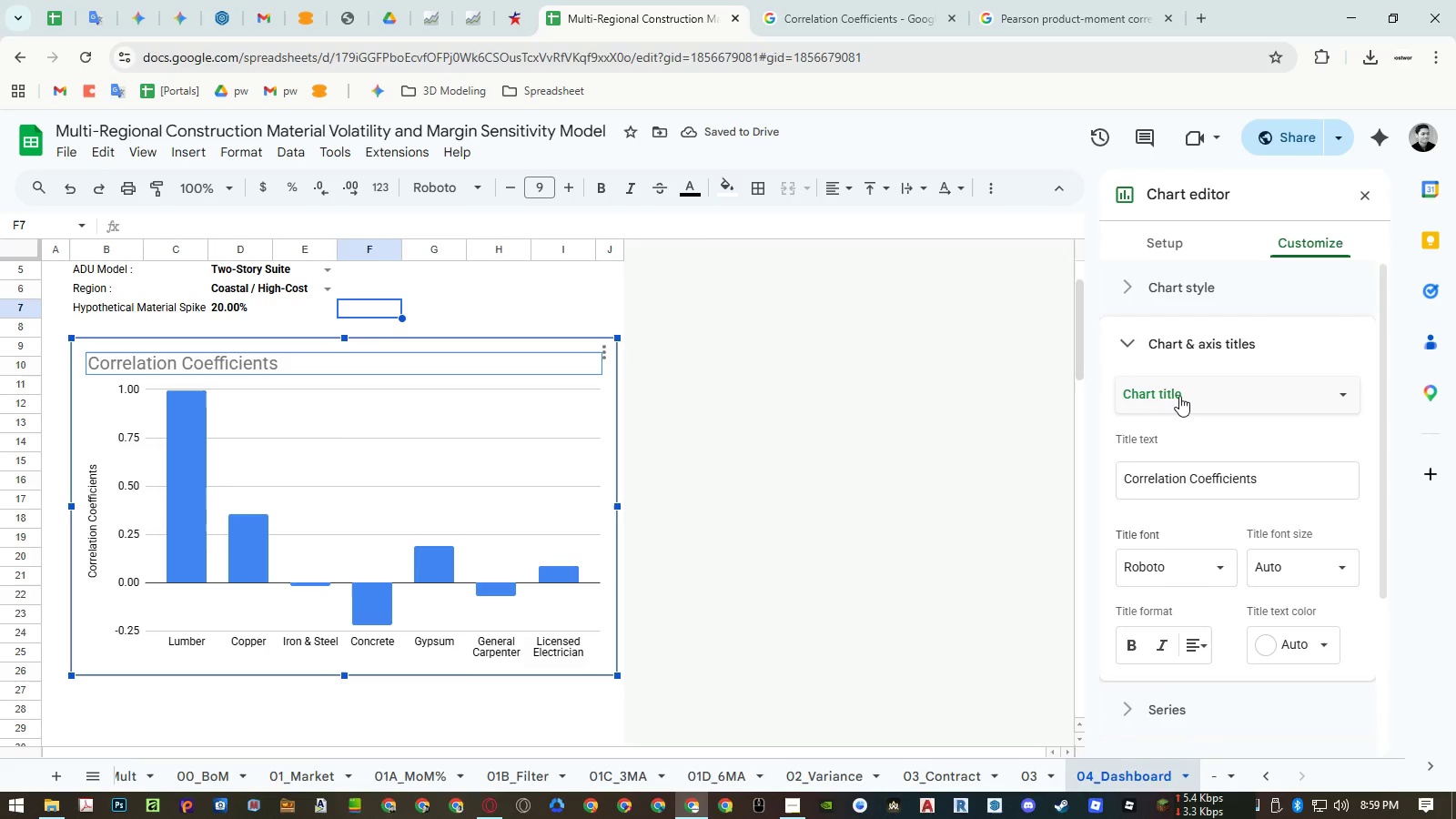 
left_click([167, 366])
 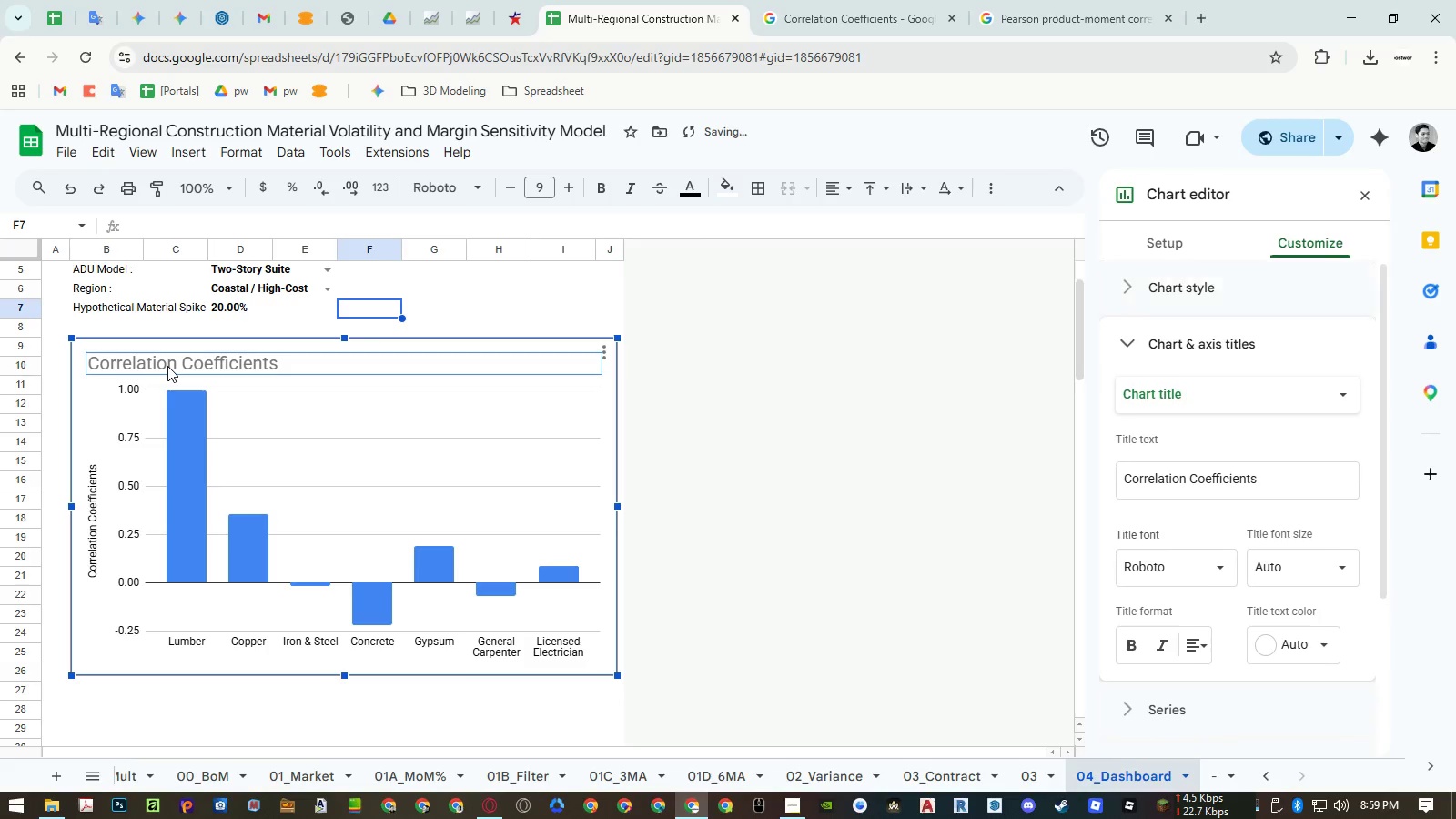 
left_click([1180, 396])
 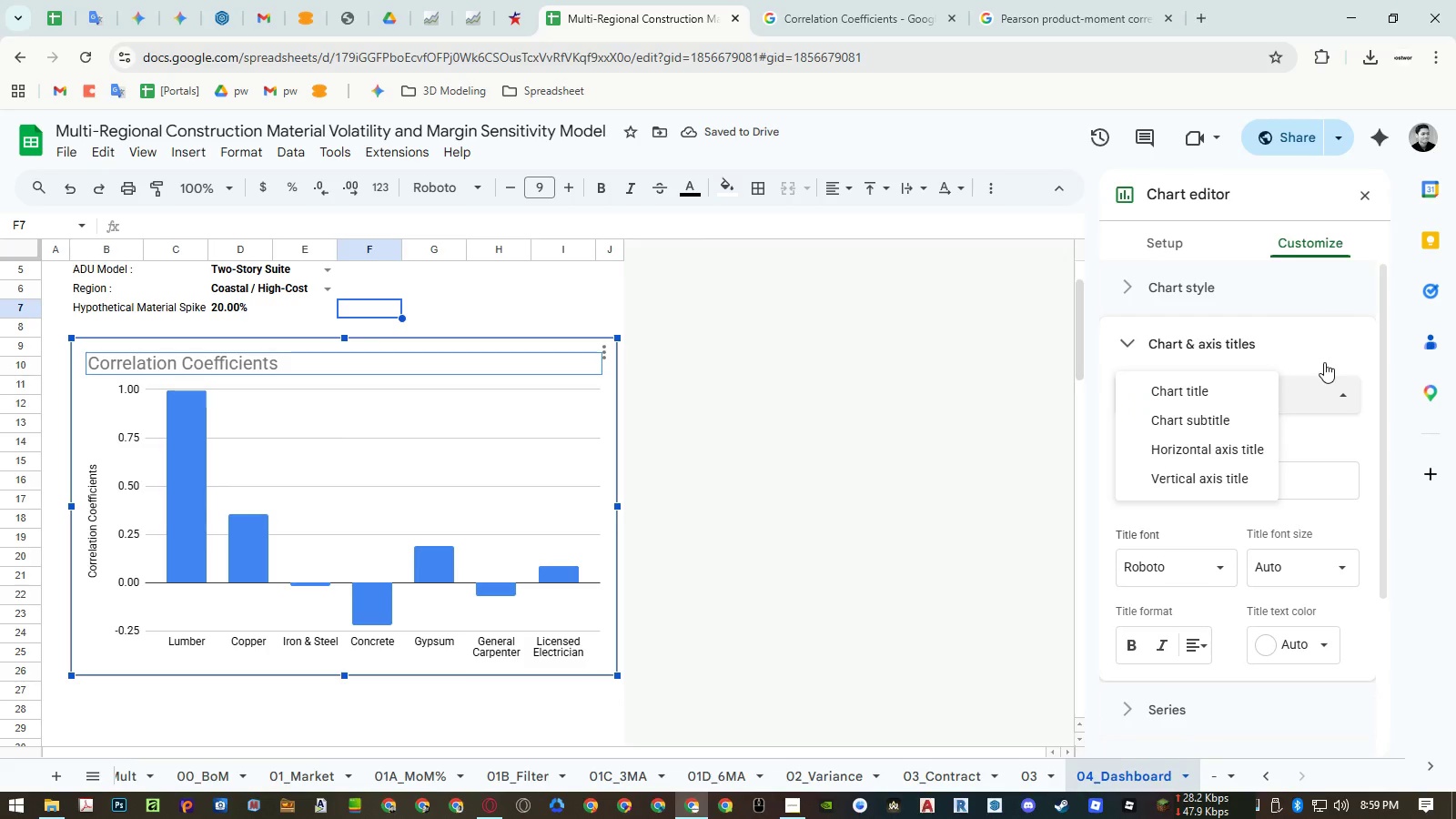 
left_click([1334, 439])
 